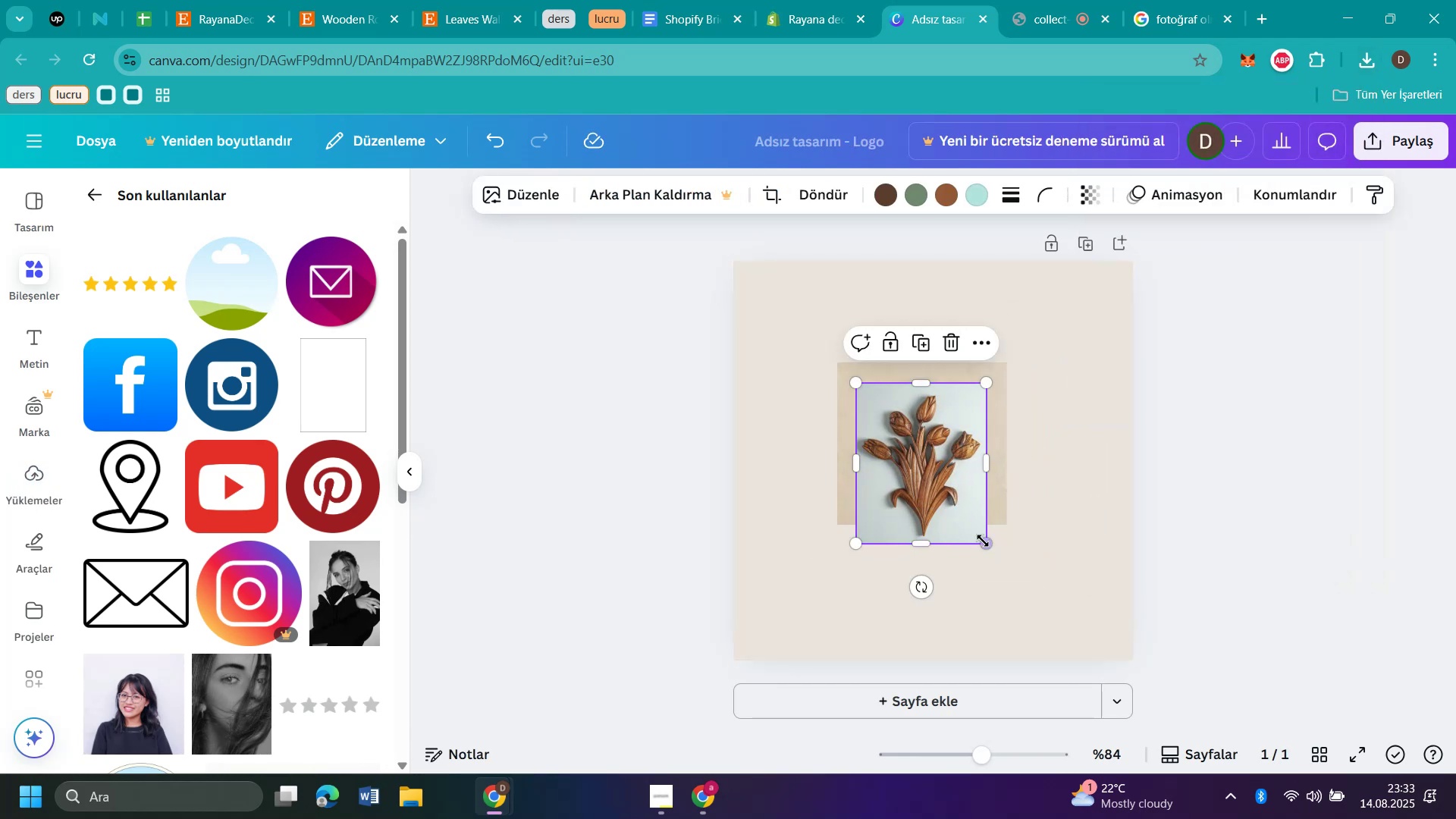 
left_click_drag(start_coordinate=[990, 541], to_coordinate=[1006, 560])
 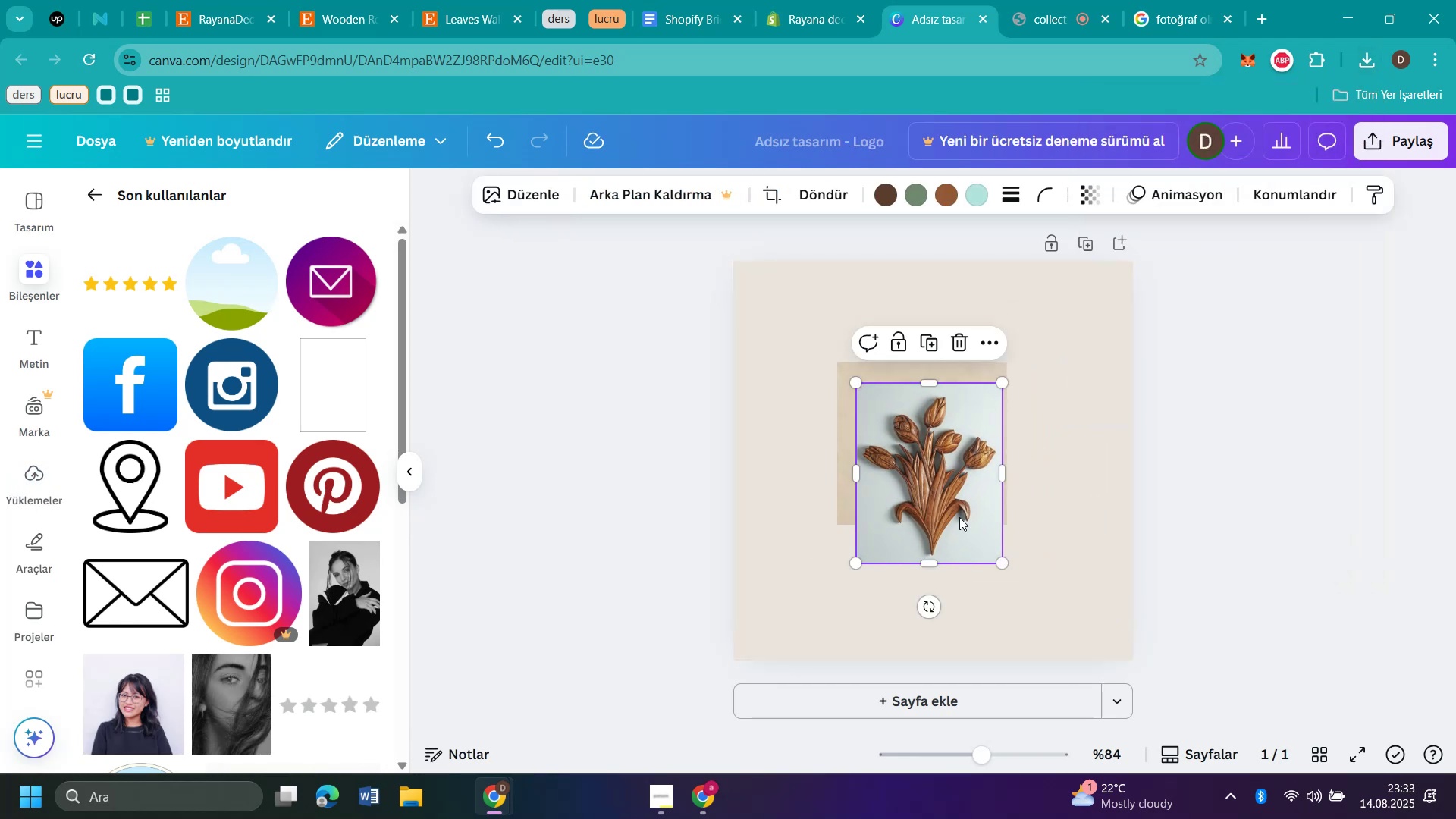 
left_click_drag(start_coordinate=[959, 512], to_coordinate=[833, 625])
 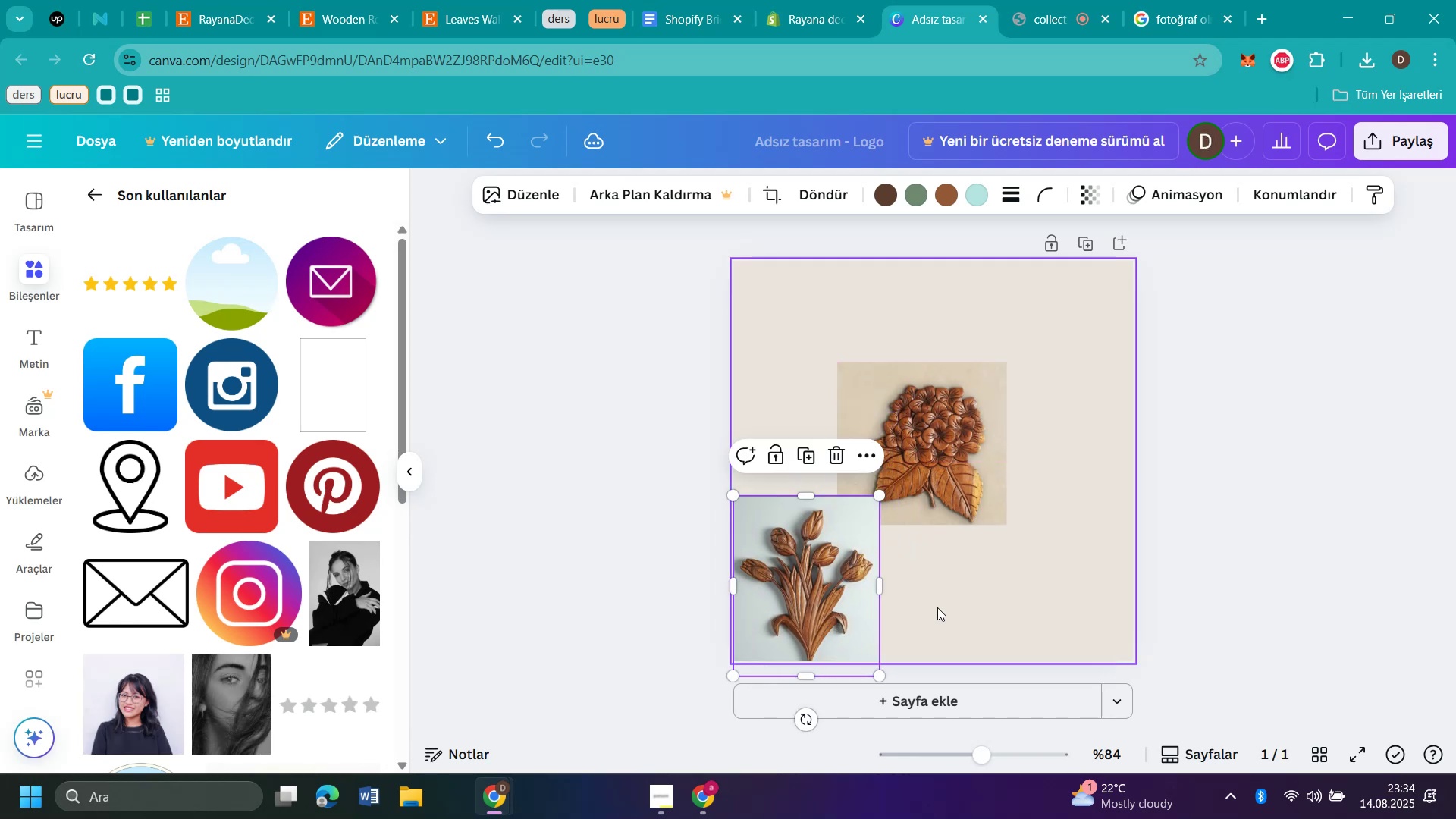 
left_click([938, 605])
 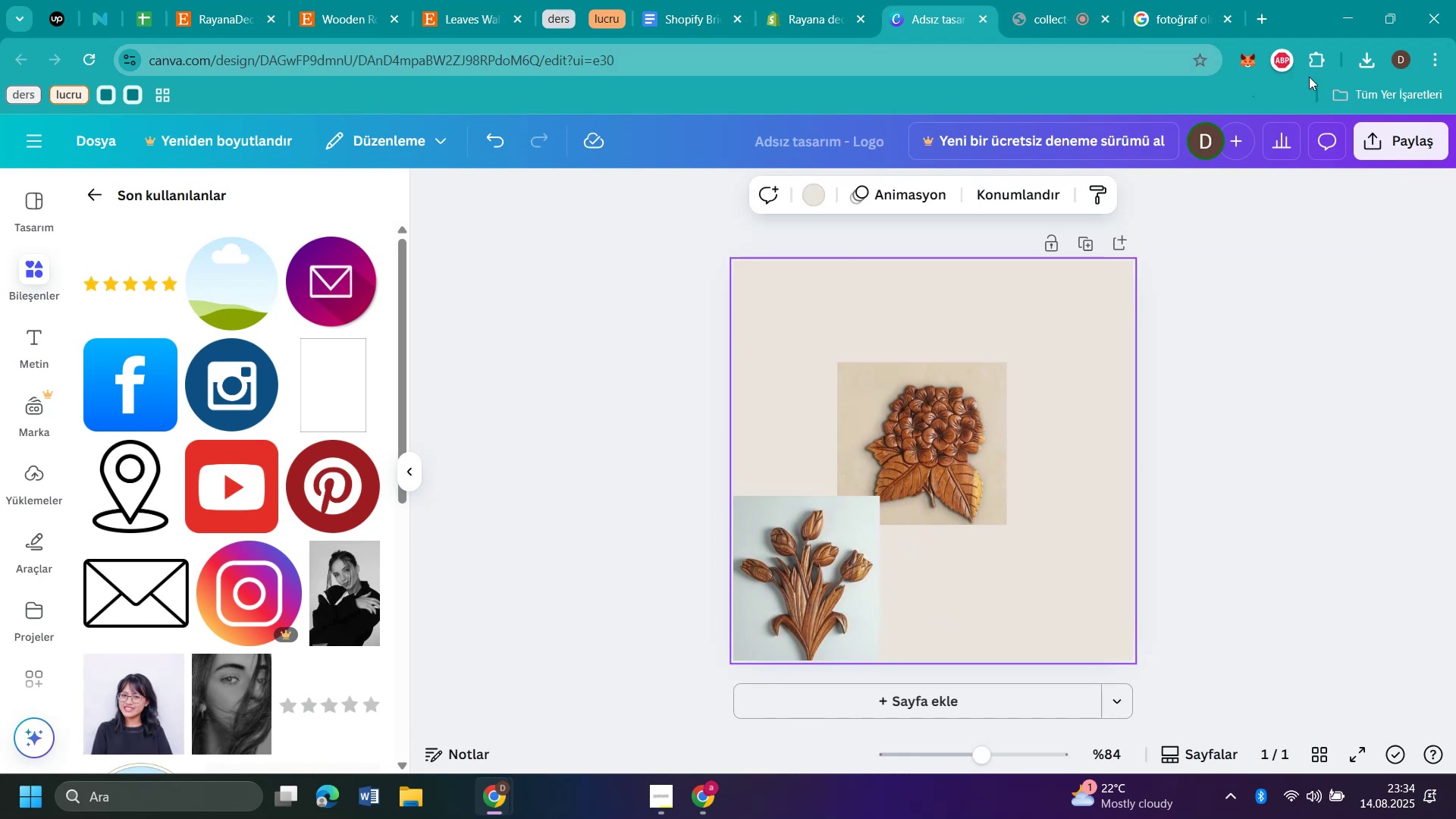 
left_click([1373, 62])
 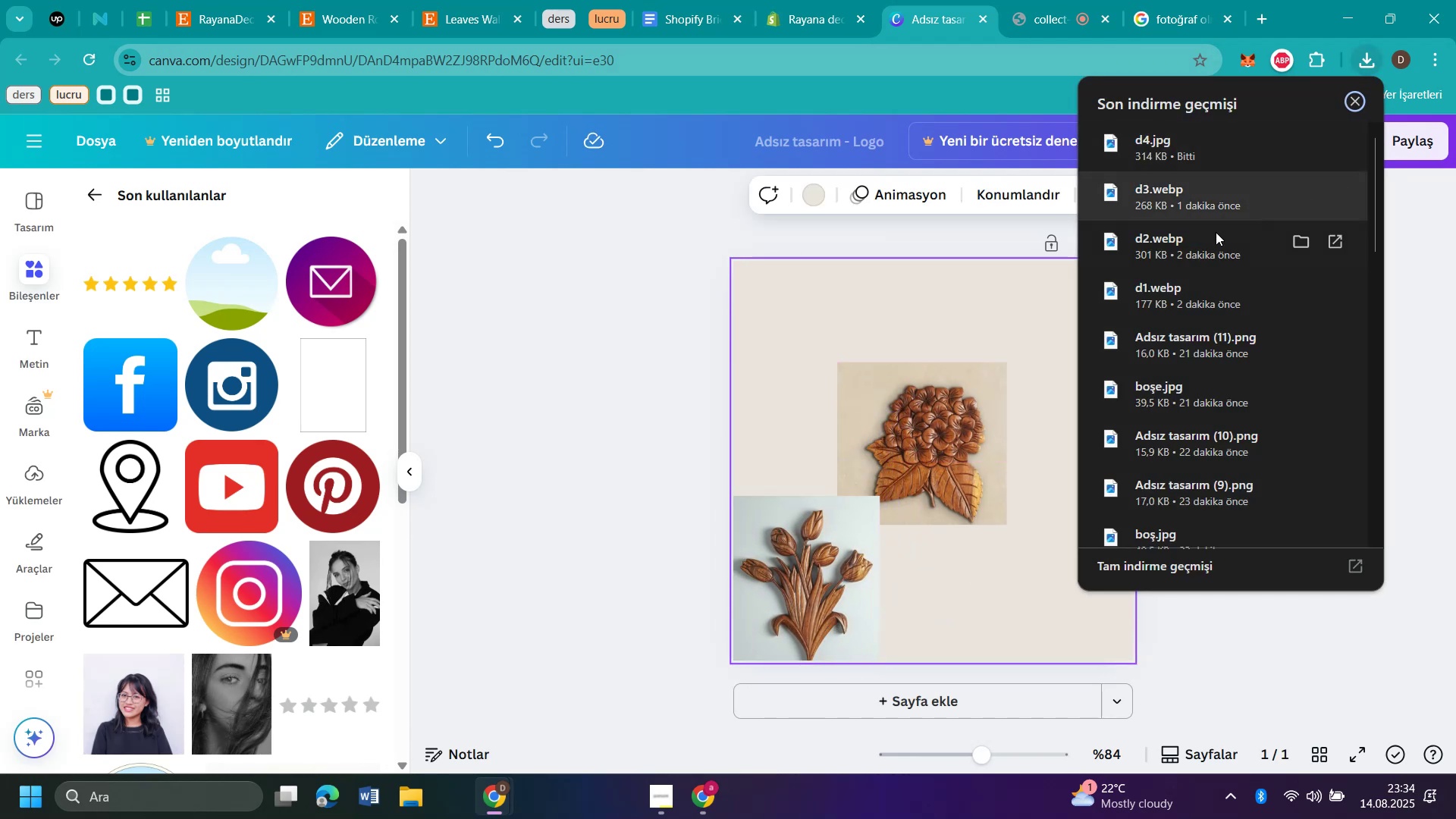 
left_click_drag(start_coordinate=[1170, 198], to_coordinate=[793, 358])
 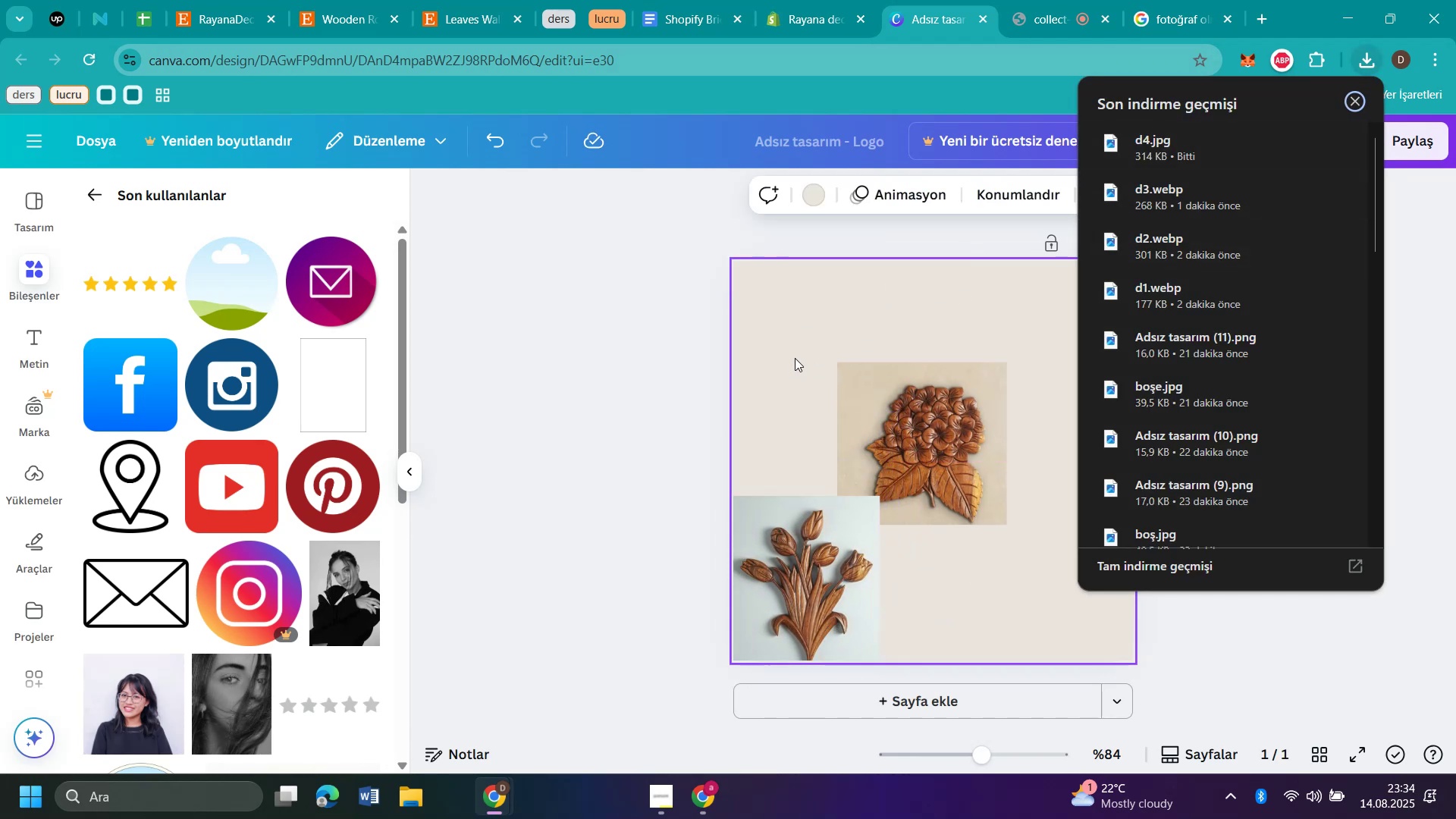 
mouse_move([845, 346])
 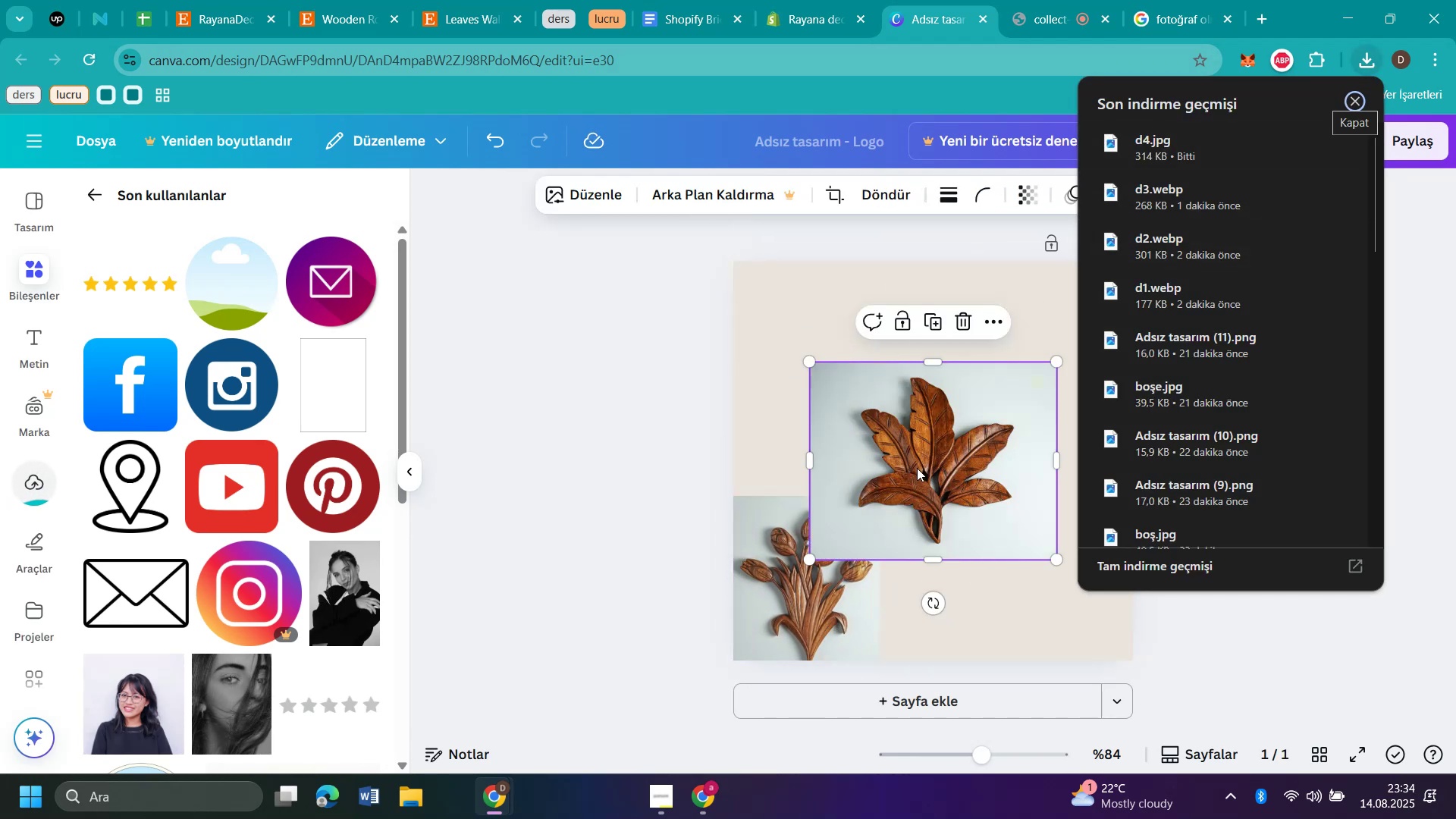 
left_click_drag(start_coordinate=[917, 468], to_coordinate=[839, 378])
 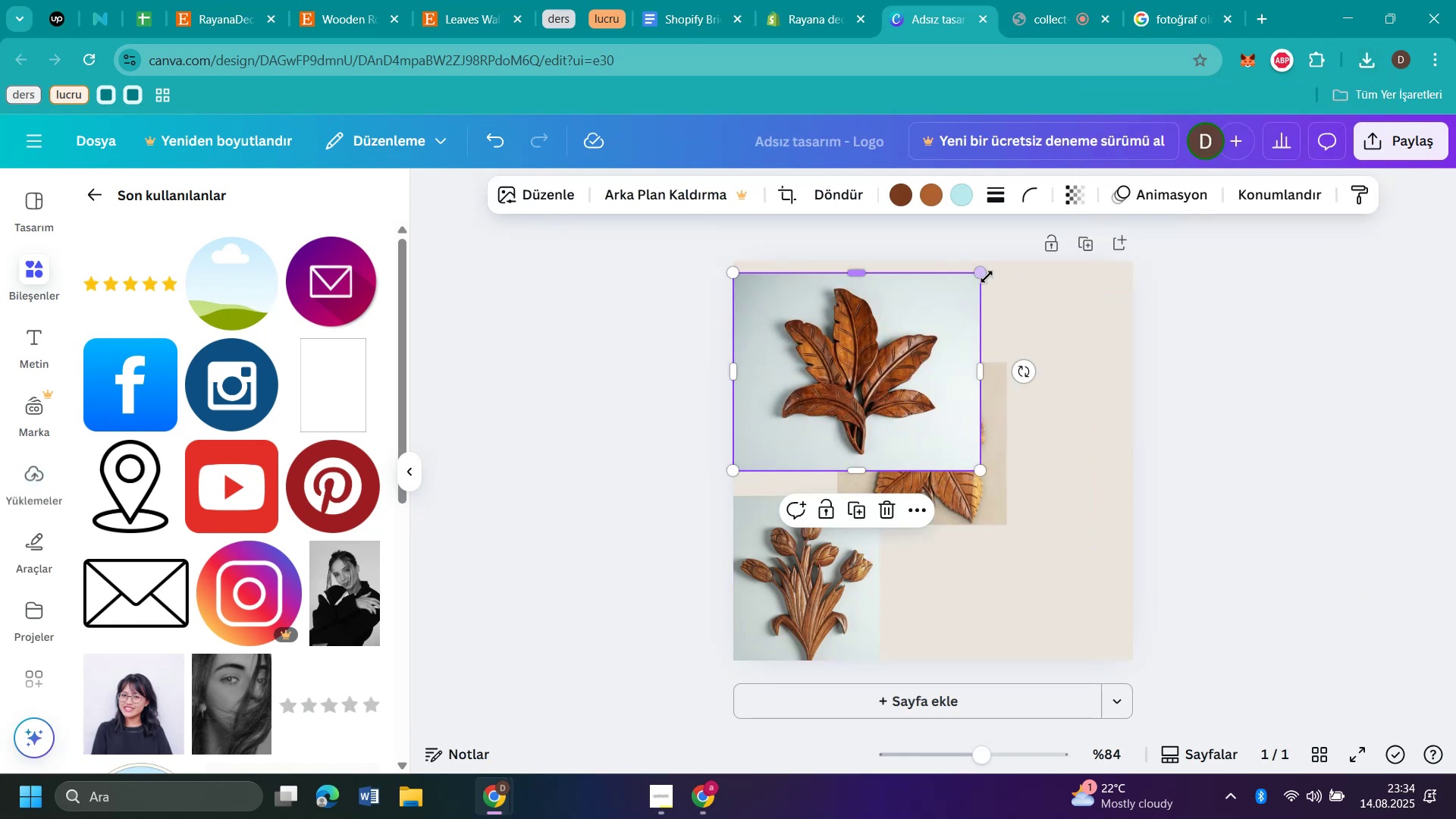 
left_click_drag(start_coordinate=[993, 275], to_coordinate=[983, 277])
 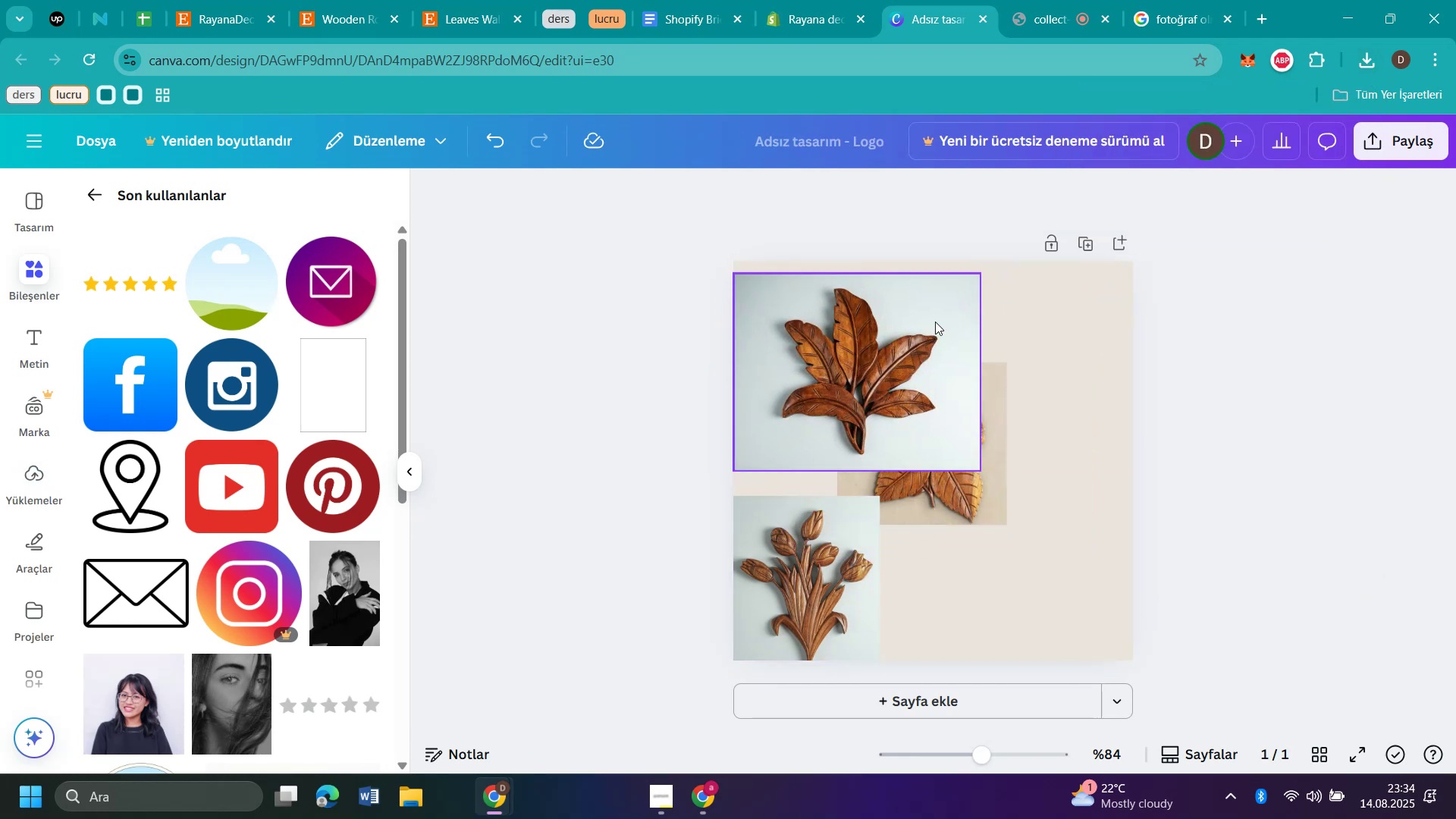 
left_click([930, 327])
 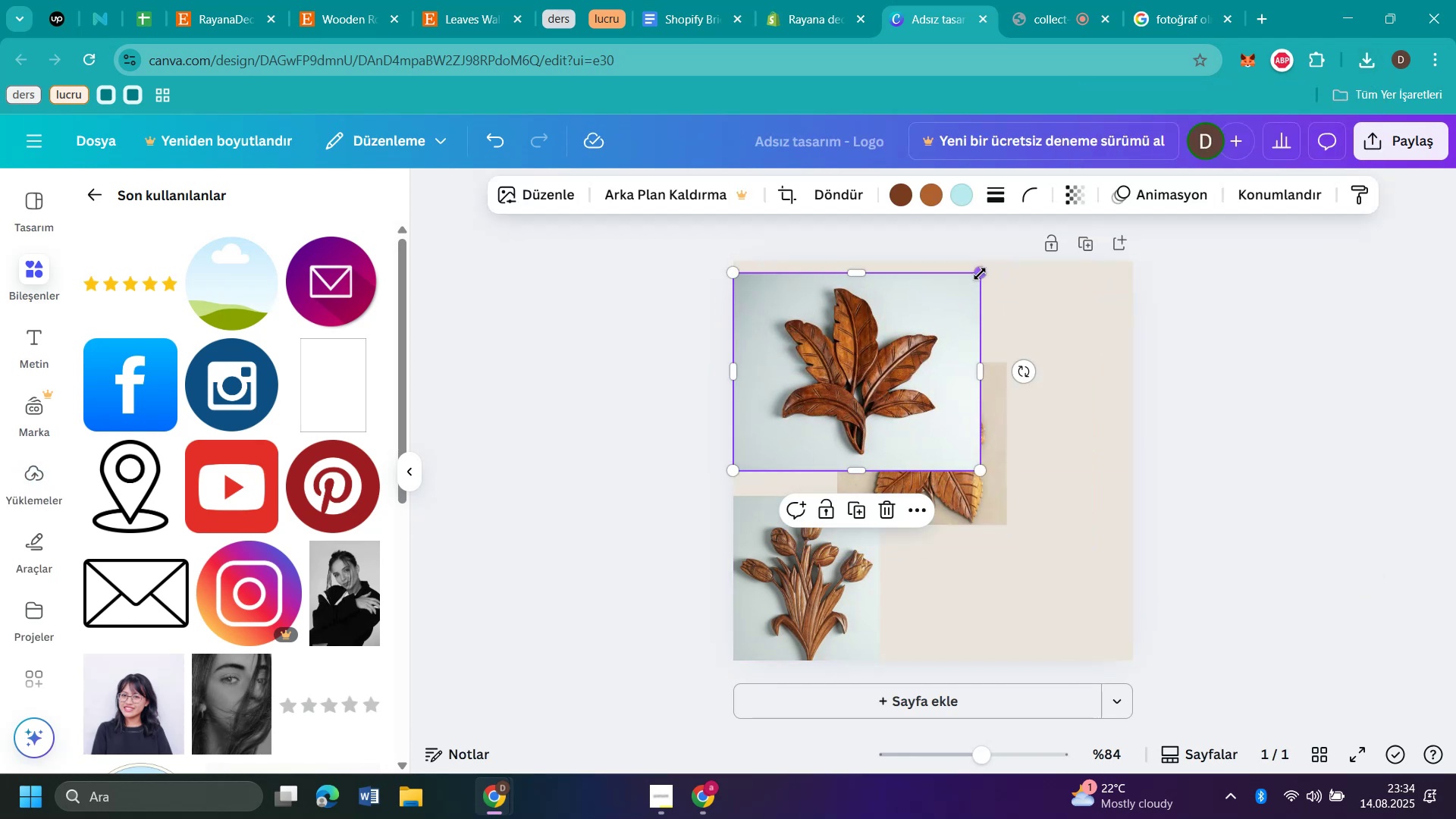 
left_click_drag(start_coordinate=[980, 272], to_coordinate=[949, 288])
 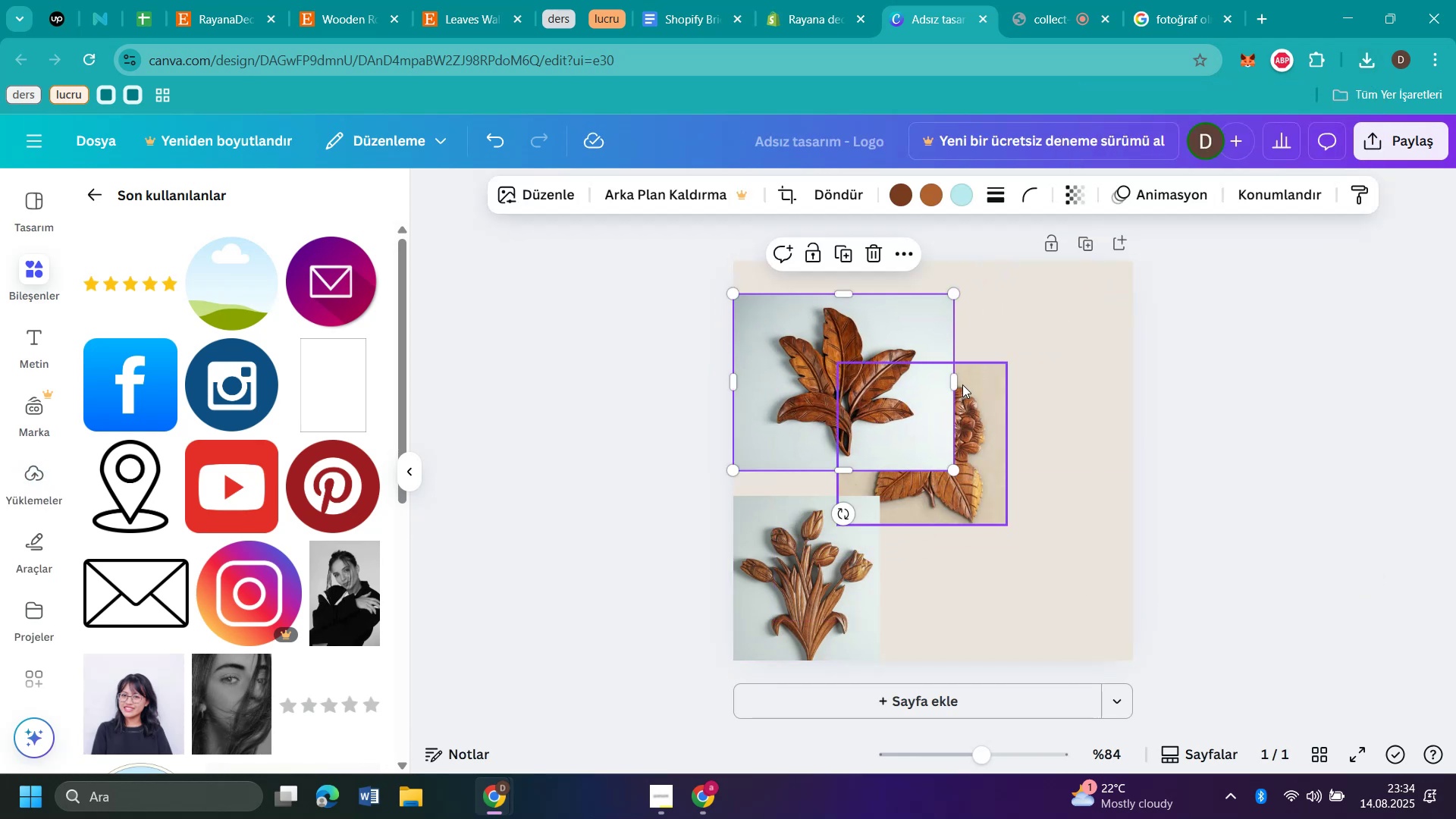 
left_click_drag(start_coordinate=[951, 387], to_coordinate=[930, 380])
 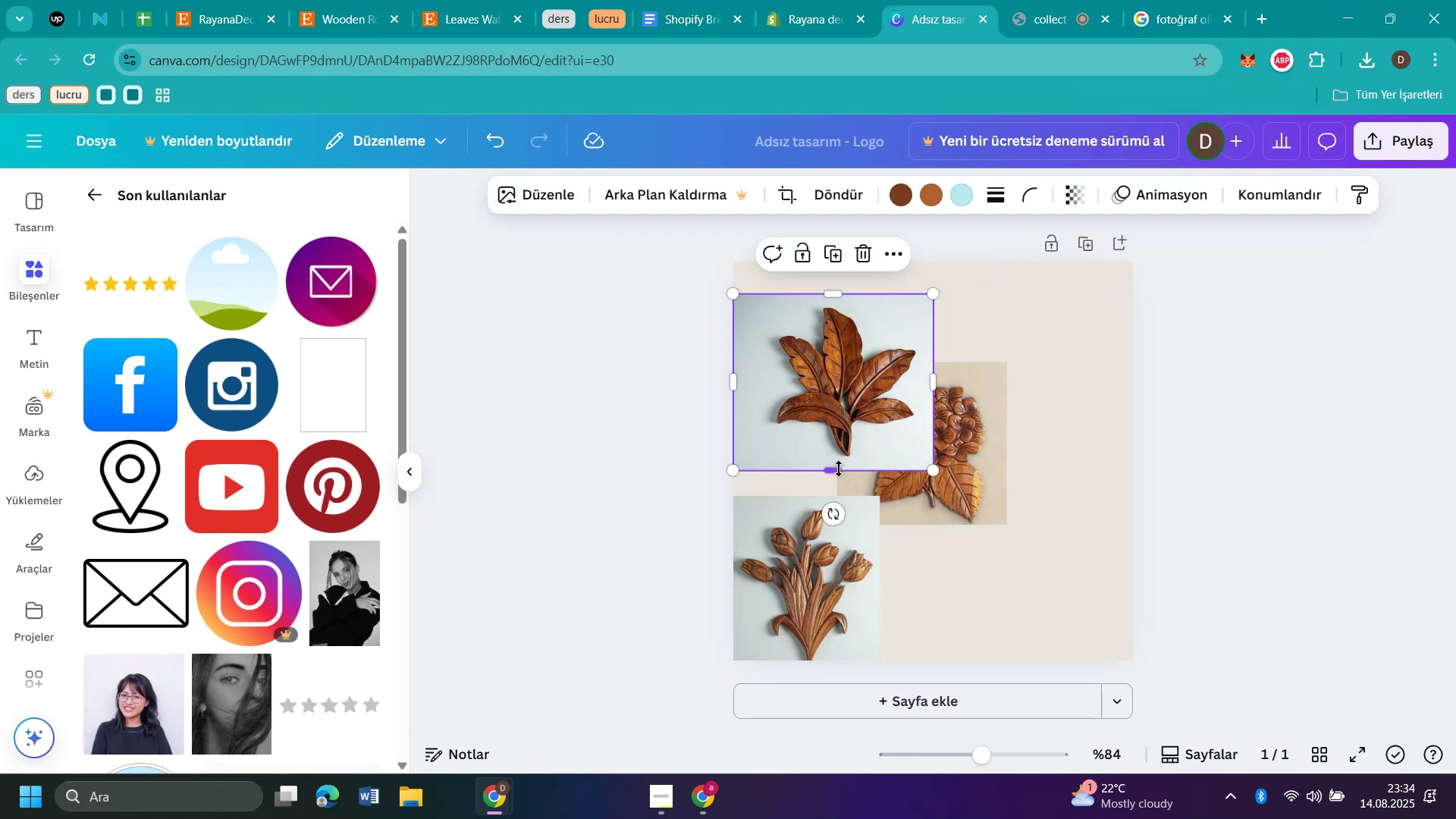 
left_click_drag(start_coordinate=[837, 469], to_coordinate=[837, 454])
 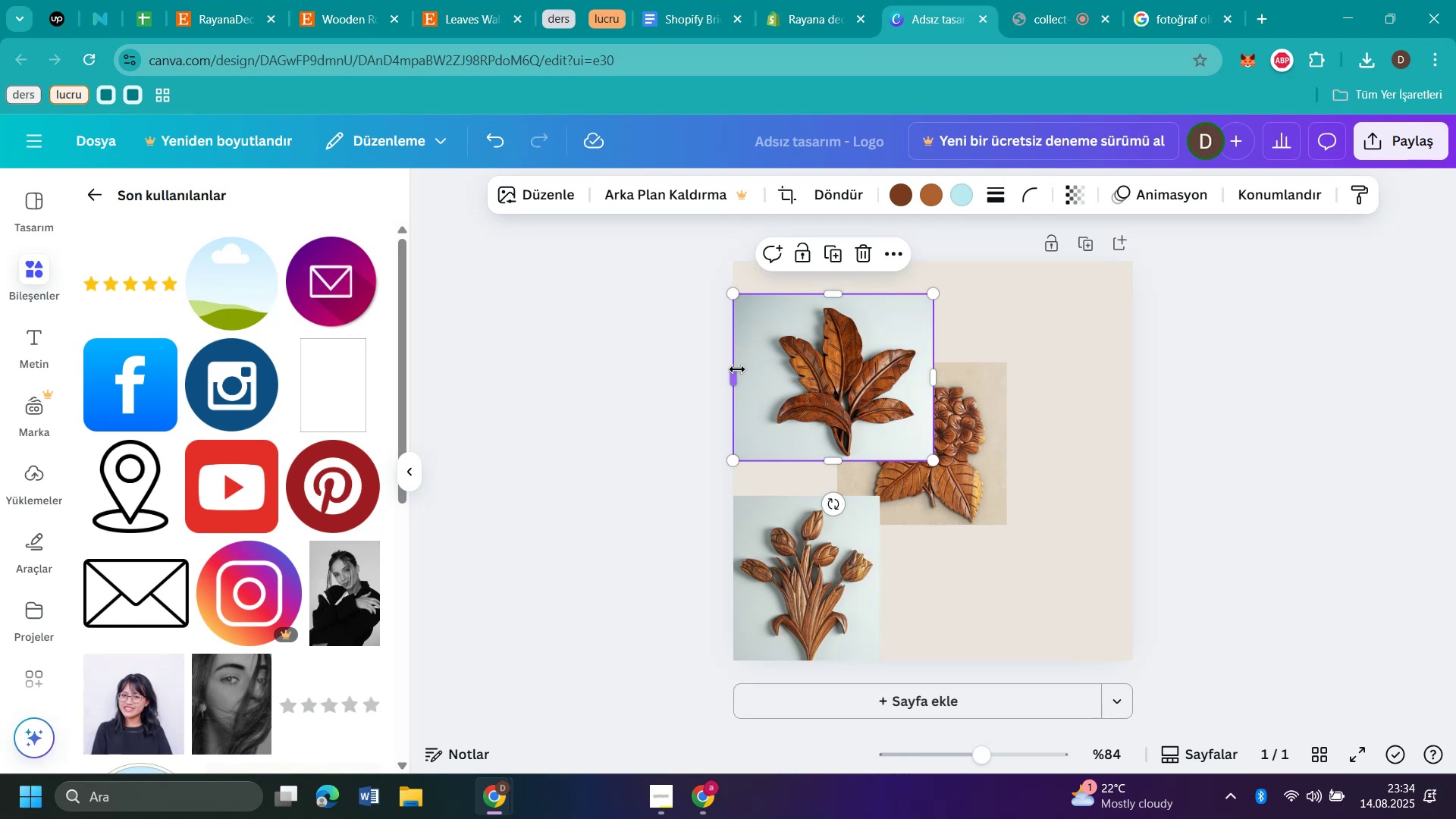 
left_click_drag(start_coordinate=[733, 378], to_coordinate=[748, 384])
 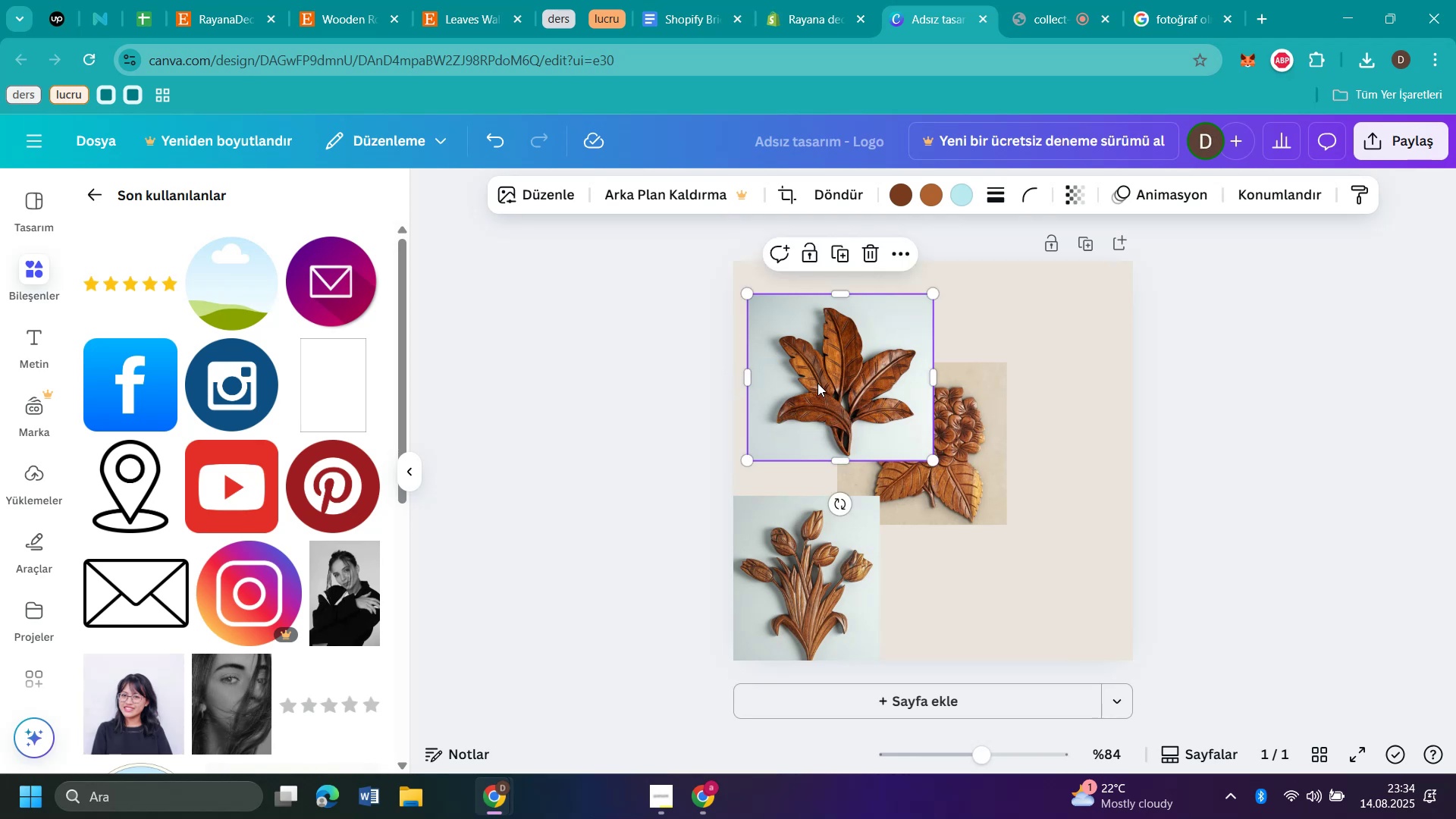 
left_click_drag(start_coordinate=[833, 379], to_coordinate=[1025, 563])
 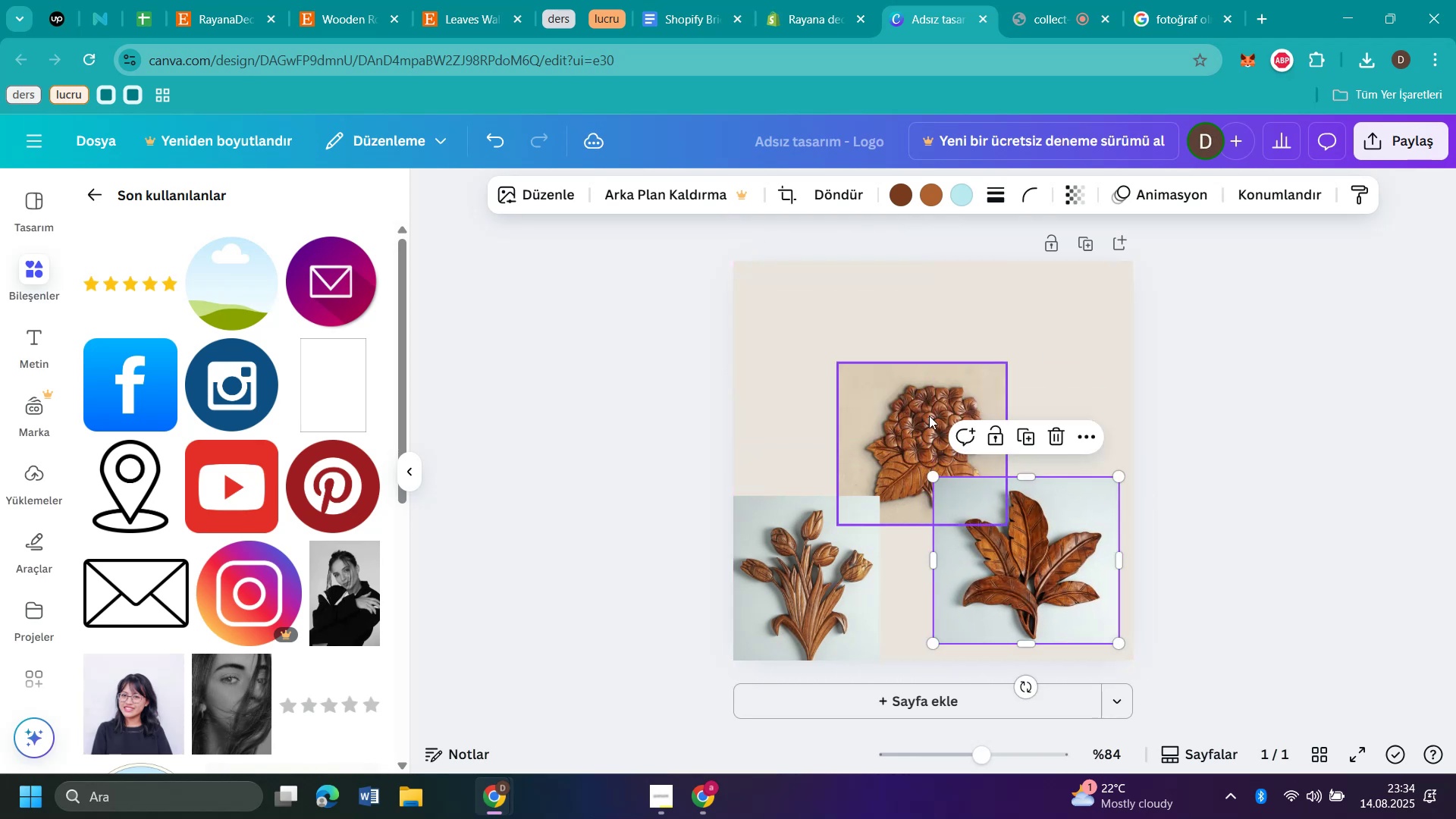 
left_click_drag(start_coordinate=[924, 414], to_coordinate=[902, 397])
 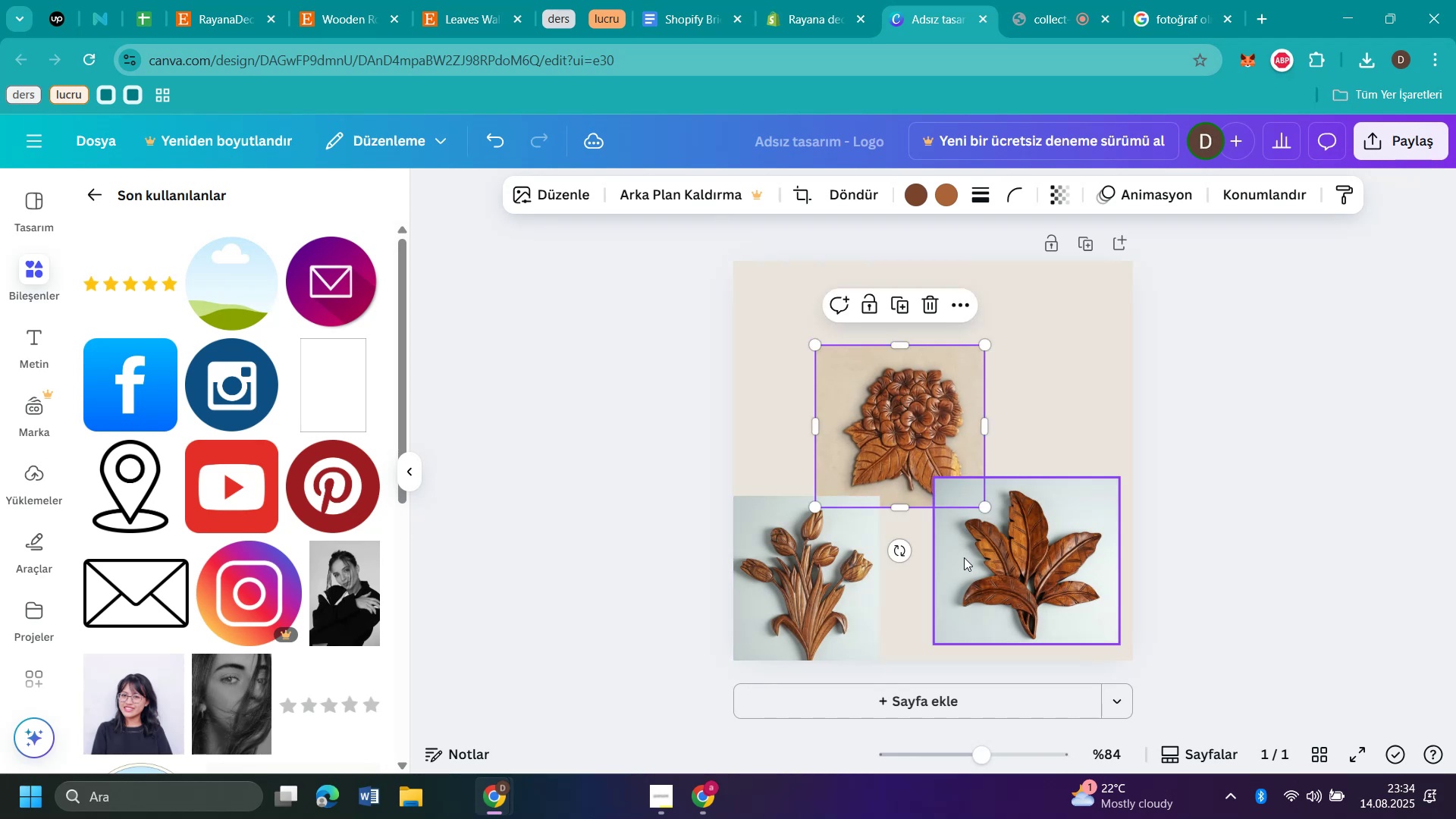 
left_click_drag(start_coordinate=[1025, 554], to_coordinate=[783, 420])
 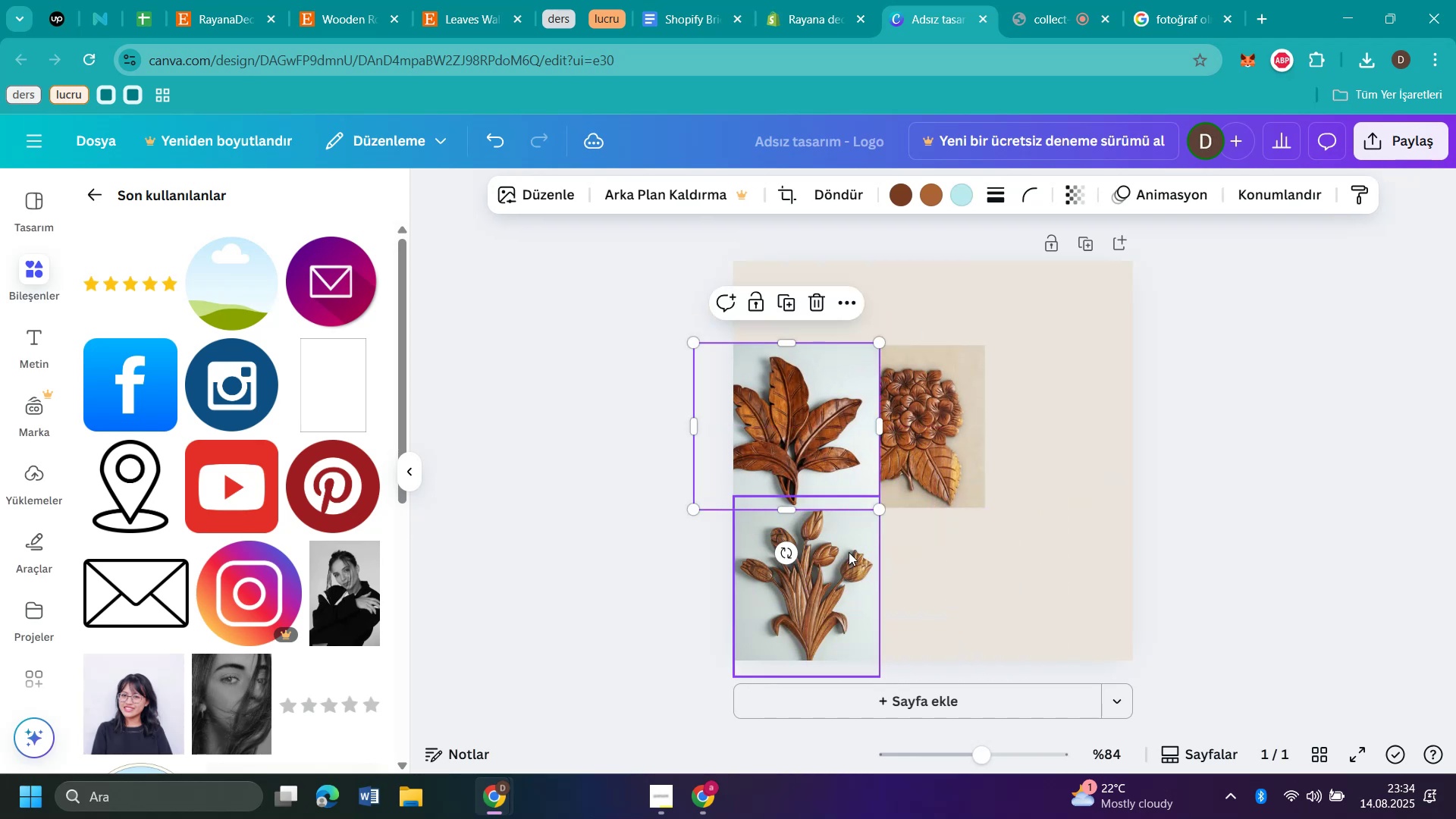 
left_click_drag(start_coordinate=[844, 562], to_coordinate=[1004, 538])
 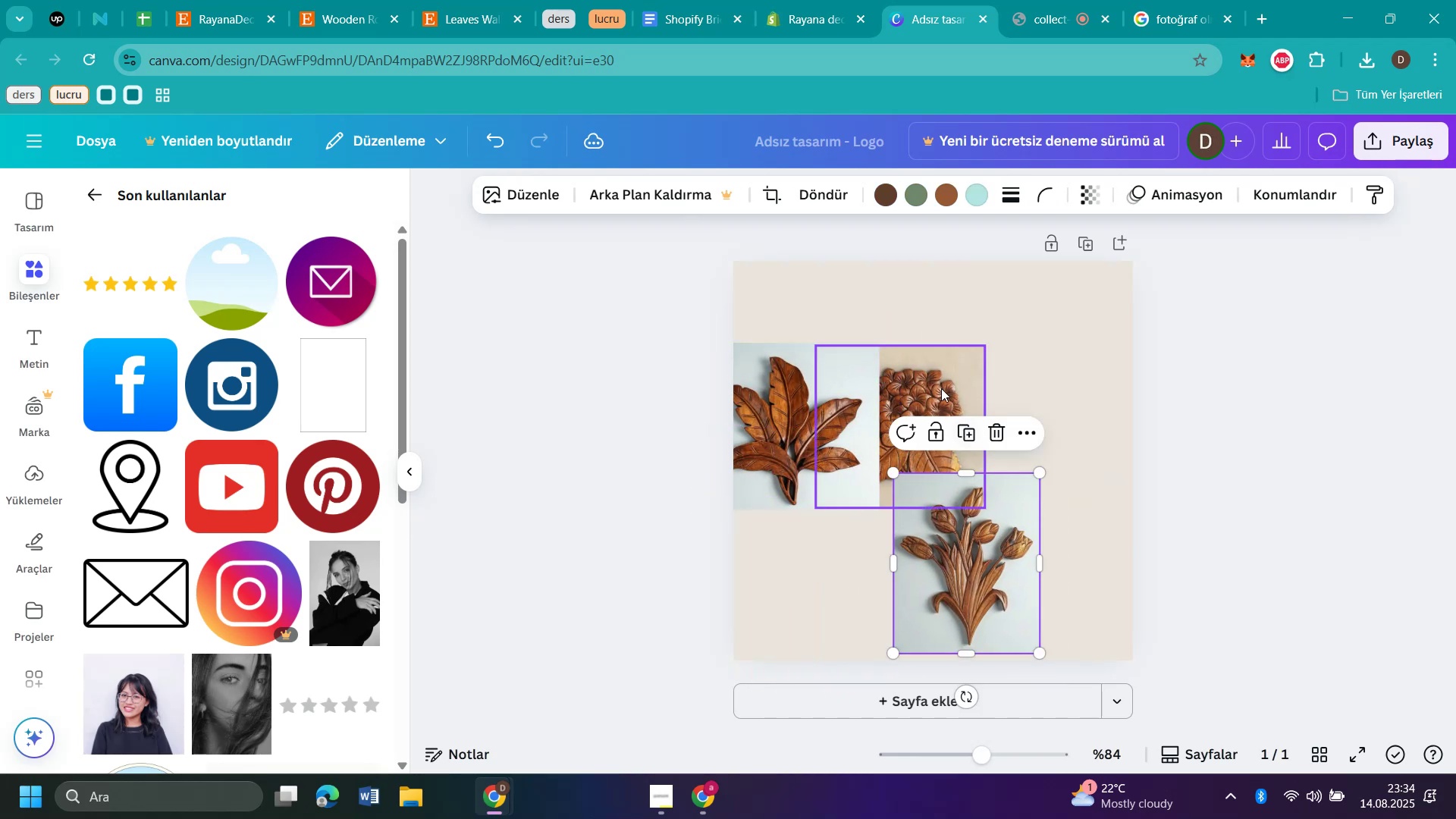 
left_click_drag(start_coordinate=[940, 386], to_coordinate=[974, 413])
 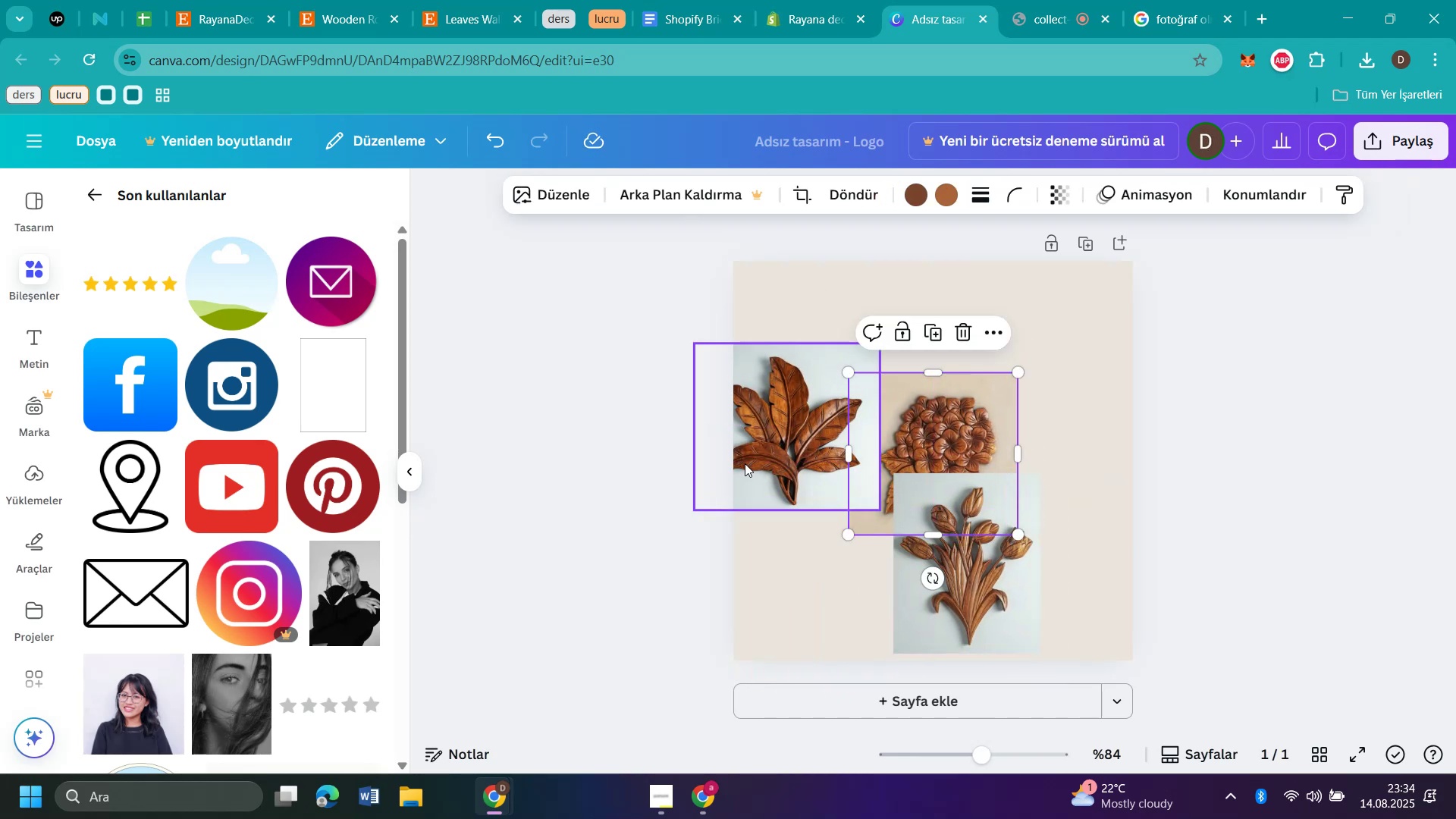 
left_click_drag(start_coordinate=[755, 463], to_coordinate=[786, 598])
 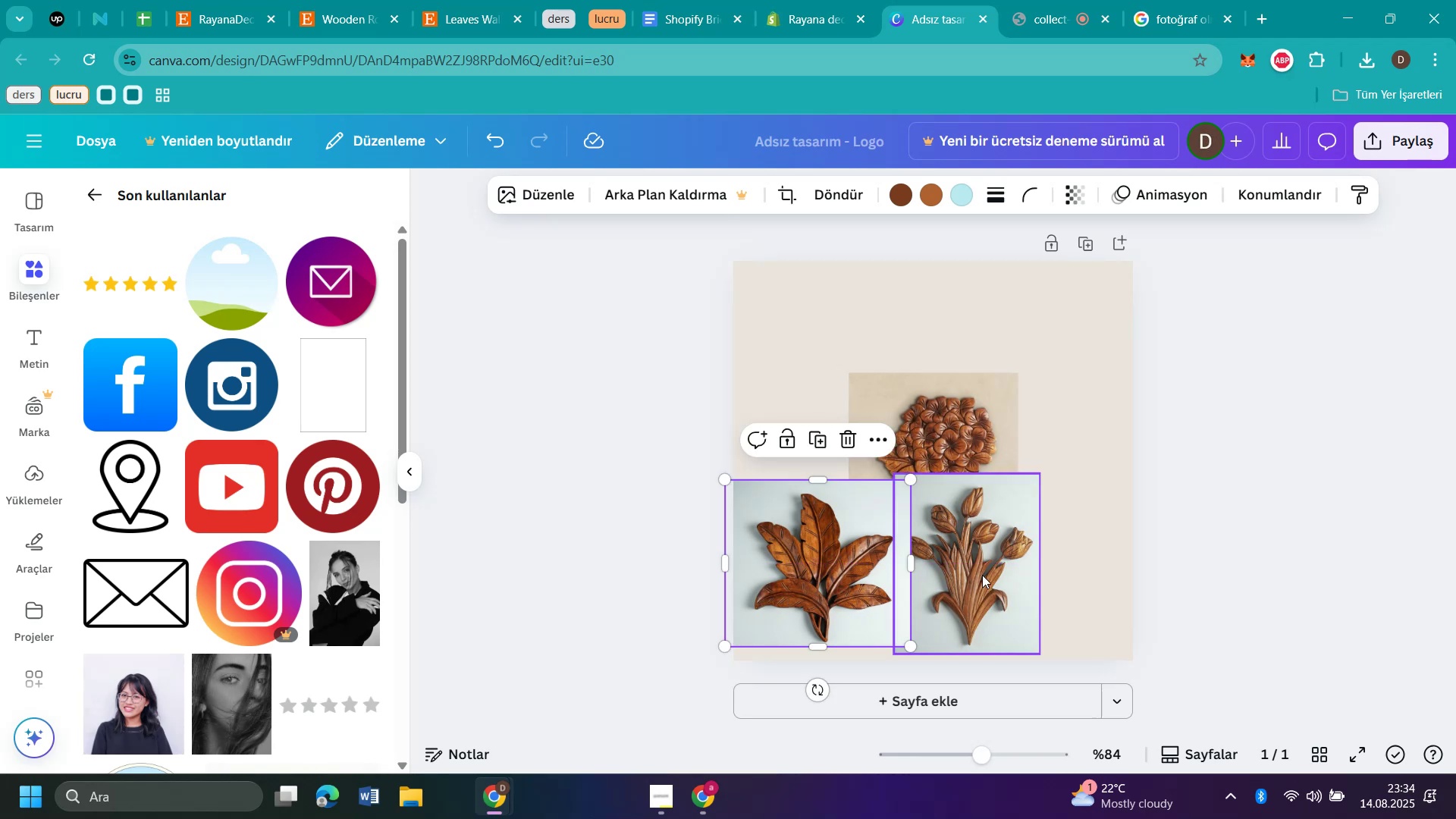 
left_click_drag(start_coordinate=[983, 575], to_coordinate=[934, 475])
 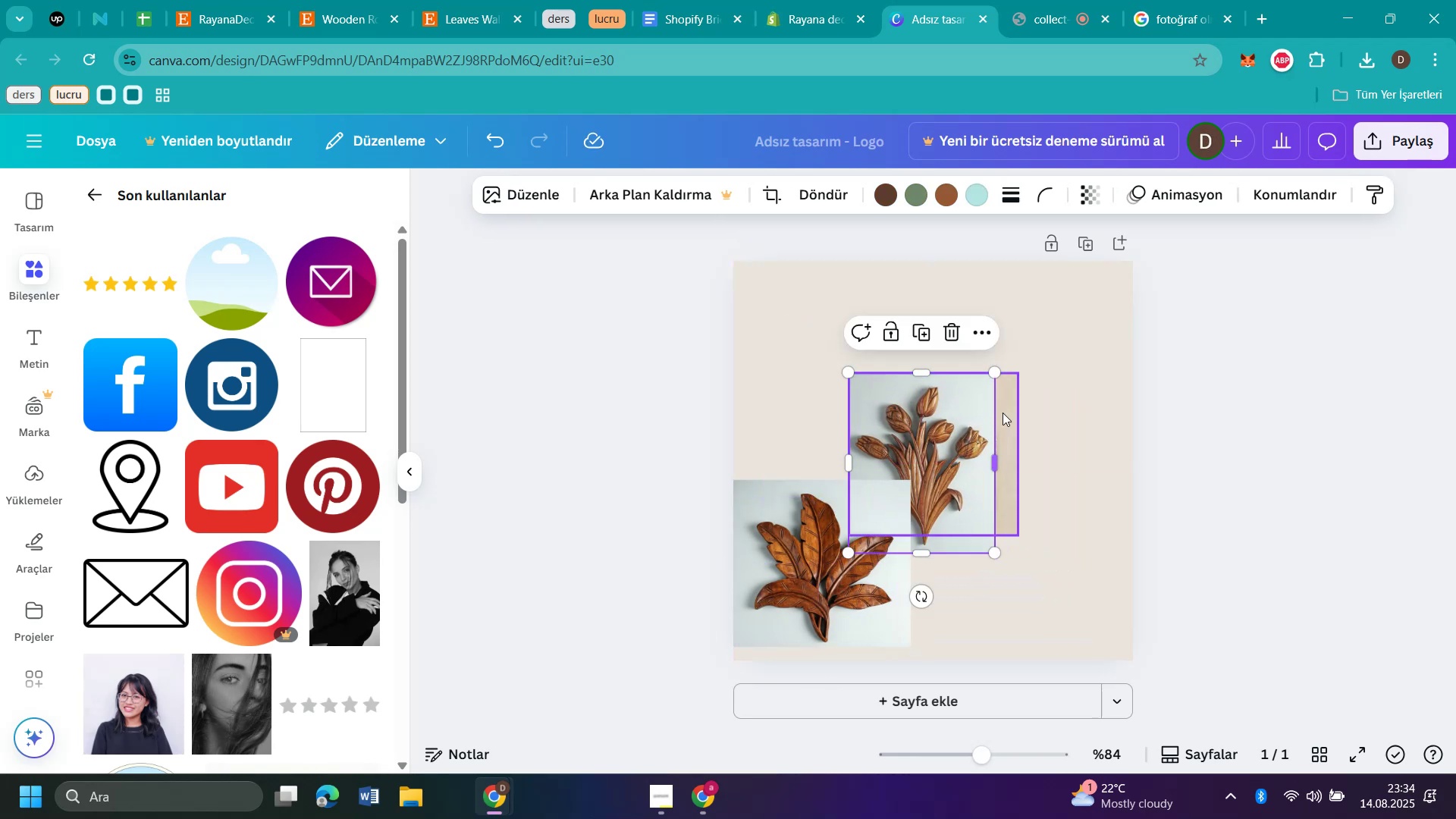 
left_click_drag(start_coordinate=[1004, 410], to_coordinate=[1125, 303])
 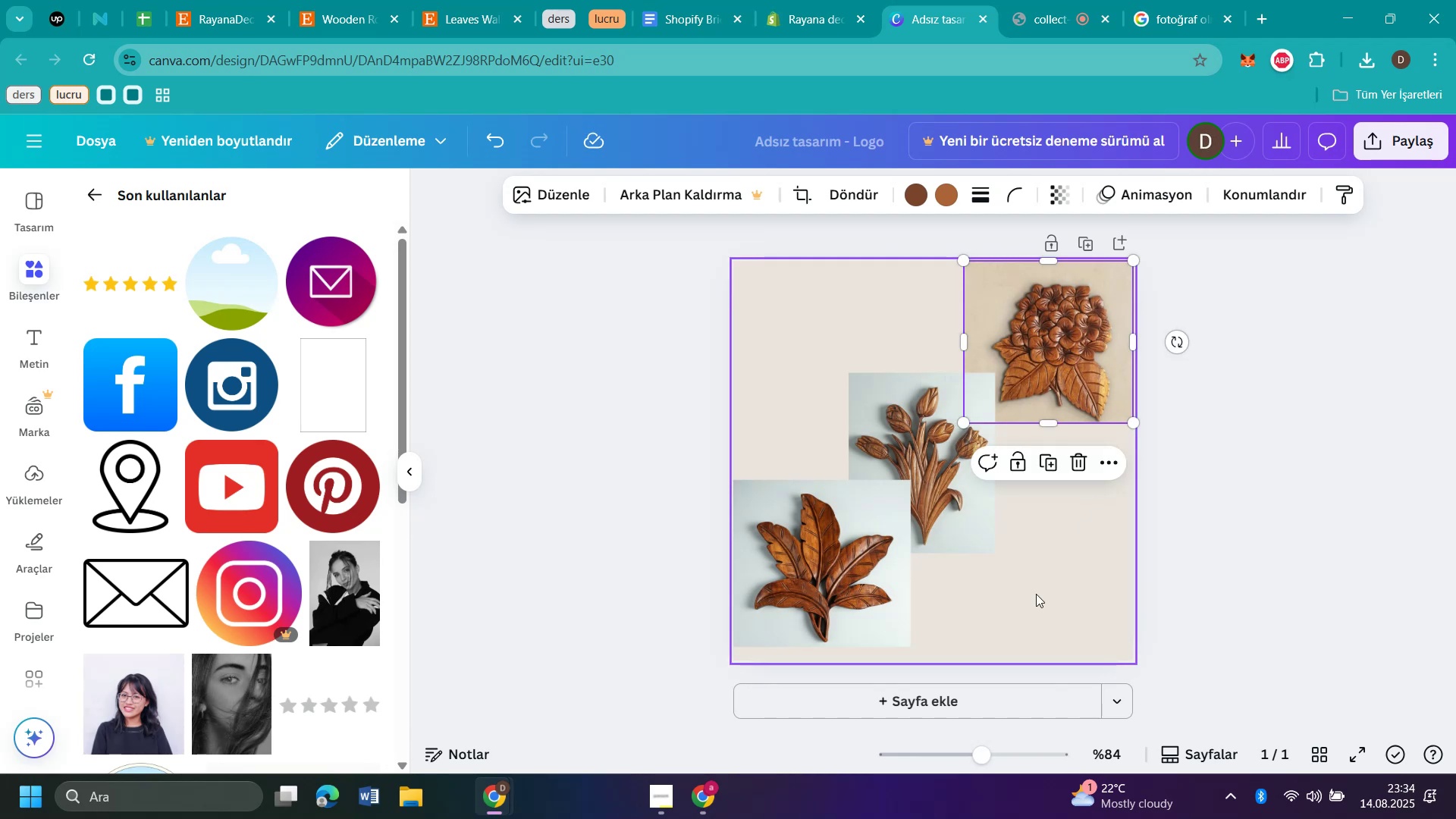 
left_click([1036, 596])
 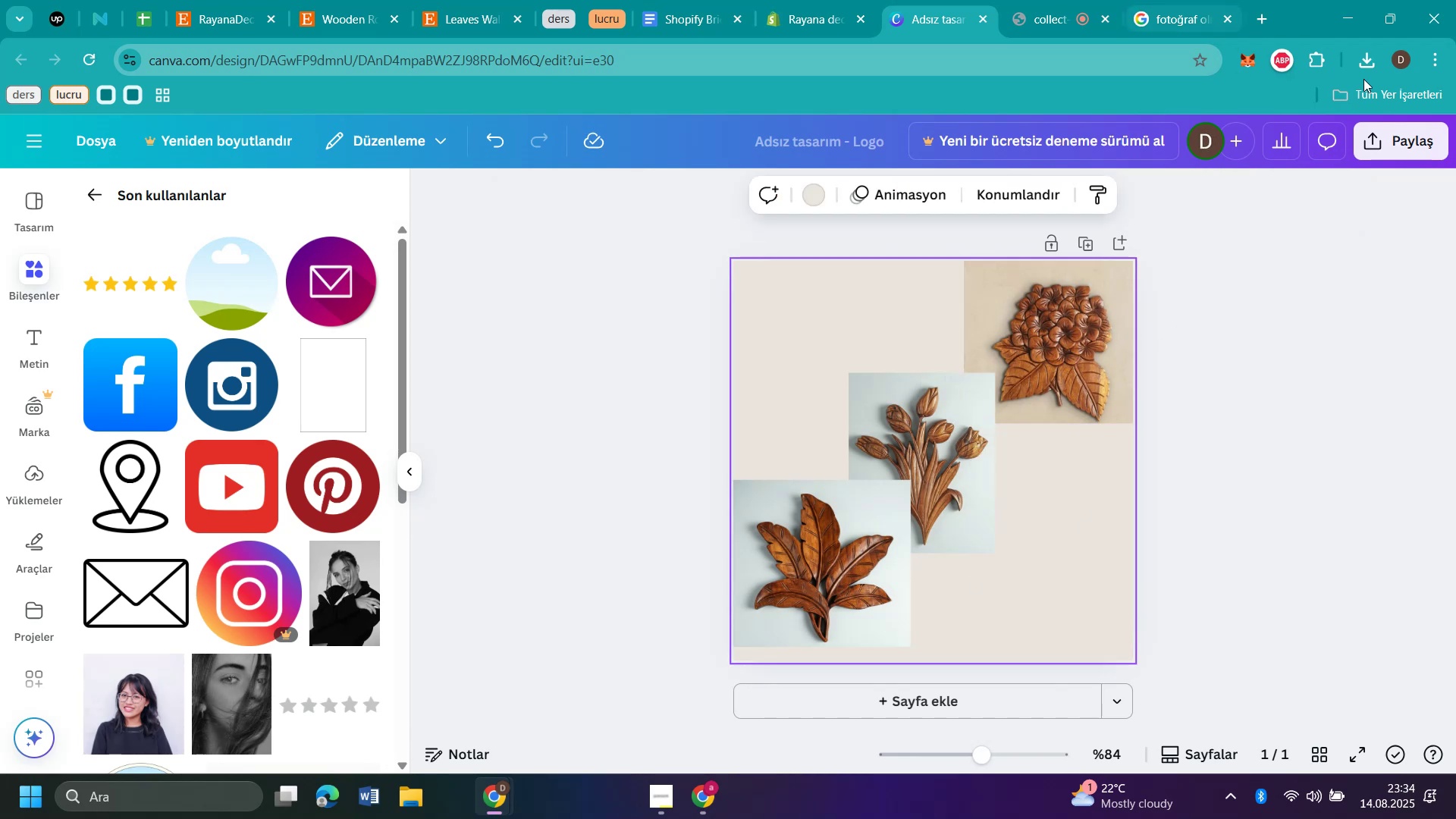 
left_click([1359, 67])
 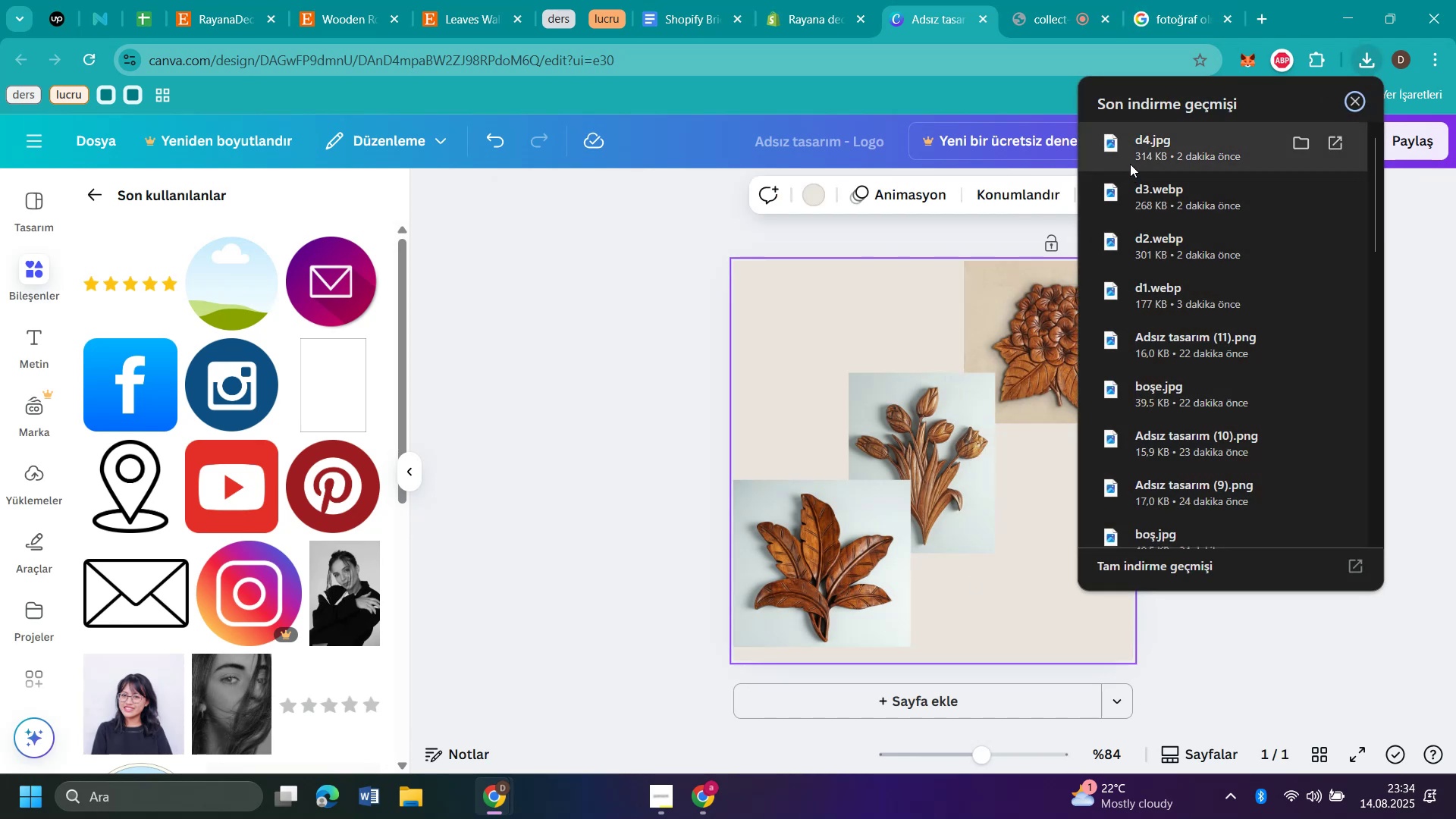 
left_click_drag(start_coordinate=[1134, 149], to_coordinate=[988, 565])
 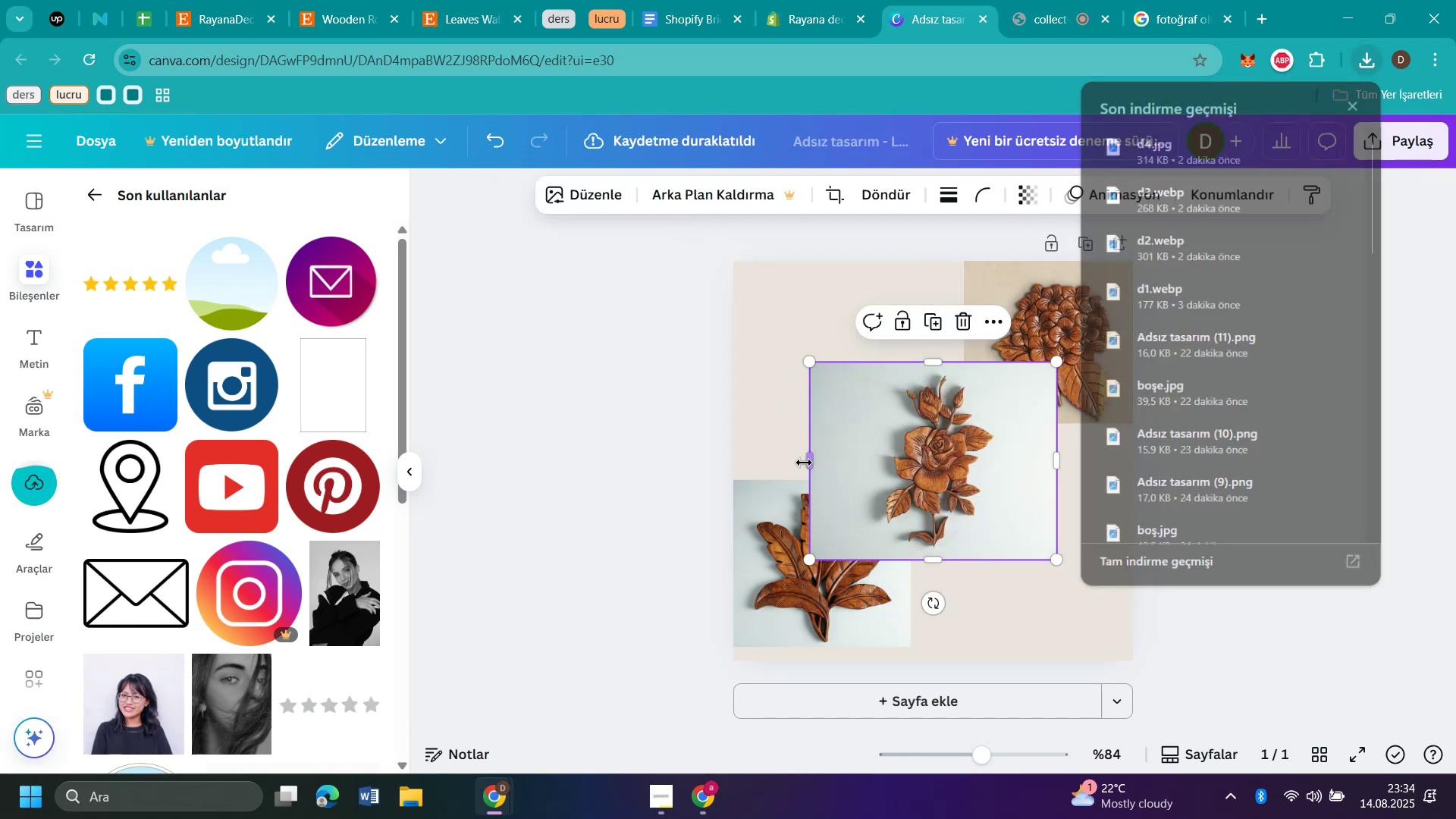 
left_click([824, 461])
 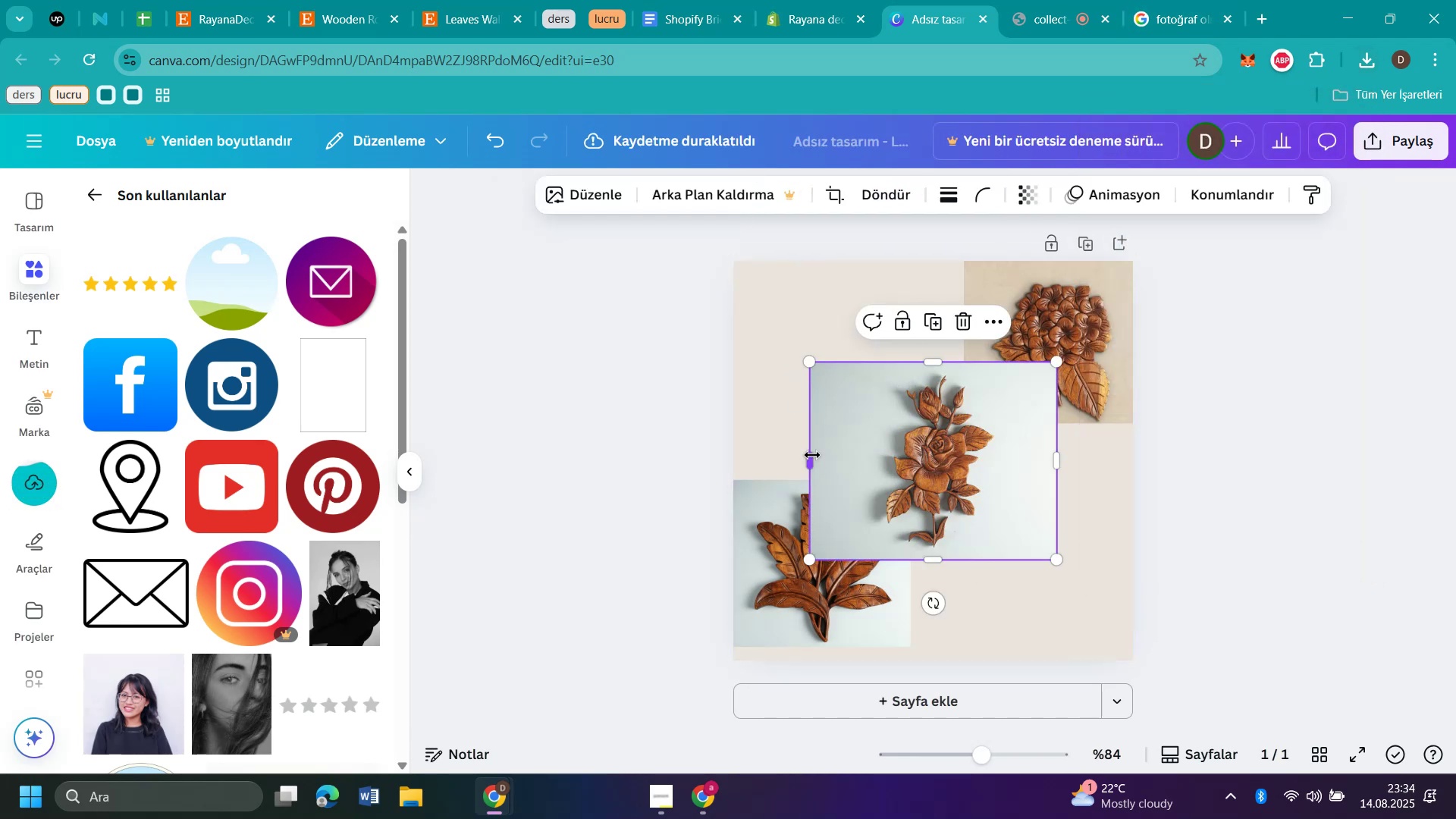 
left_click_drag(start_coordinate=[812, 455], to_coordinate=[865, 481])
 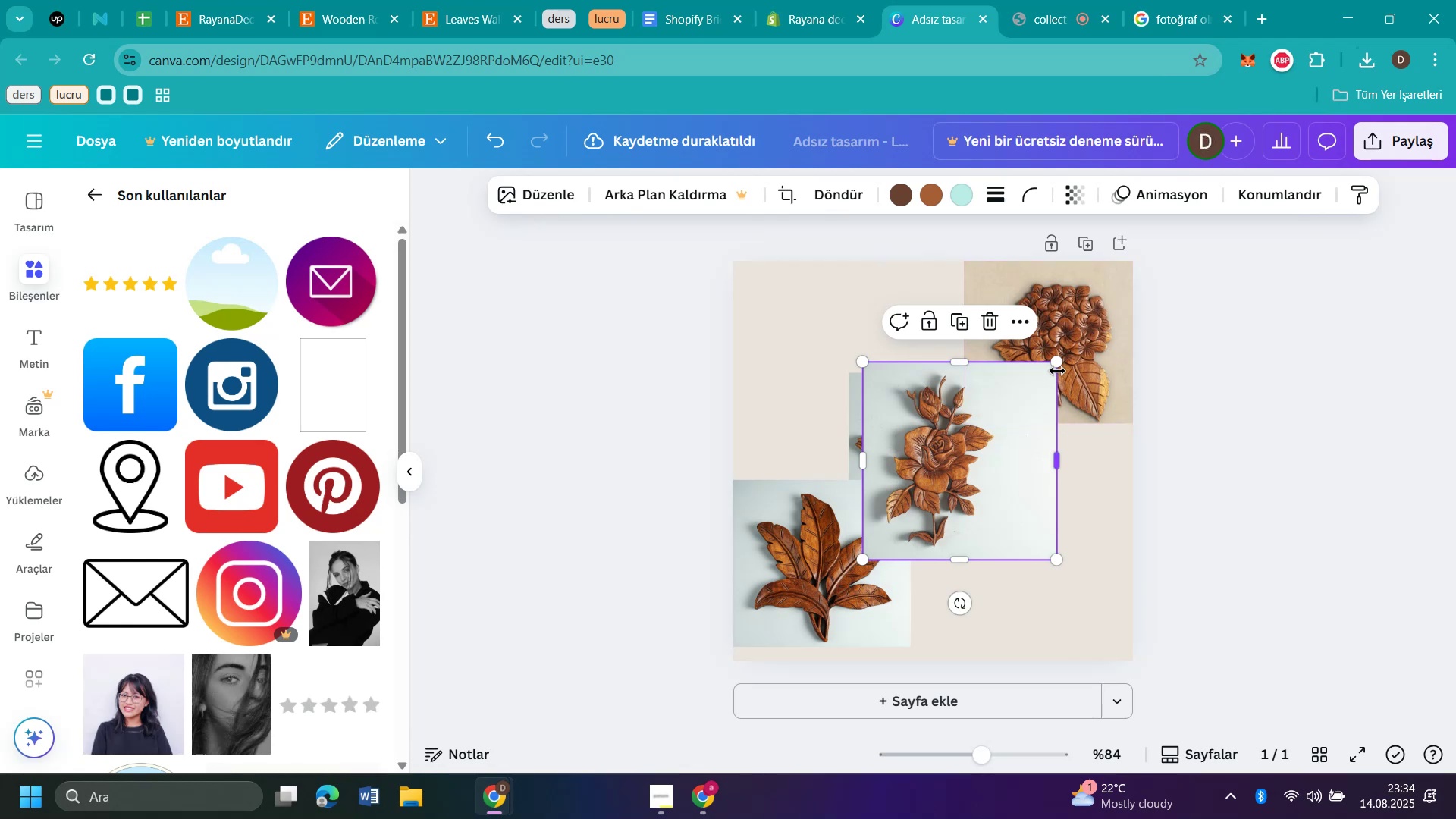 
left_click_drag(start_coordinate=[1057, 360], to_coordinate=[1062, 359])
 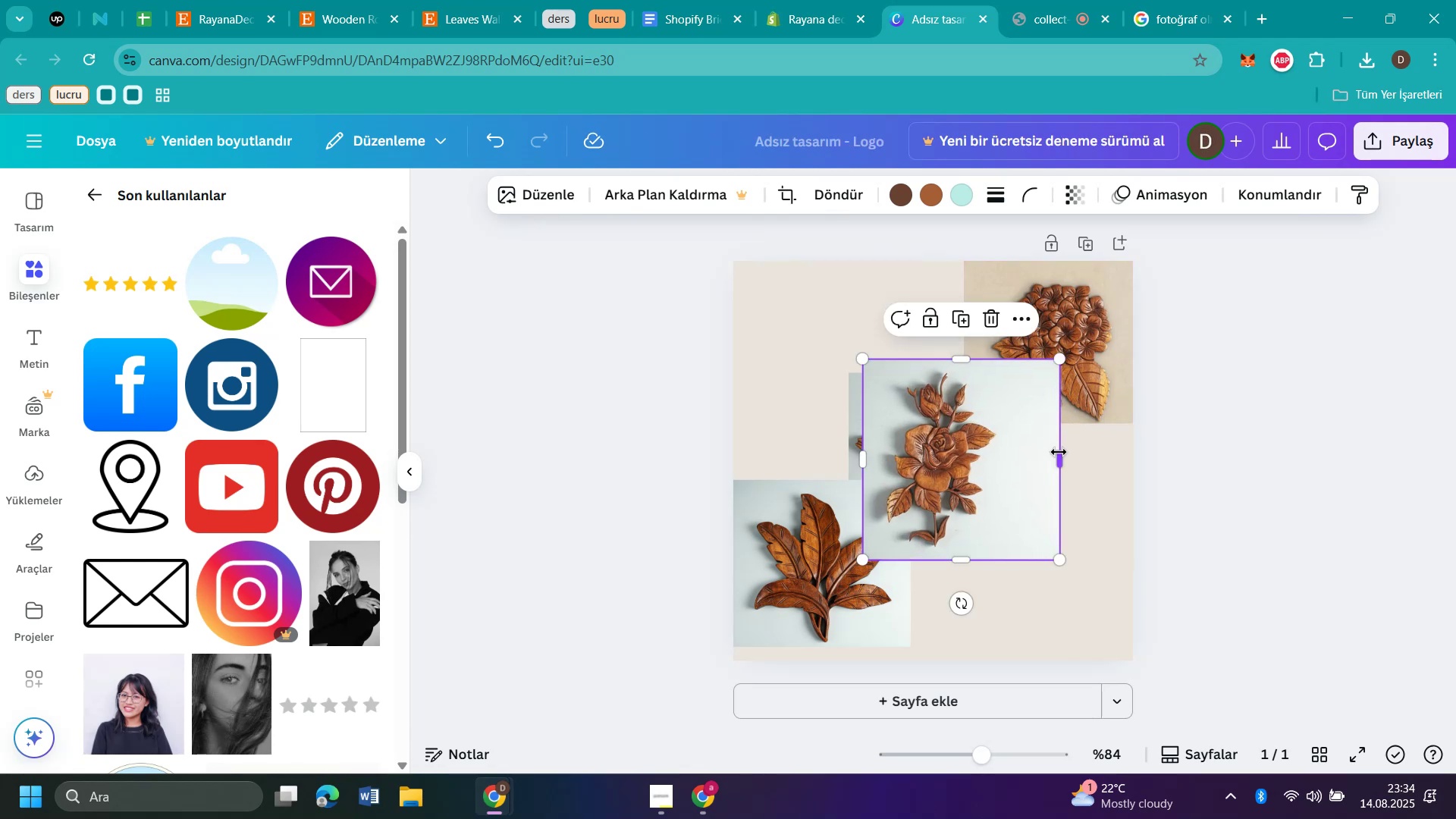 
left_click_drag(start_coordinate=[1059, 457], to_coordinate=[1012, 468])
 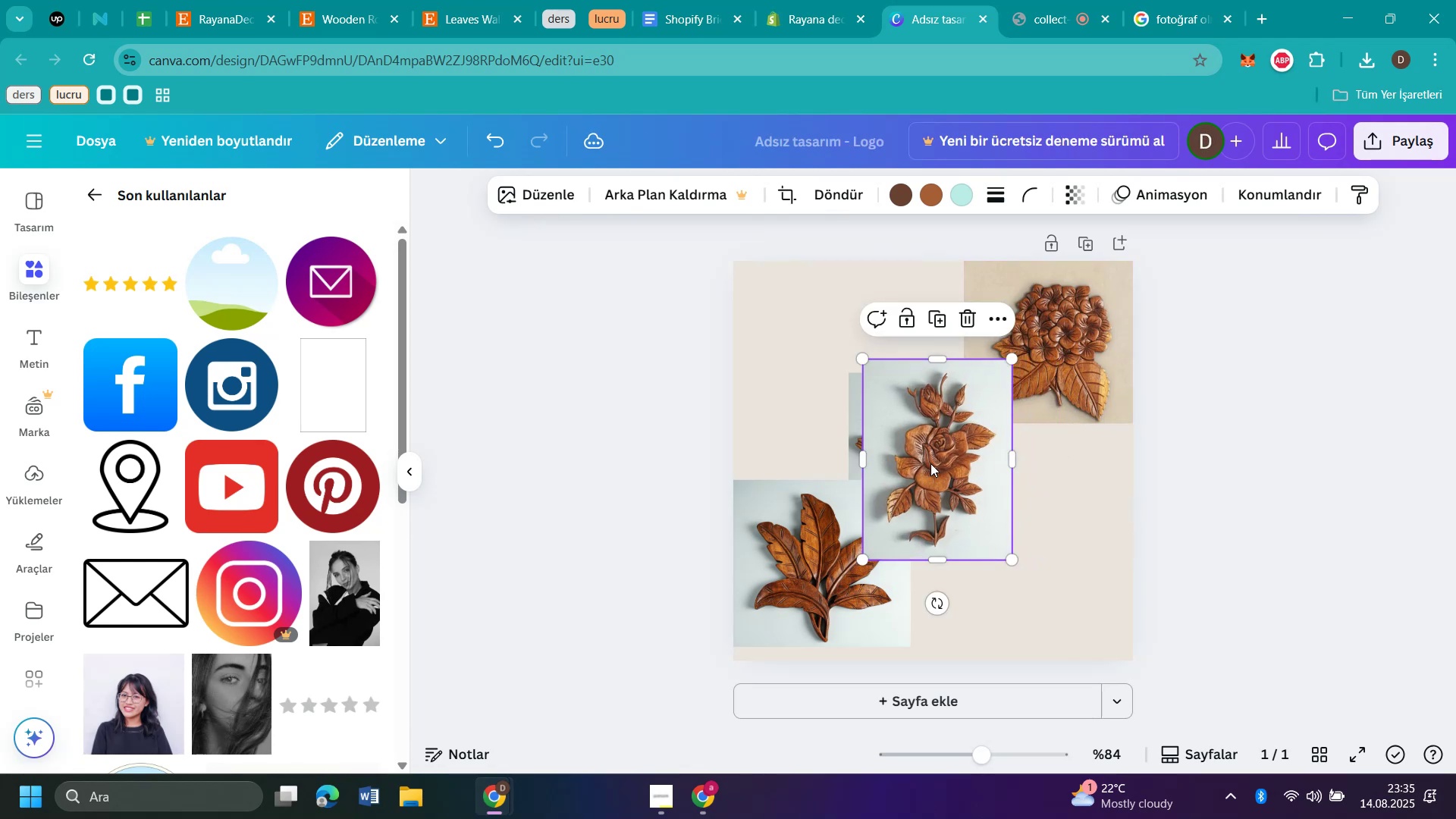 
left_click_drag(start_coordinate=[940, 479], to_coordinate=[1049, 588])
 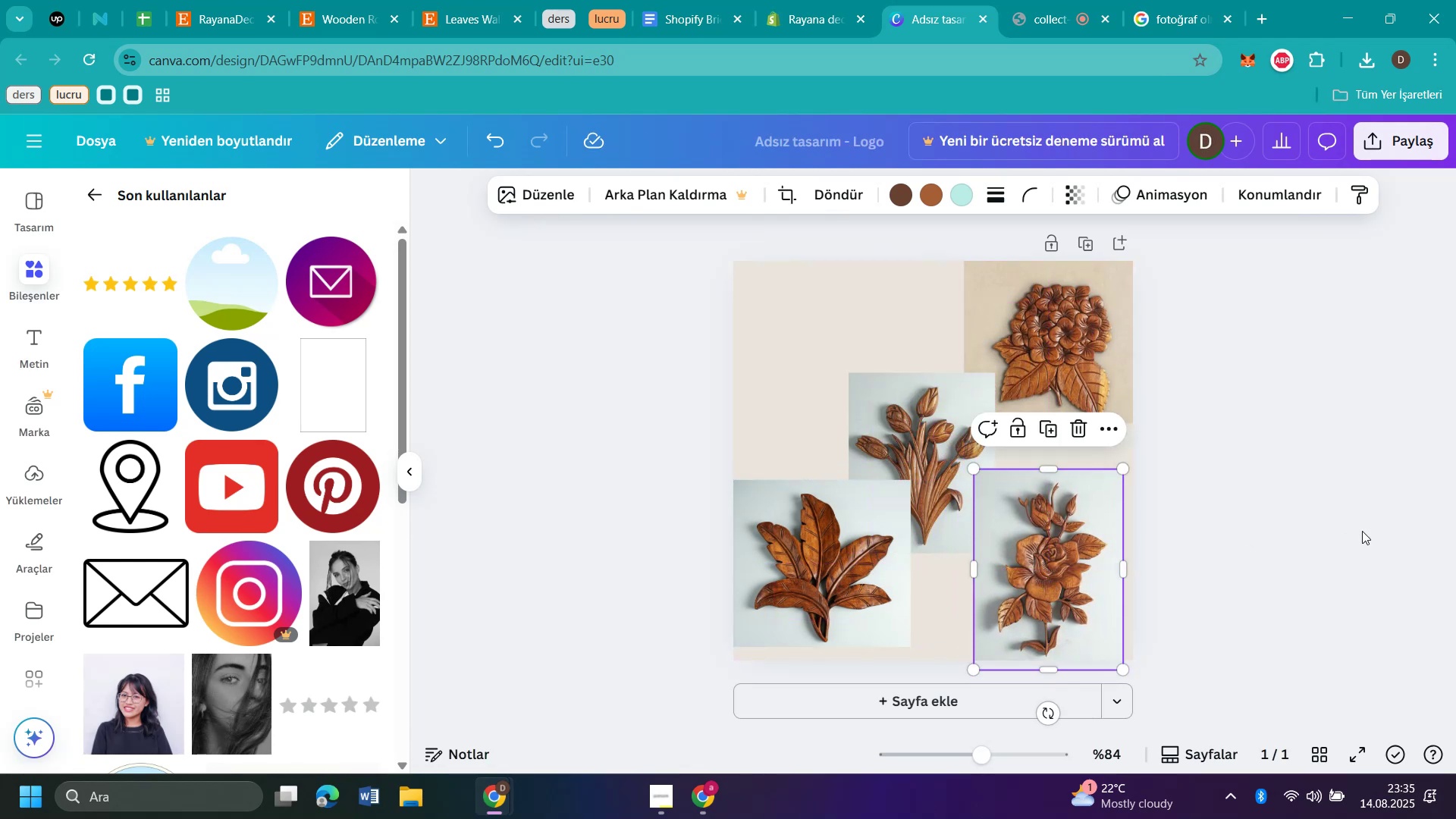 
left_click([1362, 530])
 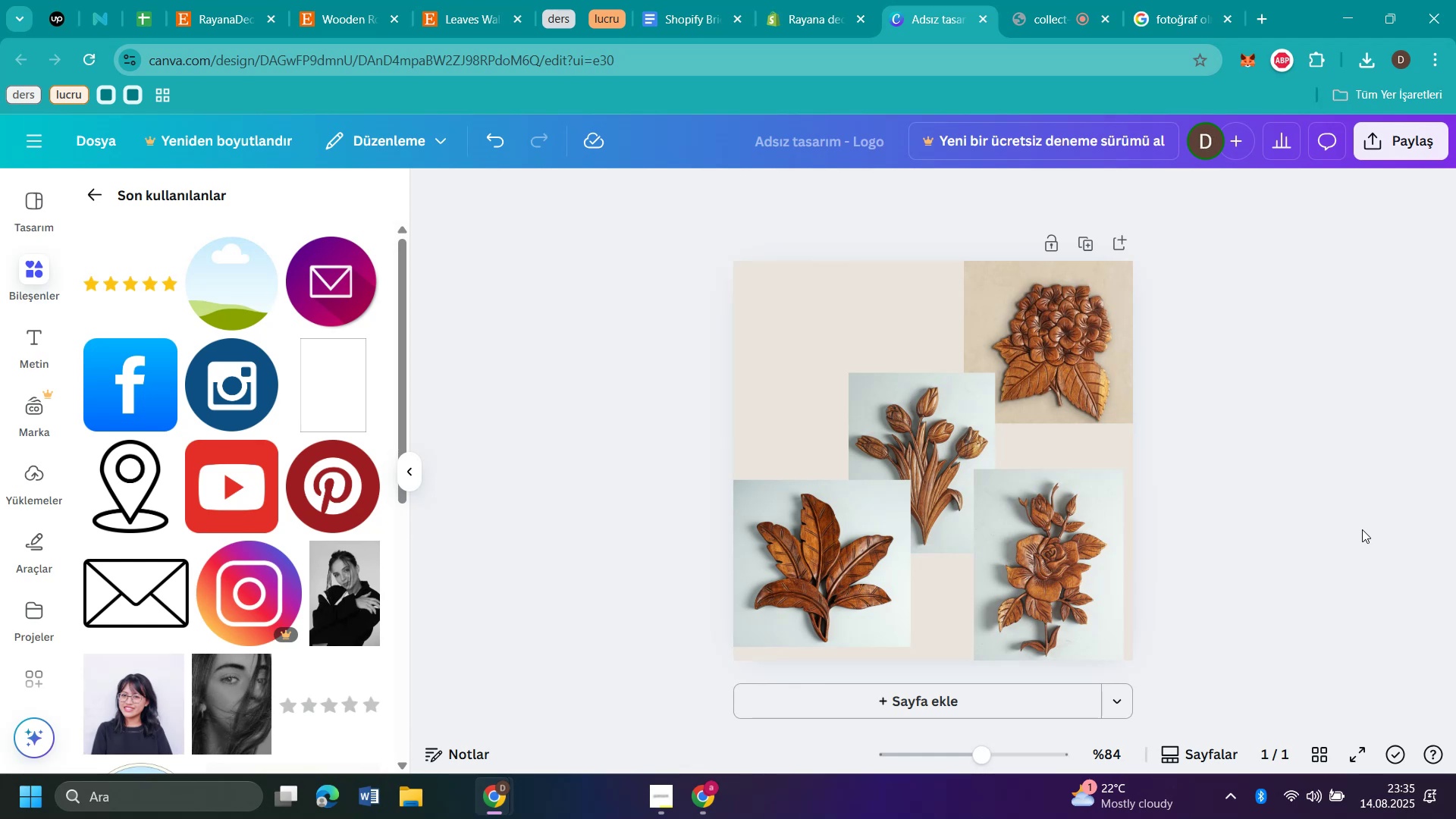 
wait(5.07)
 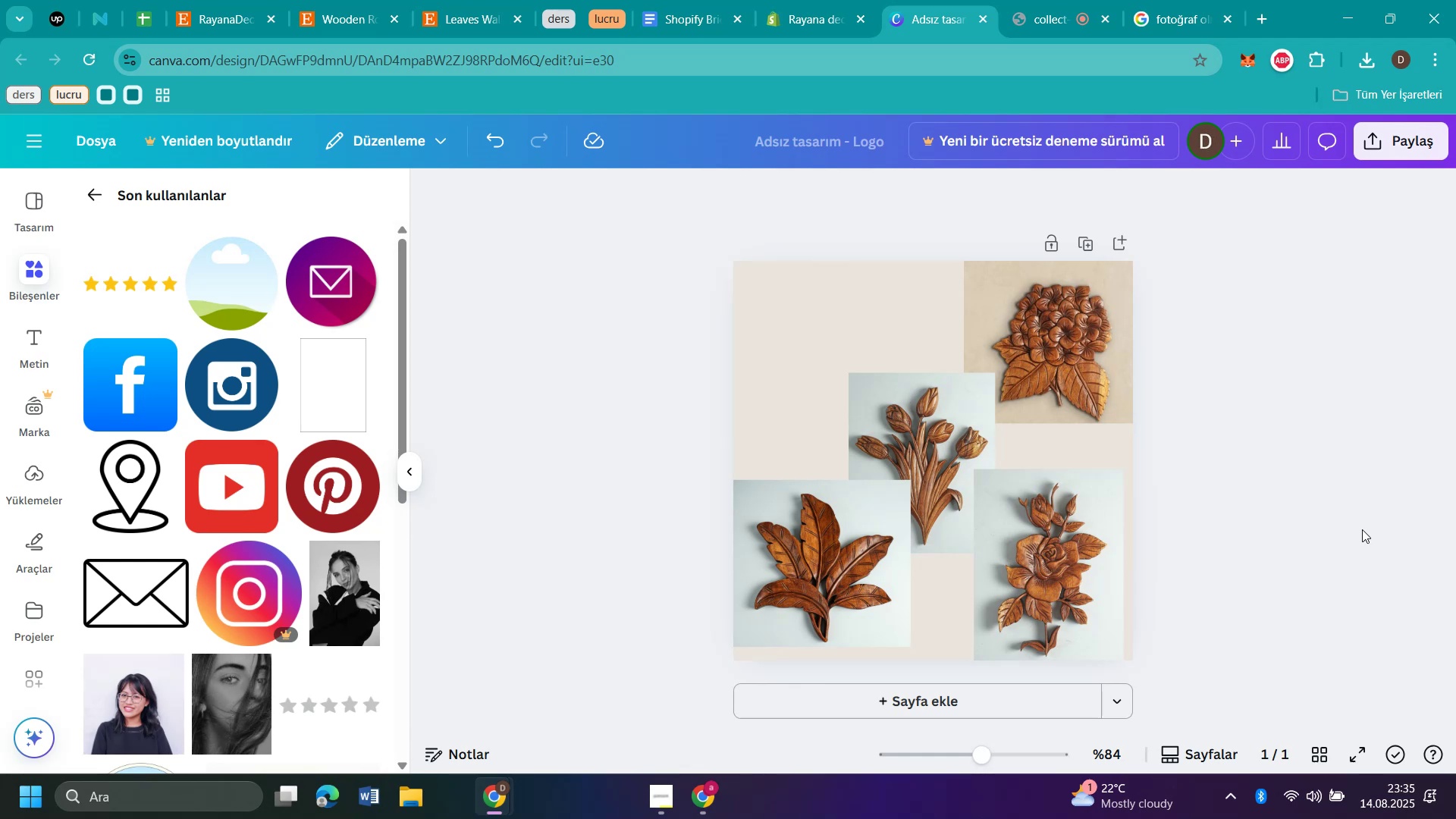 
left_click_drag(start_coordinate=[829, 570], to_coordinate=[824, 354])
 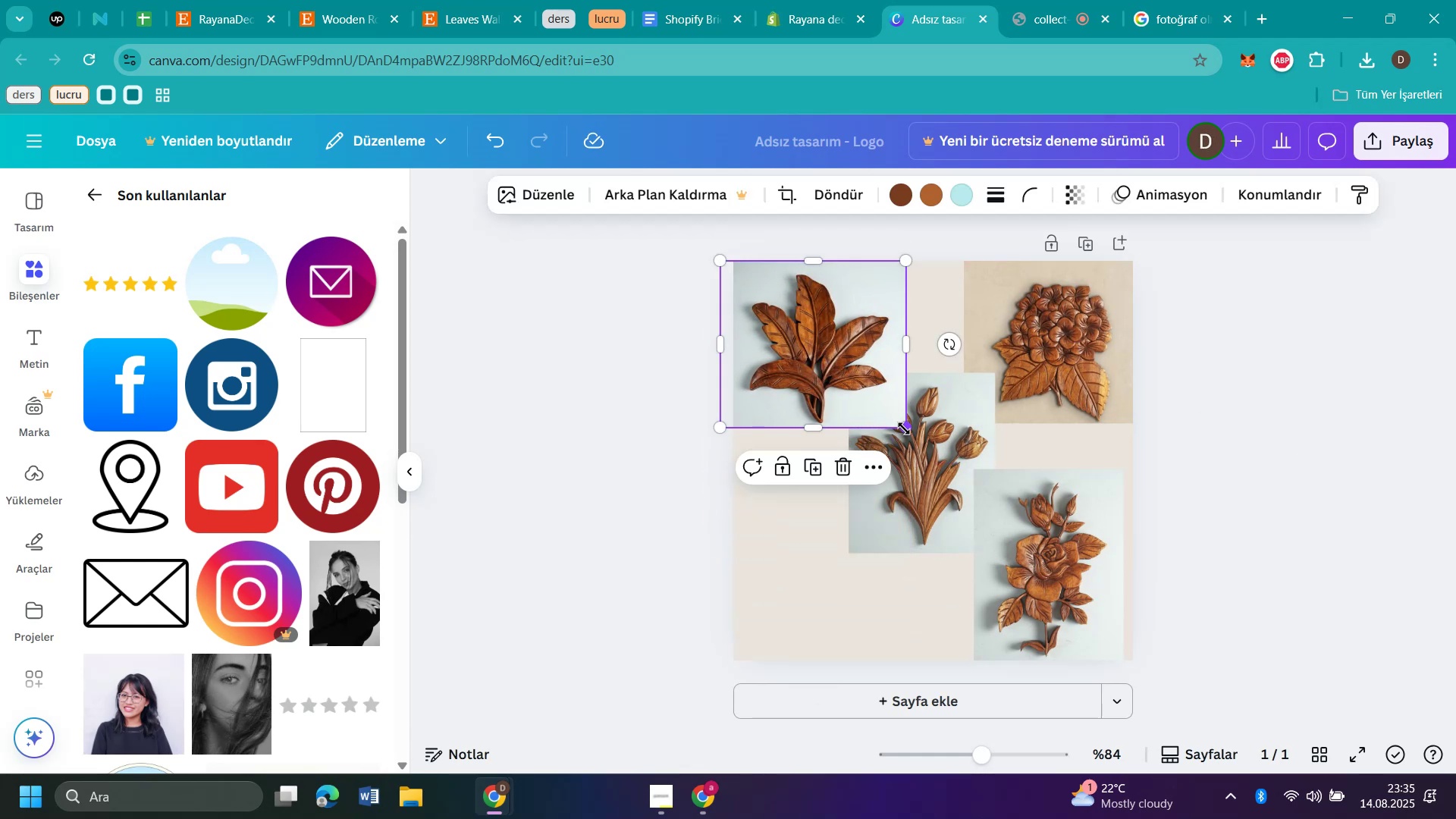 
left_click_drag(start_coordinate=[904, 428], to_coordinate=[909, 436])
 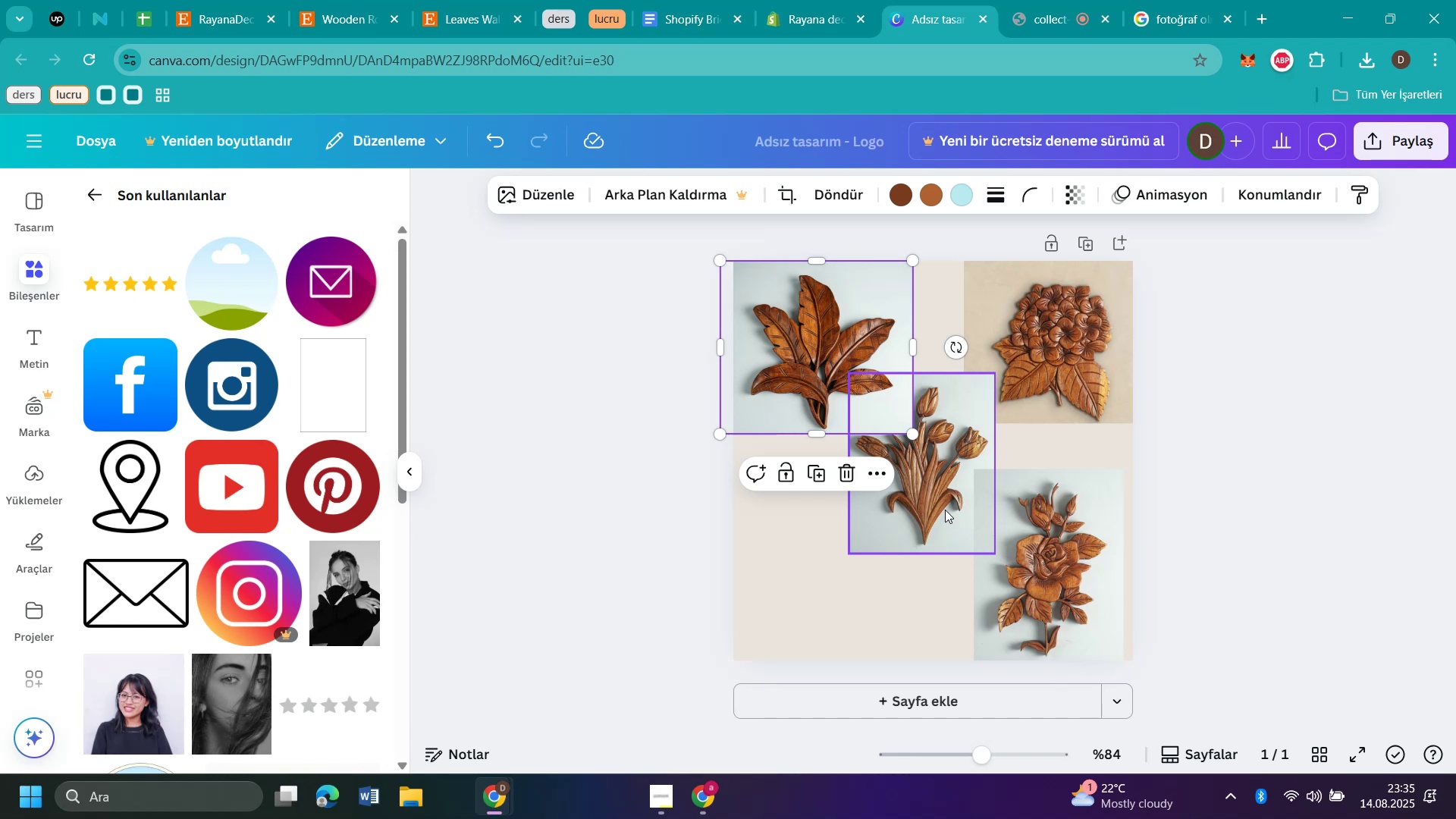 
left_click_drag(start_coordinate=[856, 315], to_coordinate=[987, 453])
 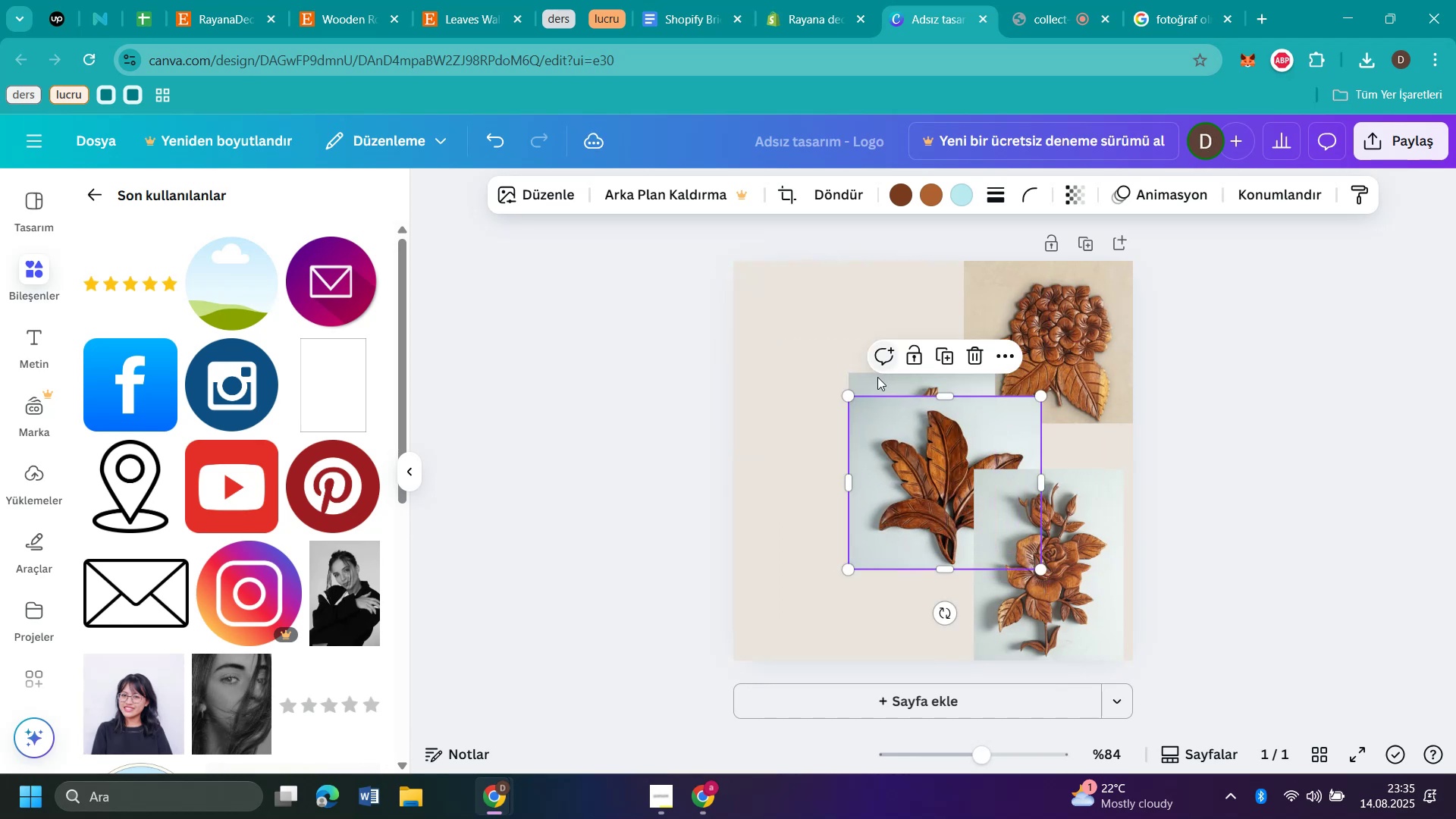 
left_click_drag(start_coordinate=[881, 385], to_coordinate=[763, 283])
 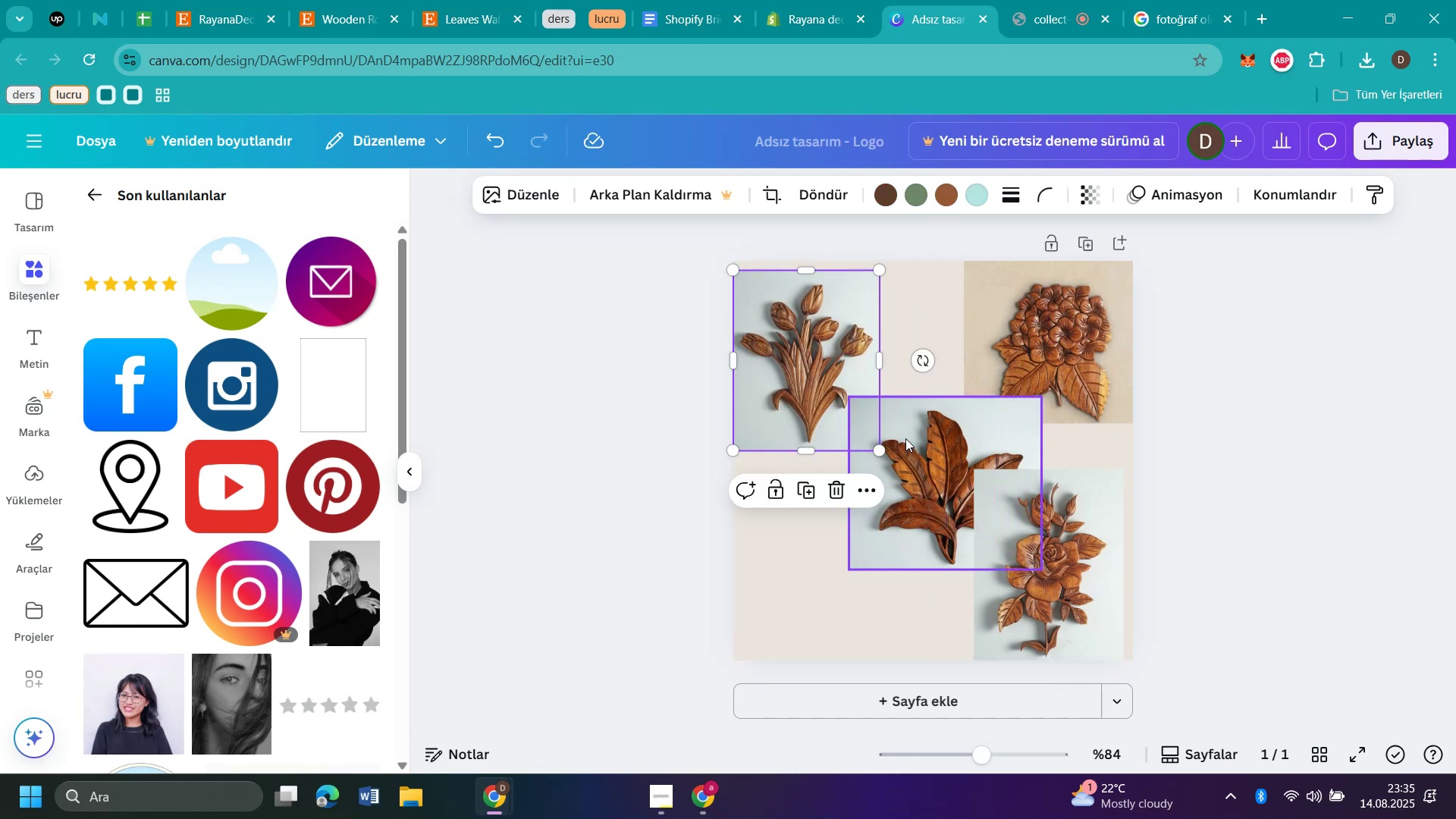 
left_click_drag(start_coordinate=[911, 451], to_coordinate=[876, 452])
 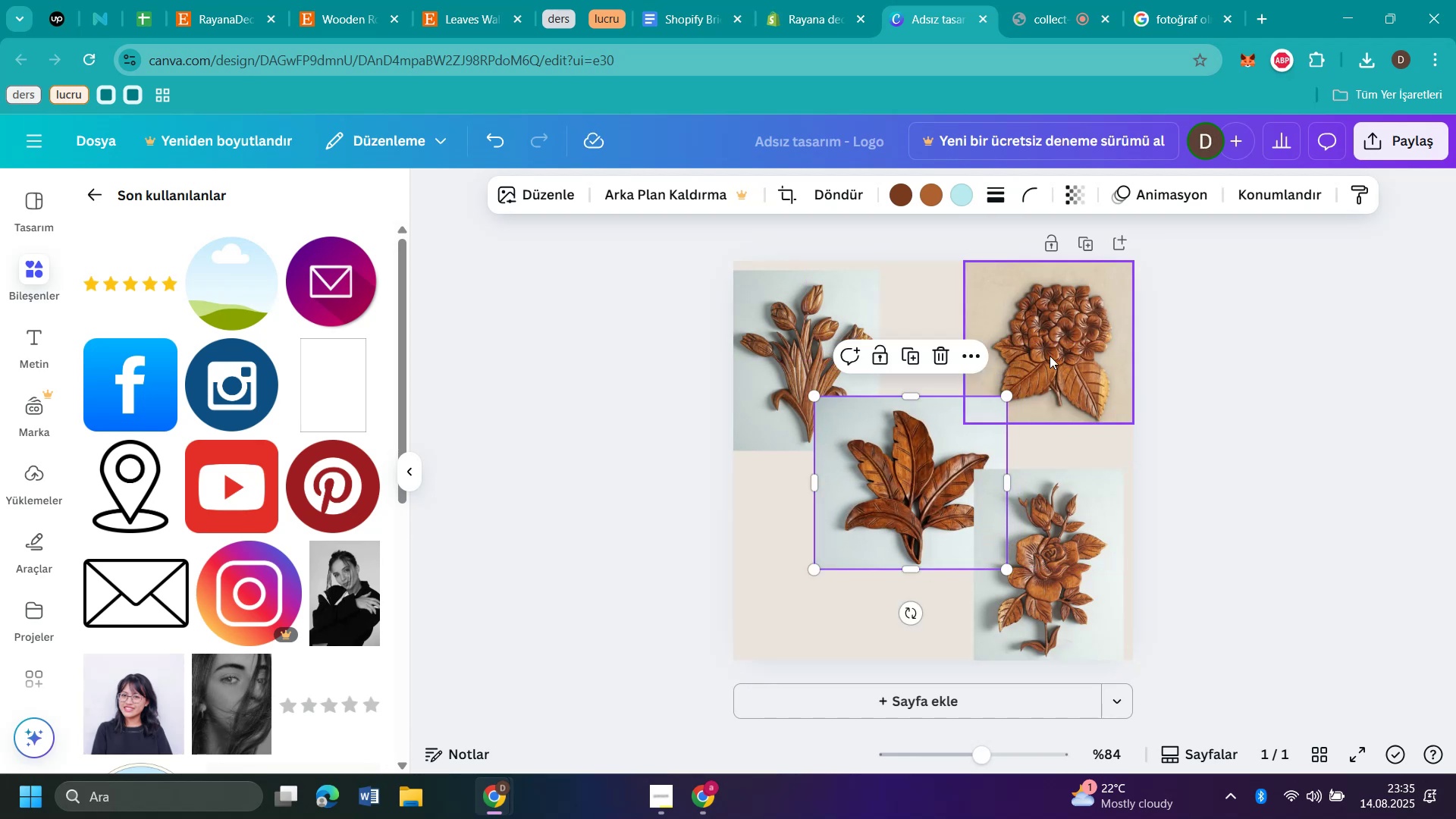 
left_click_drag(start_coordinate=[1052, 349], to_coordinate=[946, 459])
 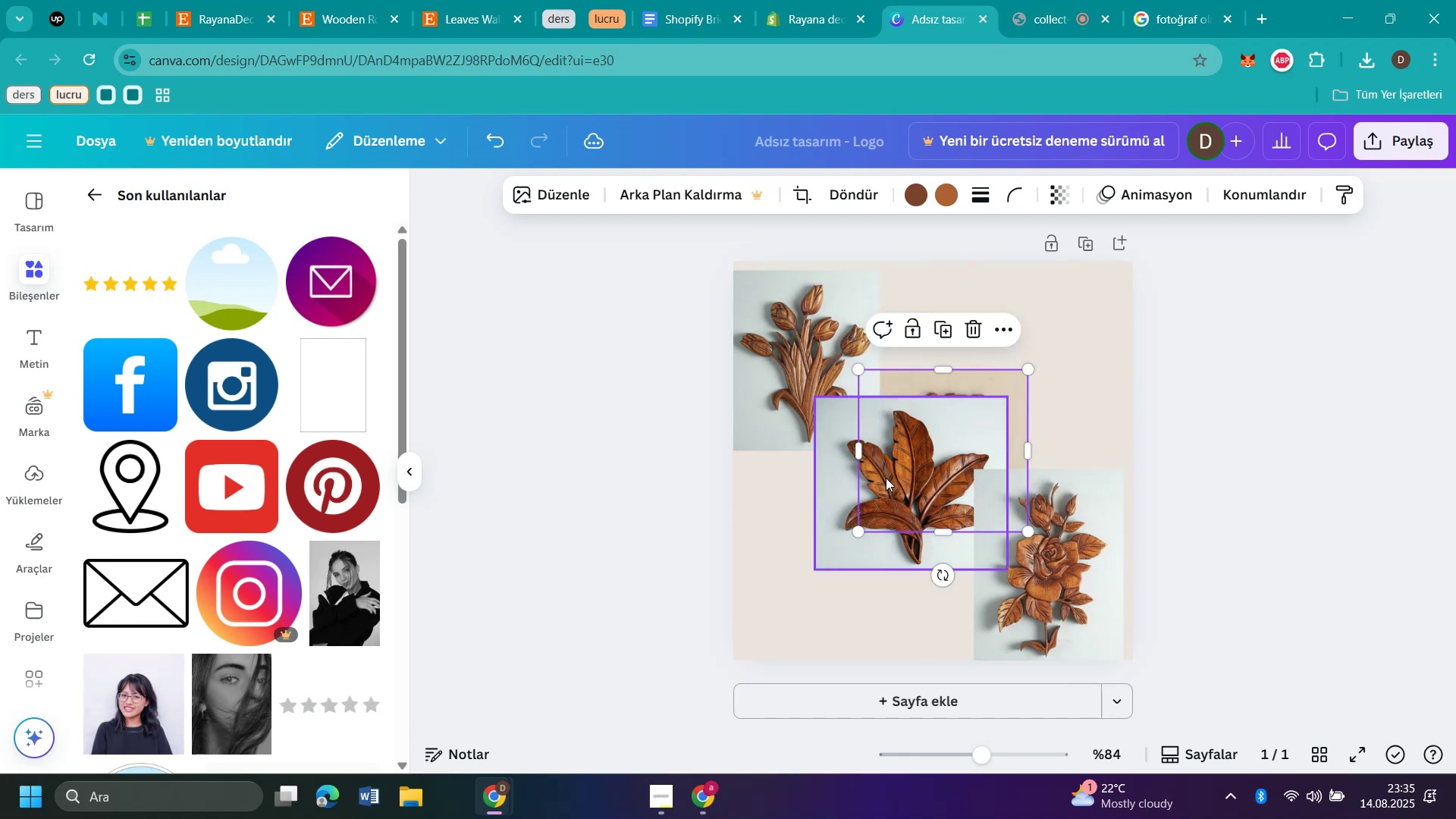 
left_click_drag(start_coordinate=[898, 475], to_coordinate=[838, 523])
 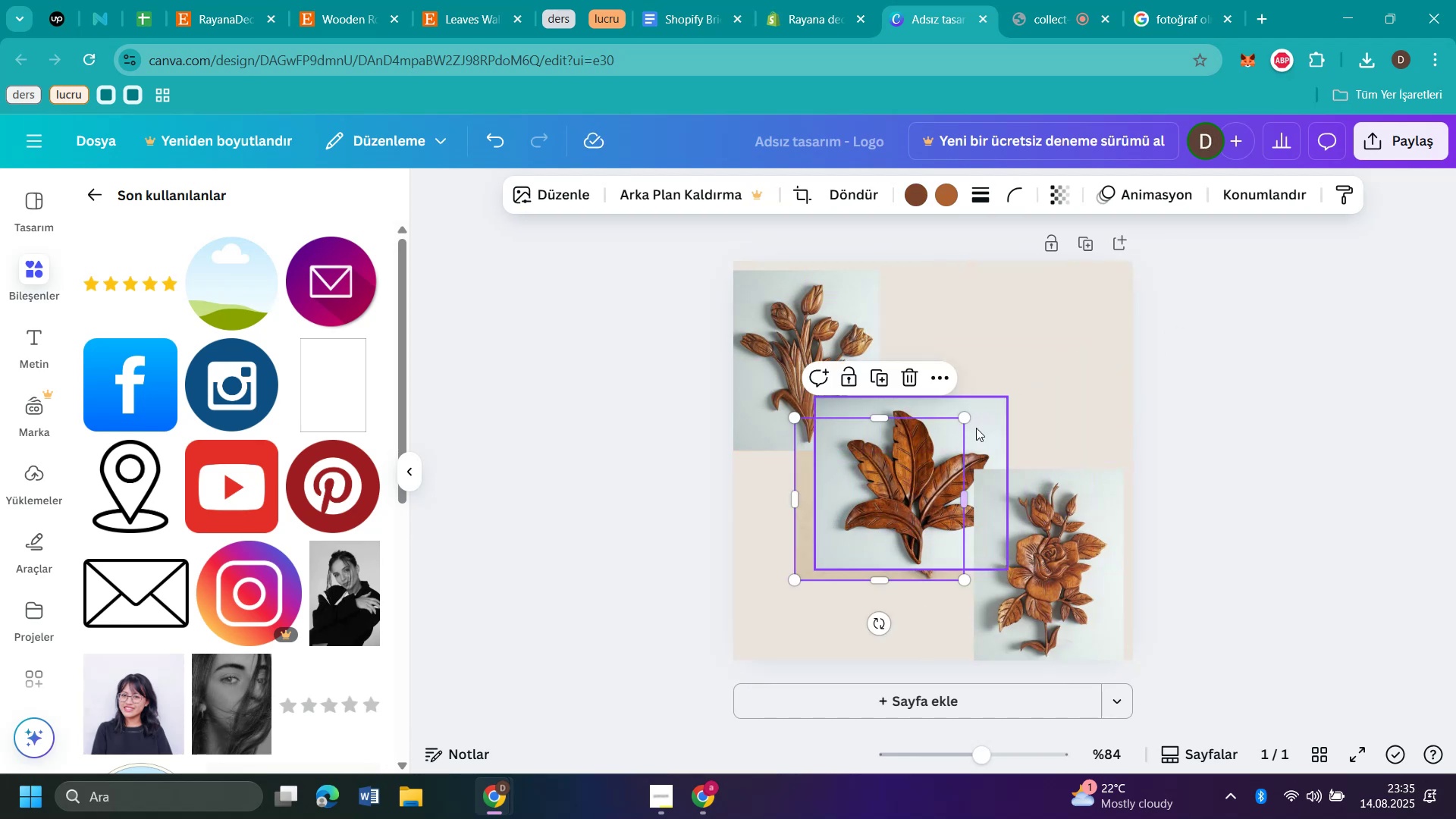 
left_click_drag(start_coordinate=[978, 425], to_coordinate=[1062, 328])
 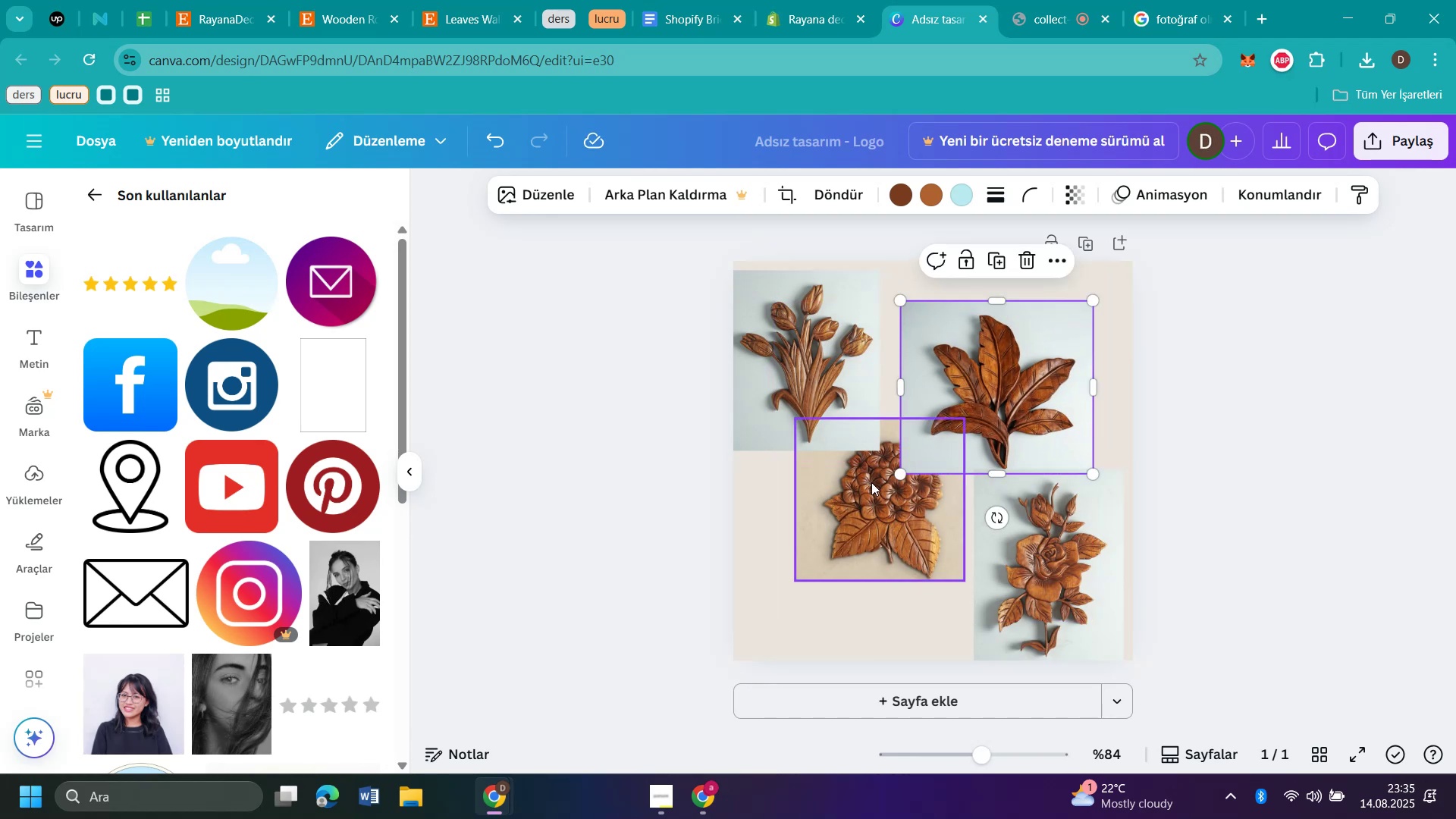 
left_click_drag(start_coordinate=[871, 483], to_coordinate=[824, 347])
 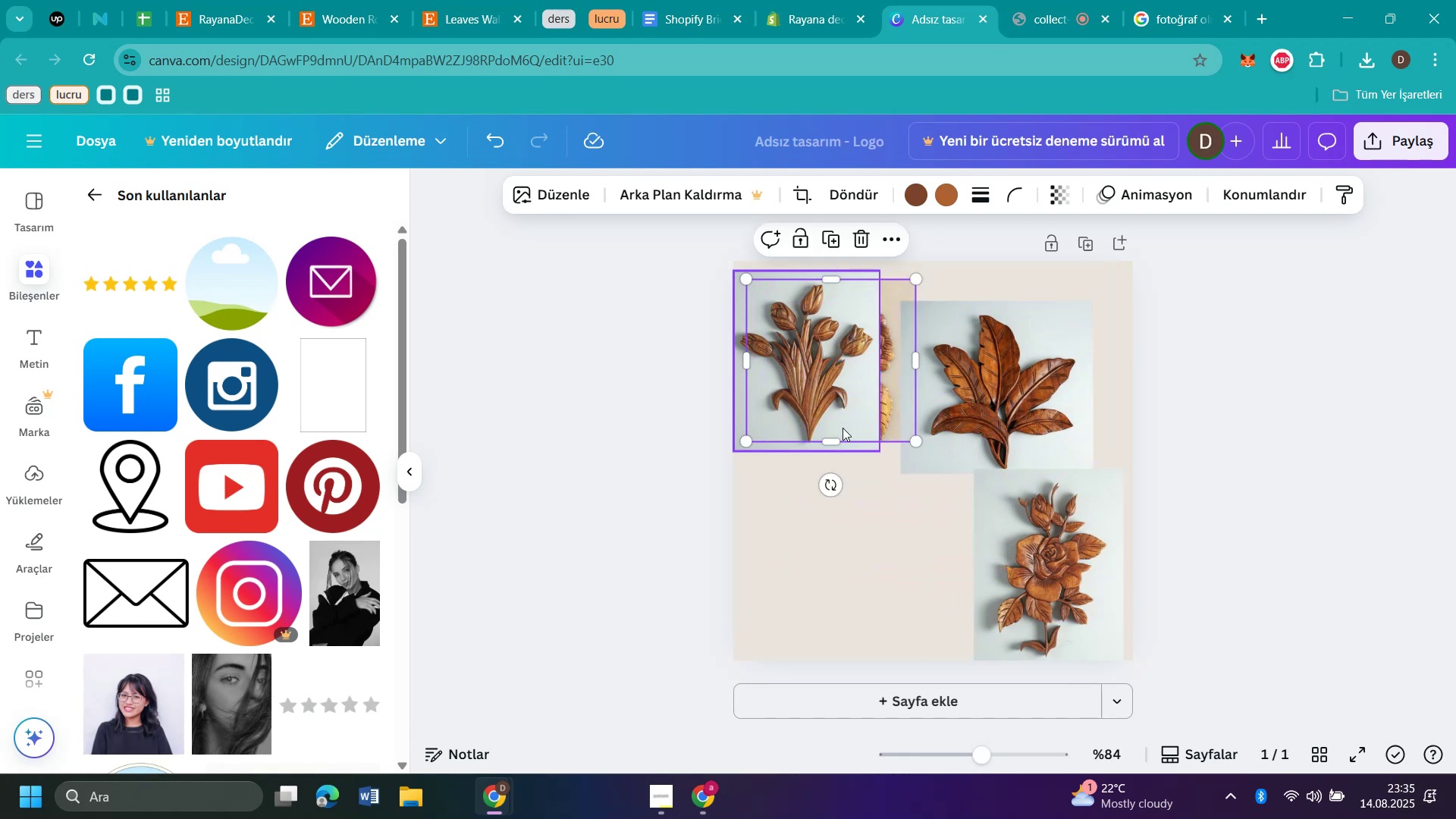 
left_click_drag(start_coordinate=[843, 428], to_coordinate=[829, 429])
 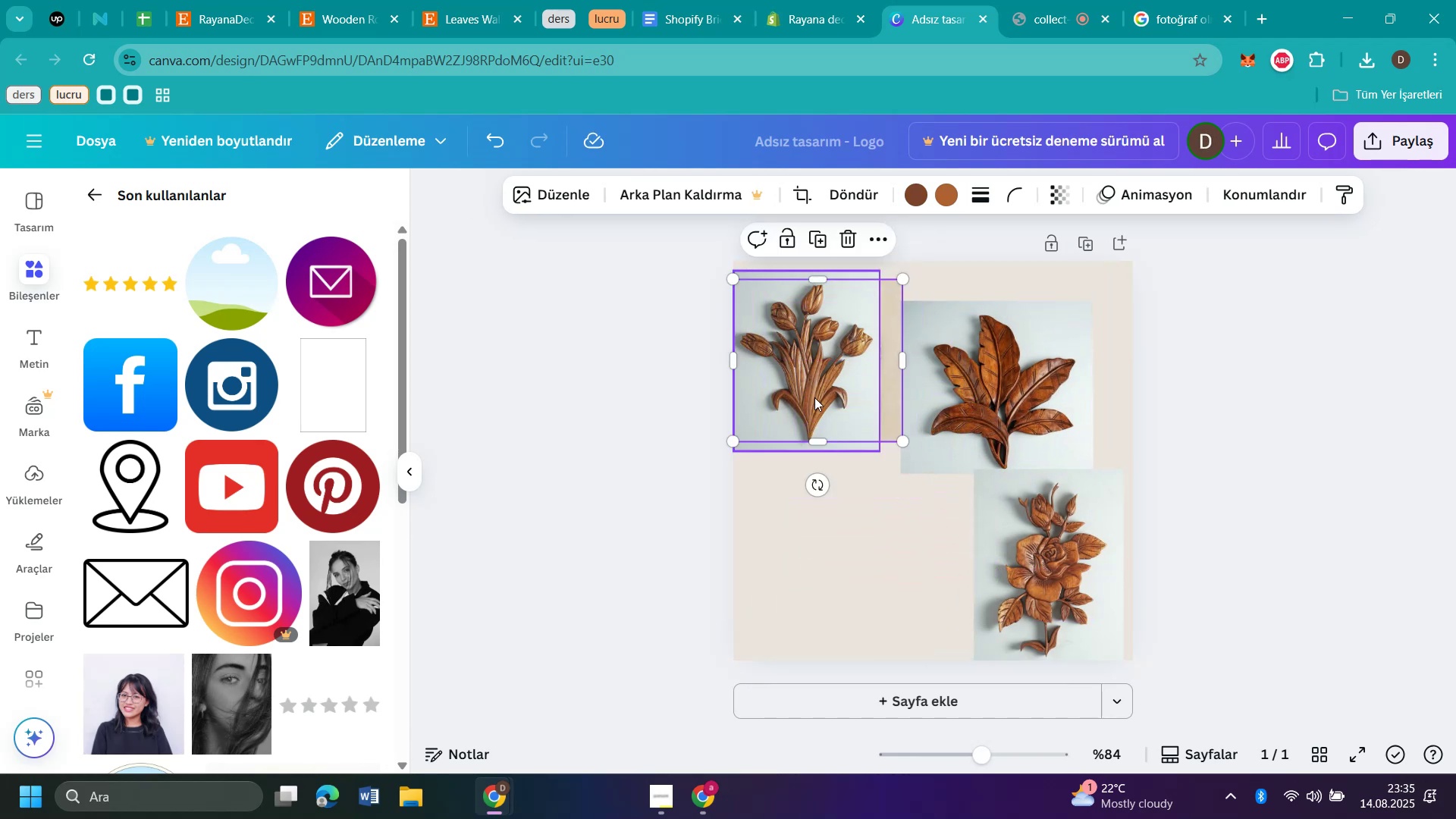 
left_click_drag(start_coordinate=[816, 390], to_coordinate=[816, 359])
 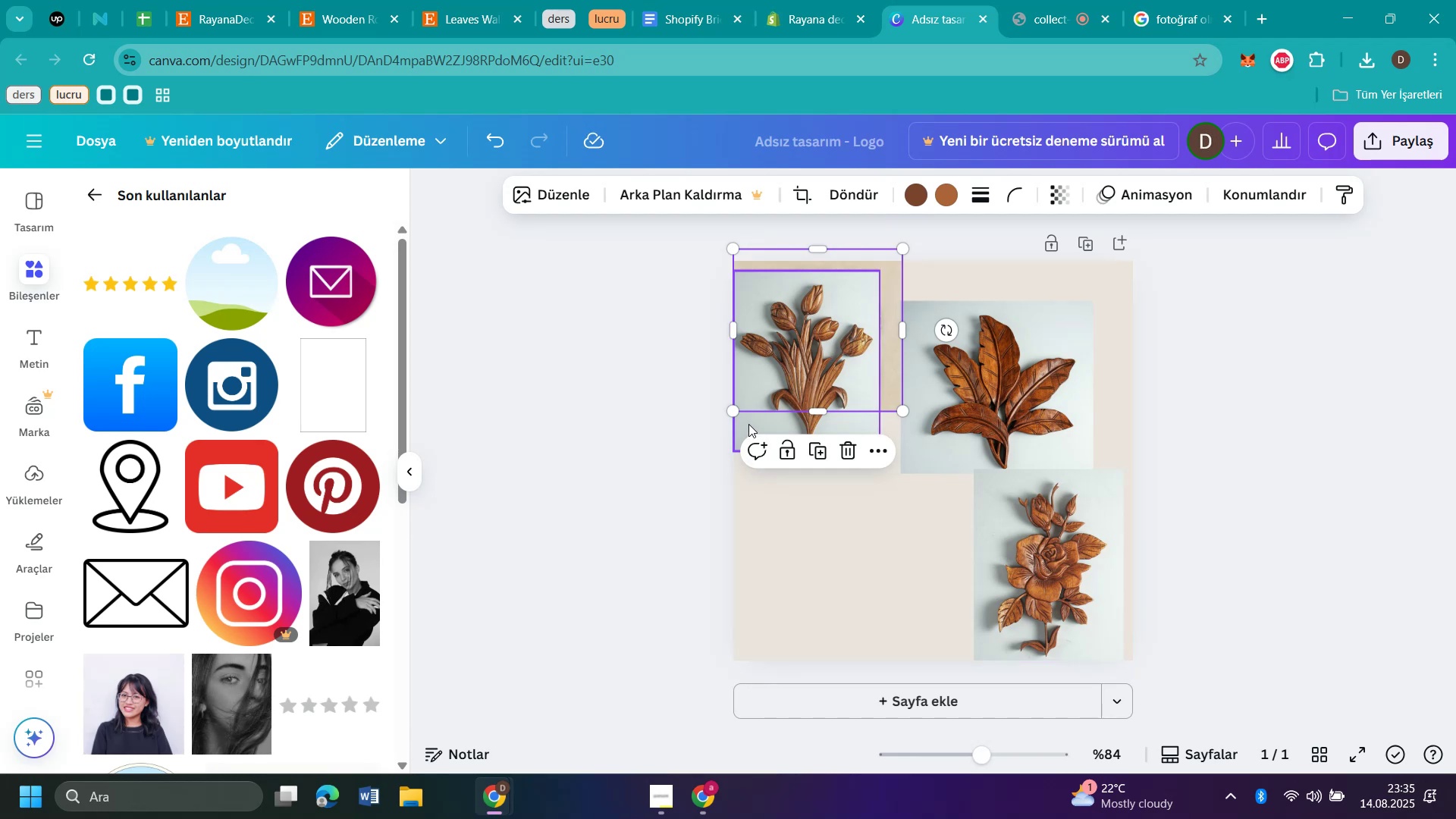 
left_click_drag(start_coordinate=[748, 423], to_coordinate=[814, 519])
 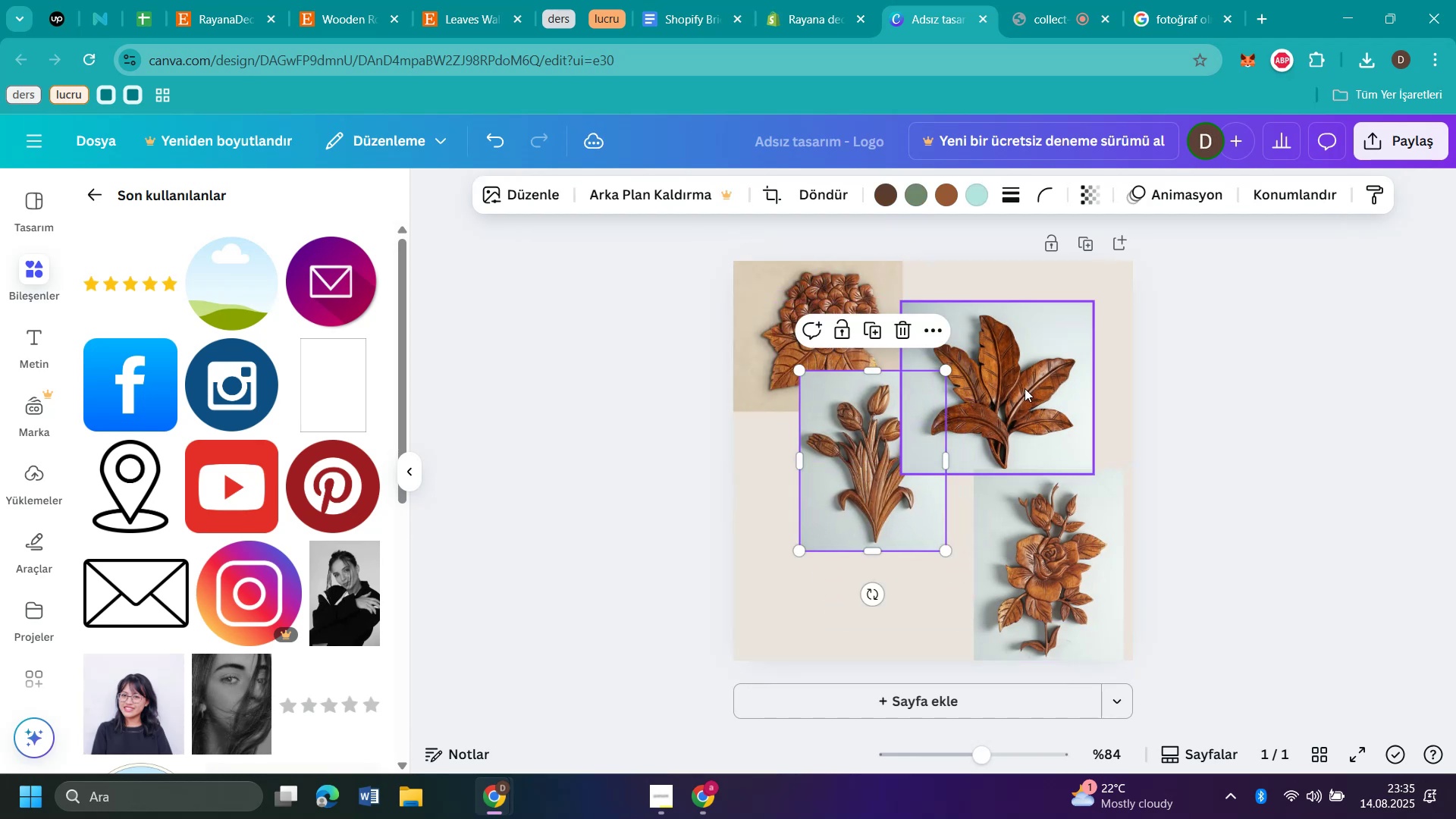 
left_click_drag(start_coordinate=[1025, 388], to_coordinate=[1037, 372])
 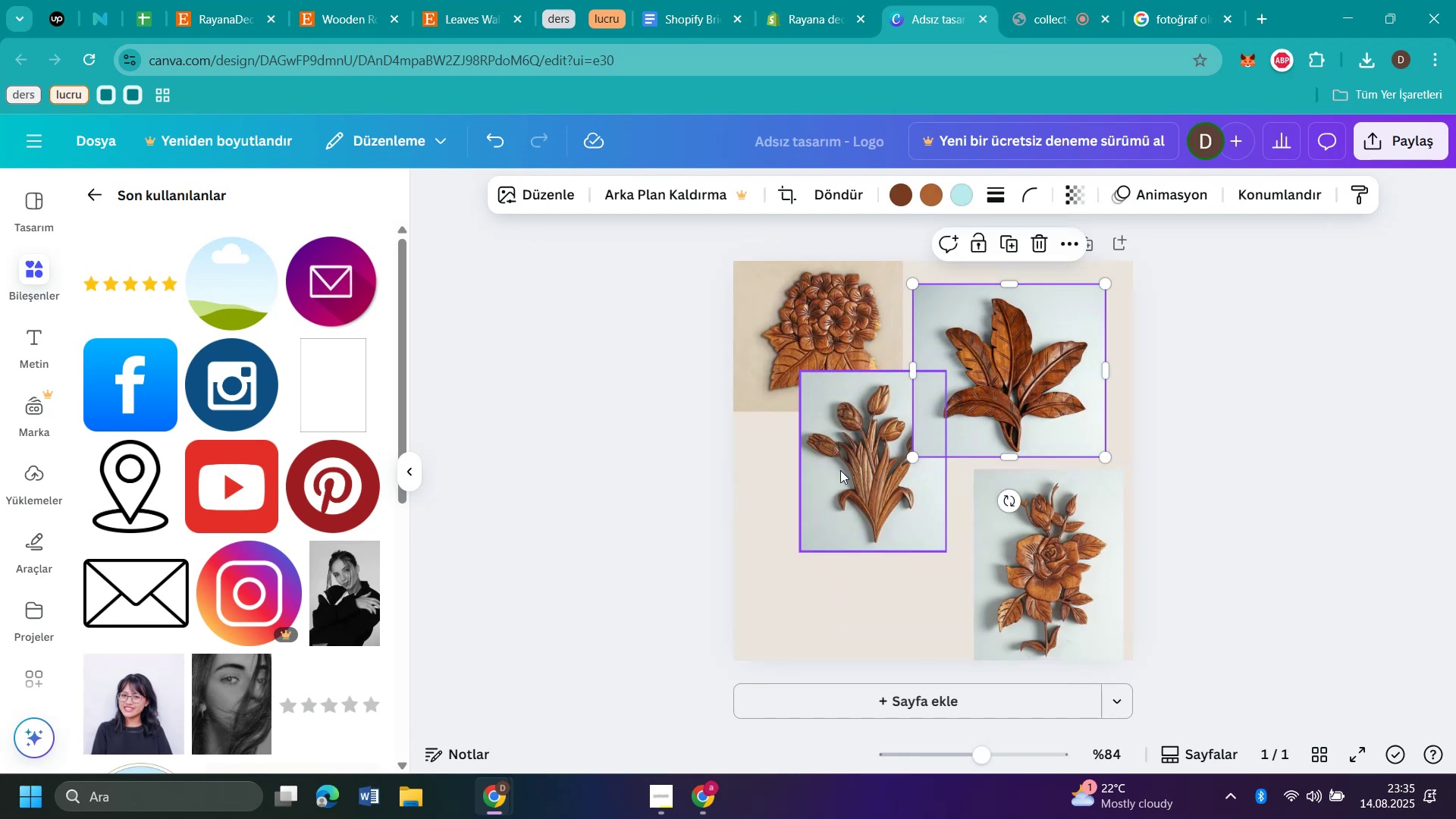 
left_click_drag(start_coordinate=[846, 473], to_coordinate=[861, 447])
 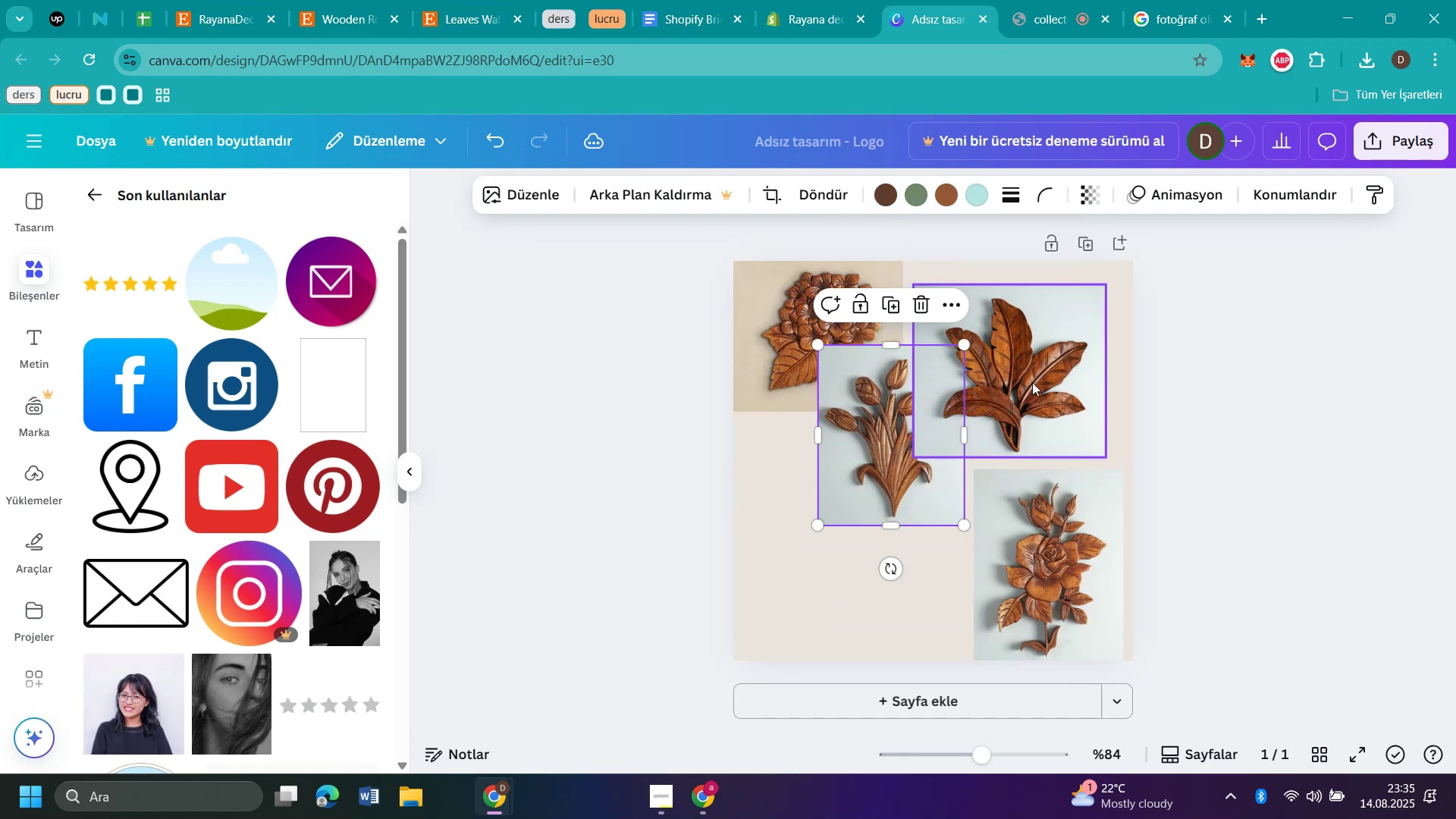 
left_click_drag(start_coordinate=[1046, 374], to_coordinate=[932, 483])
 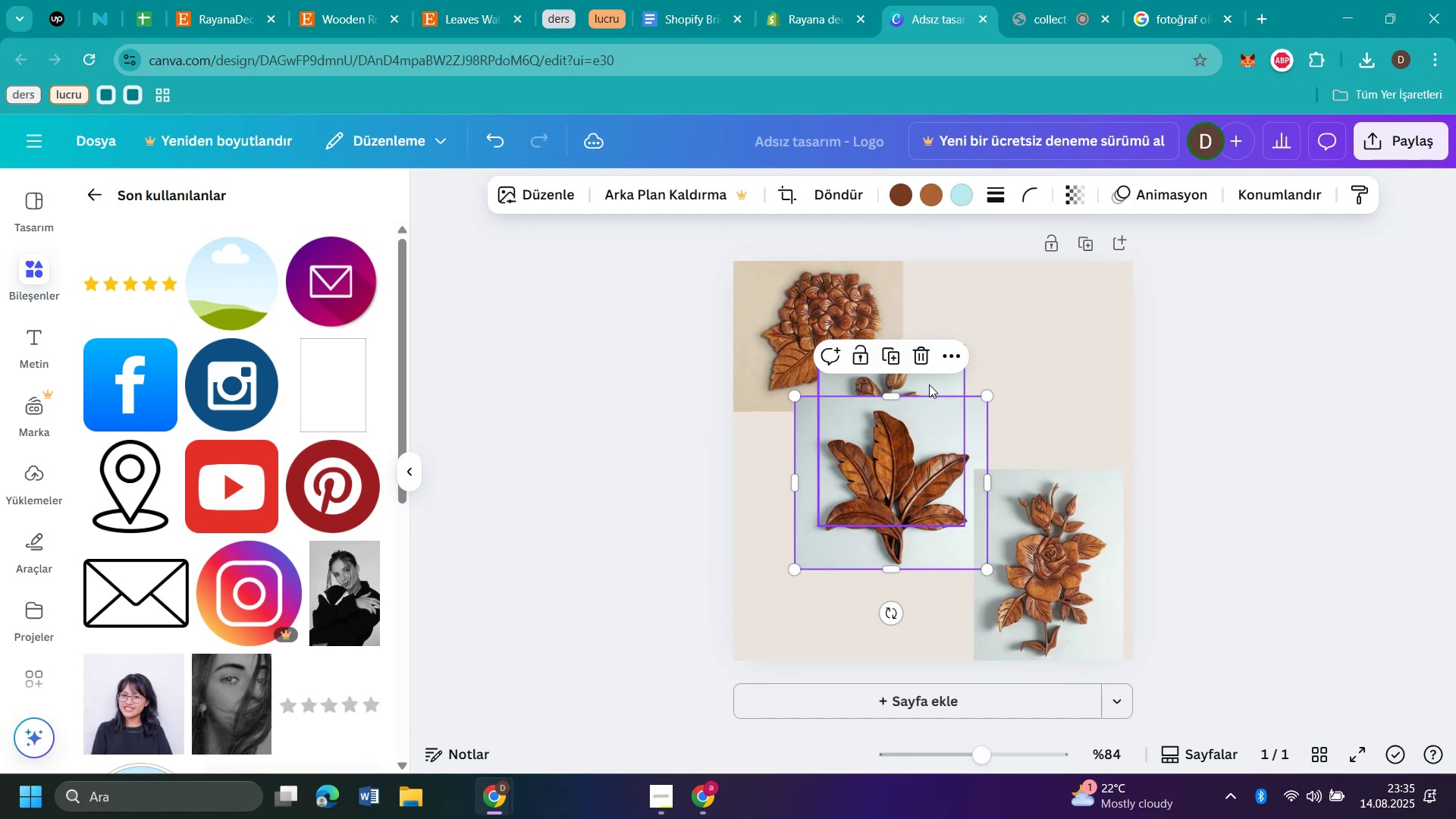 
left_click_drag(start_coordinate=[929, 384], to_coordinate=[1064, 316])
 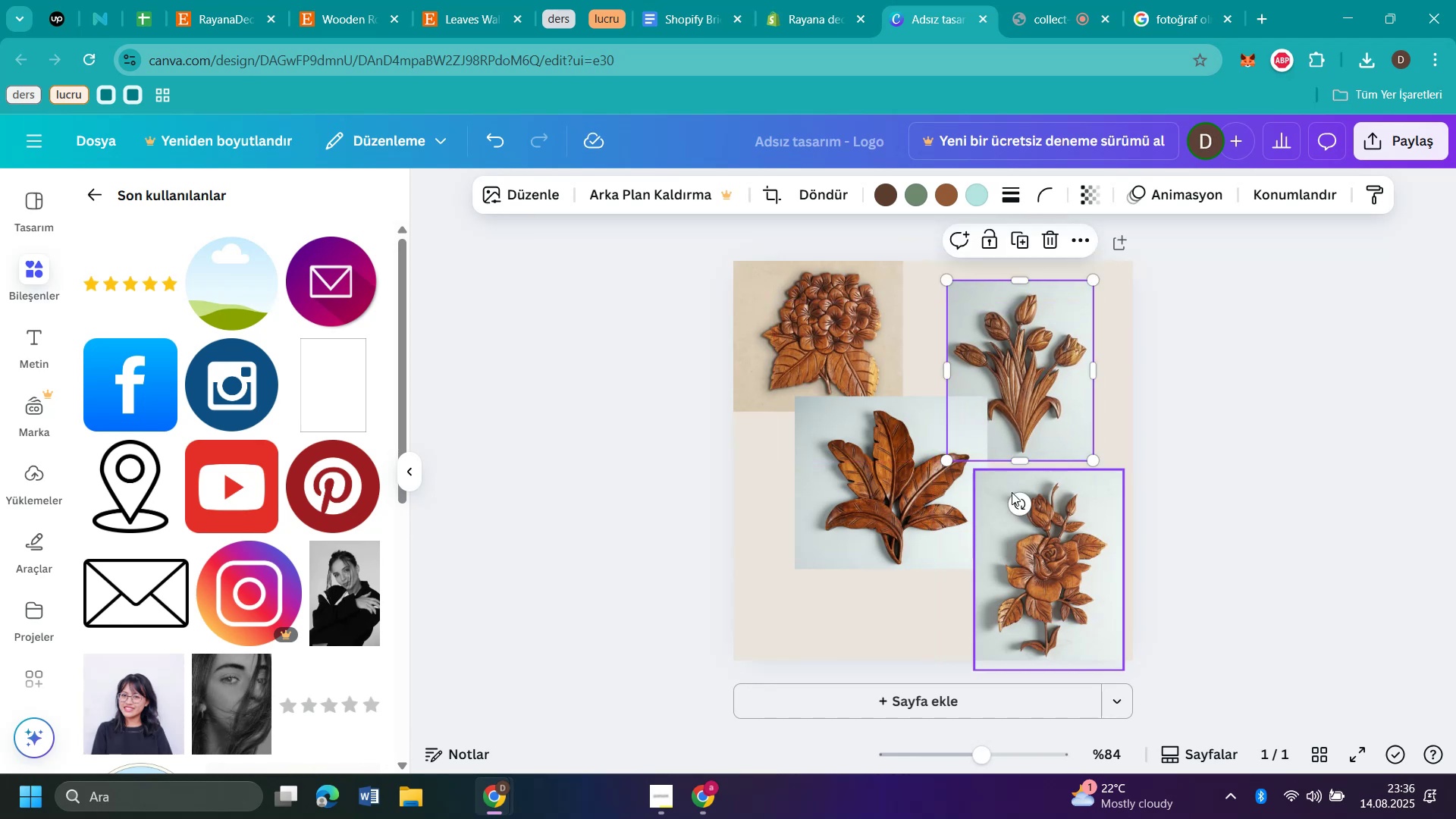 
left_click_drag(start_coordinate=[1008, 516], to_coordinate=[1000, 516])
 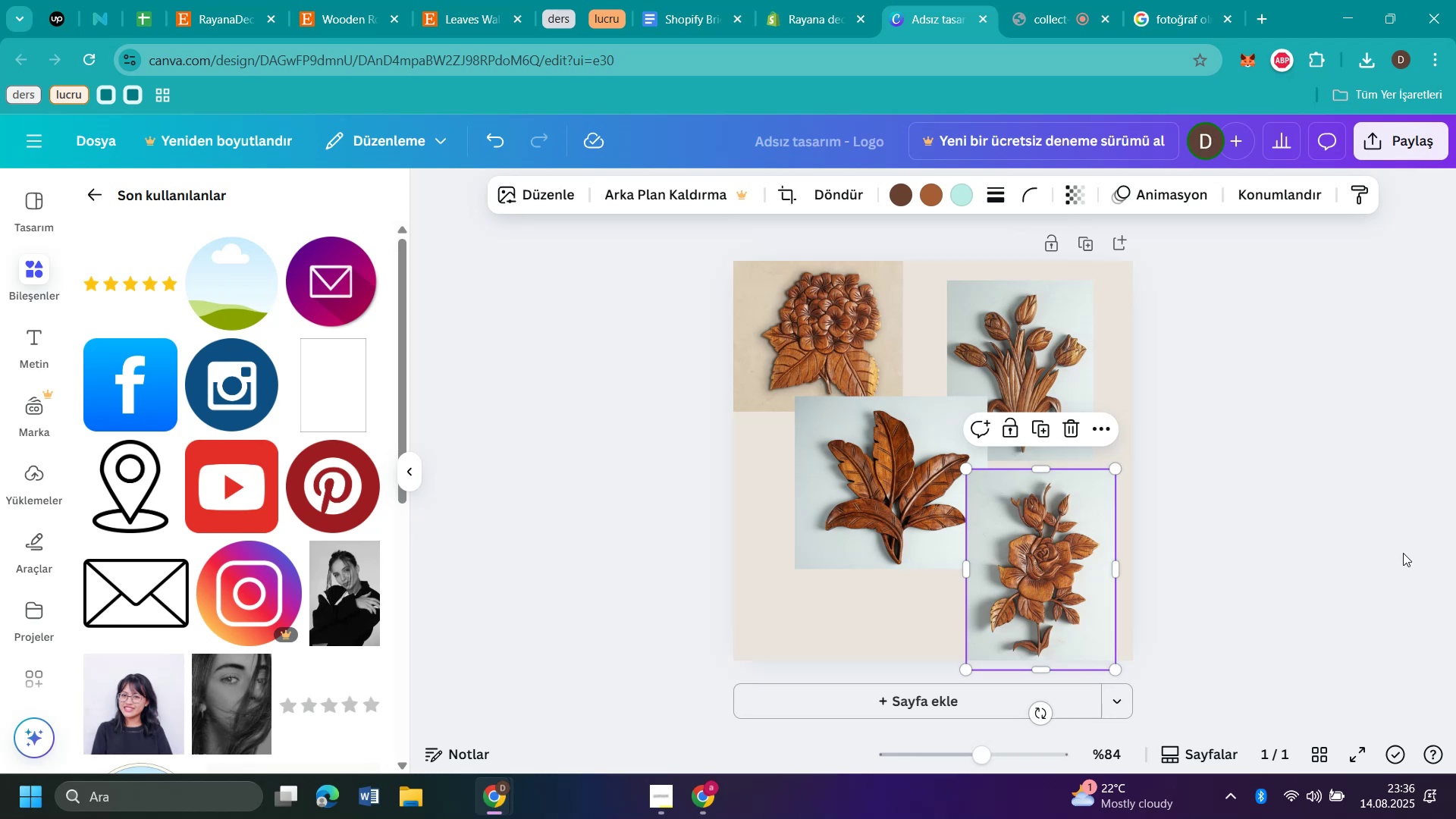 
wait(9.36)
 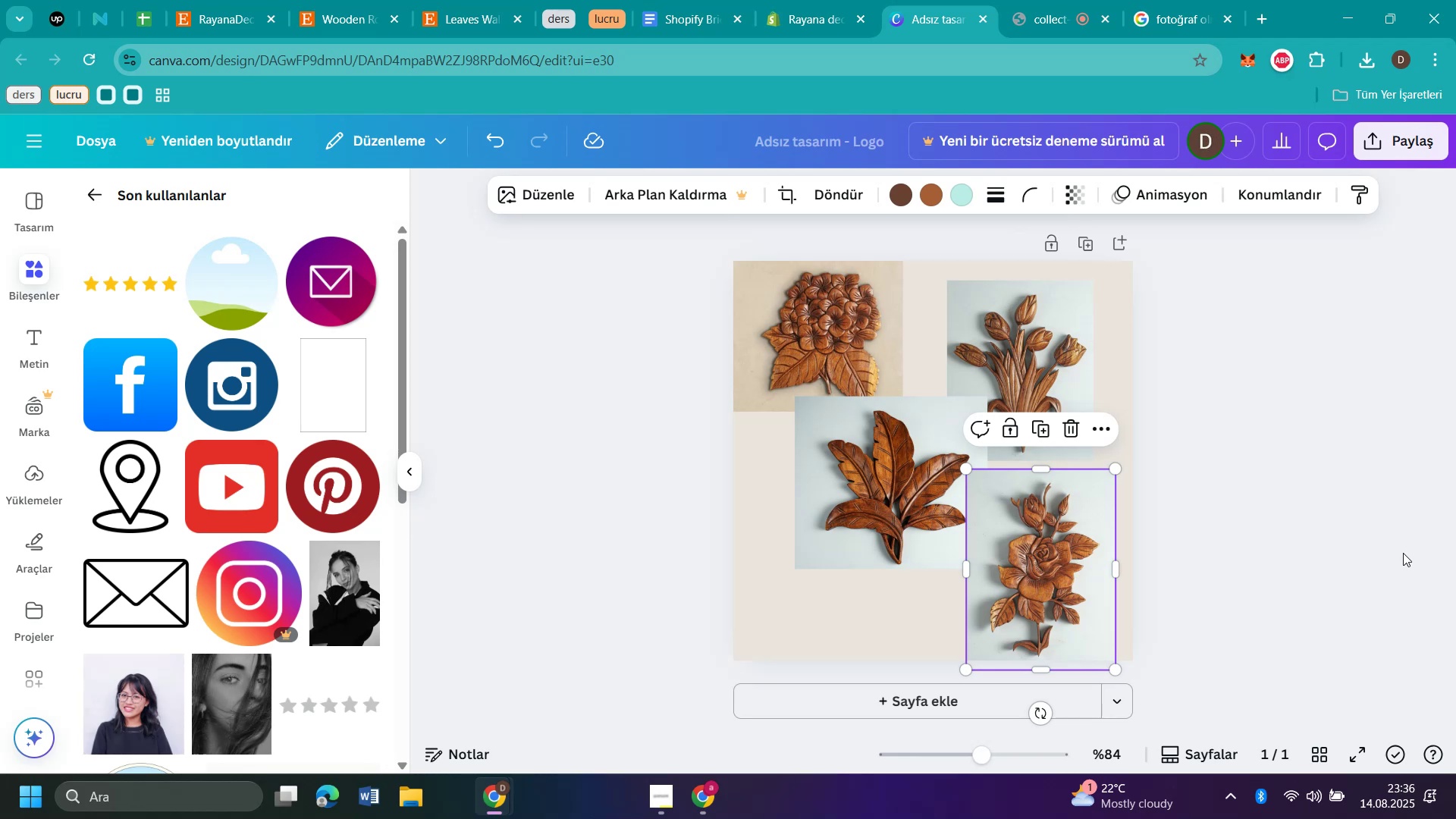 
key(Backspace)
 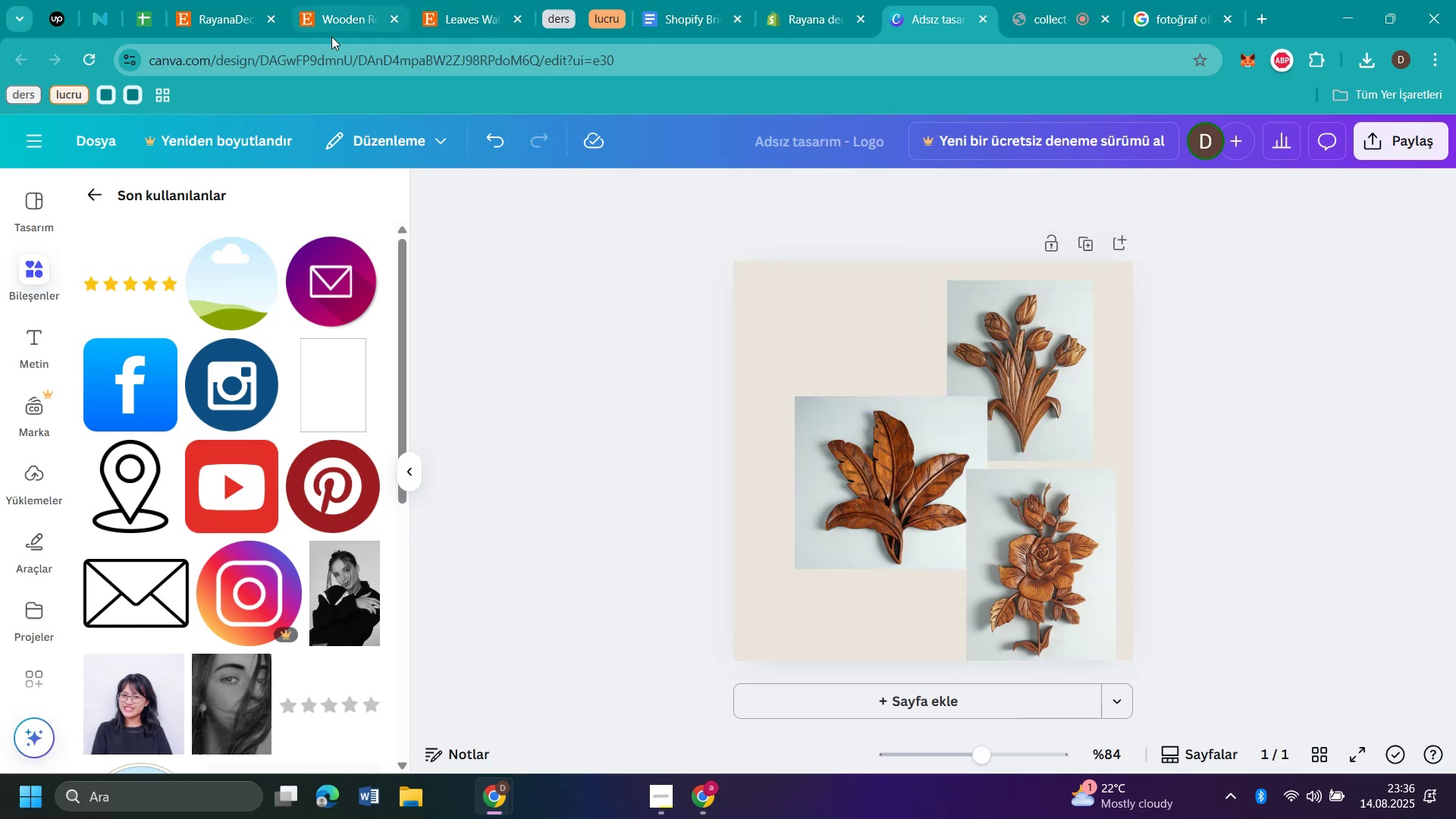 
left_click([344, 19])
 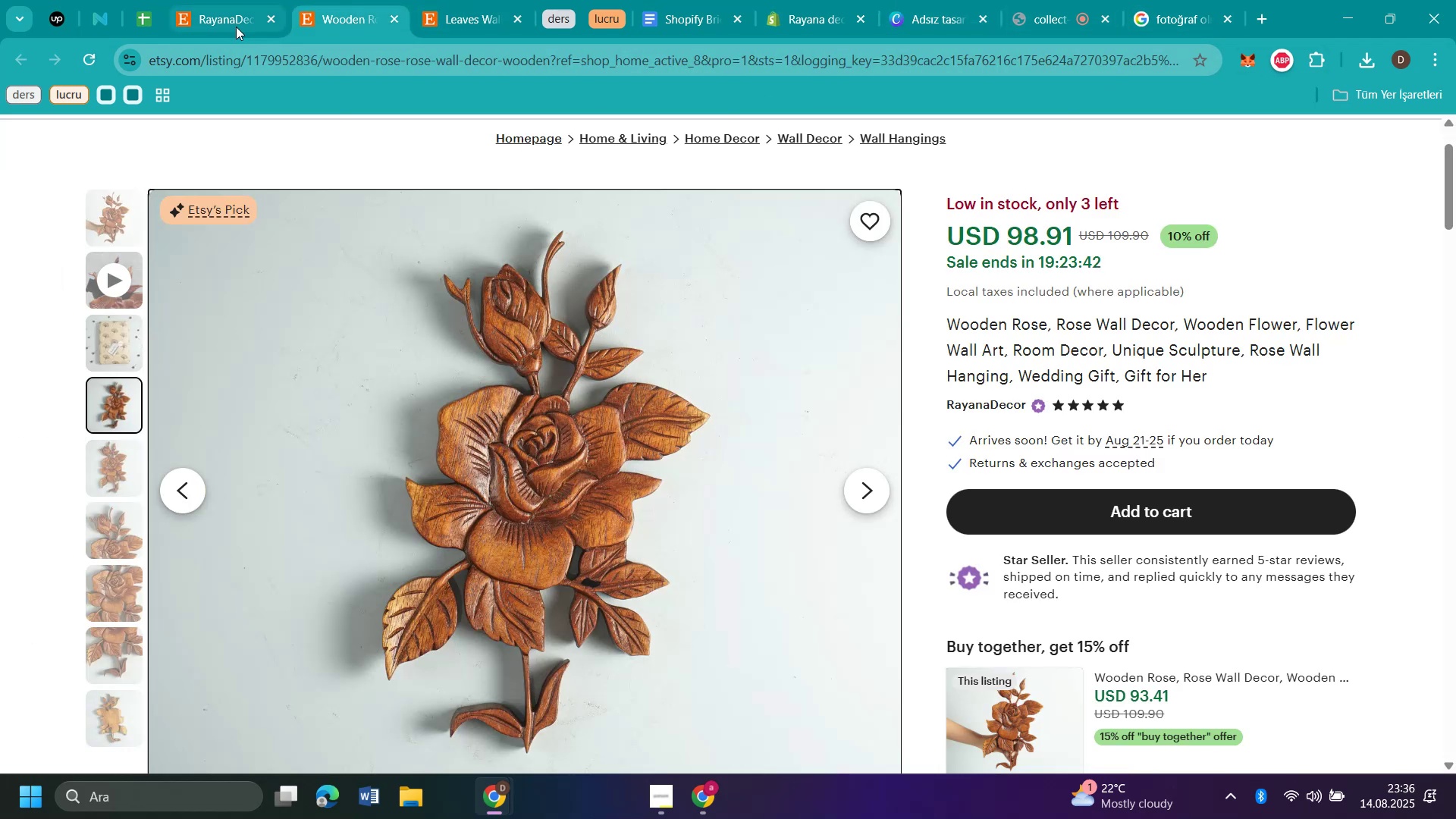 
left_click([229, 14])
 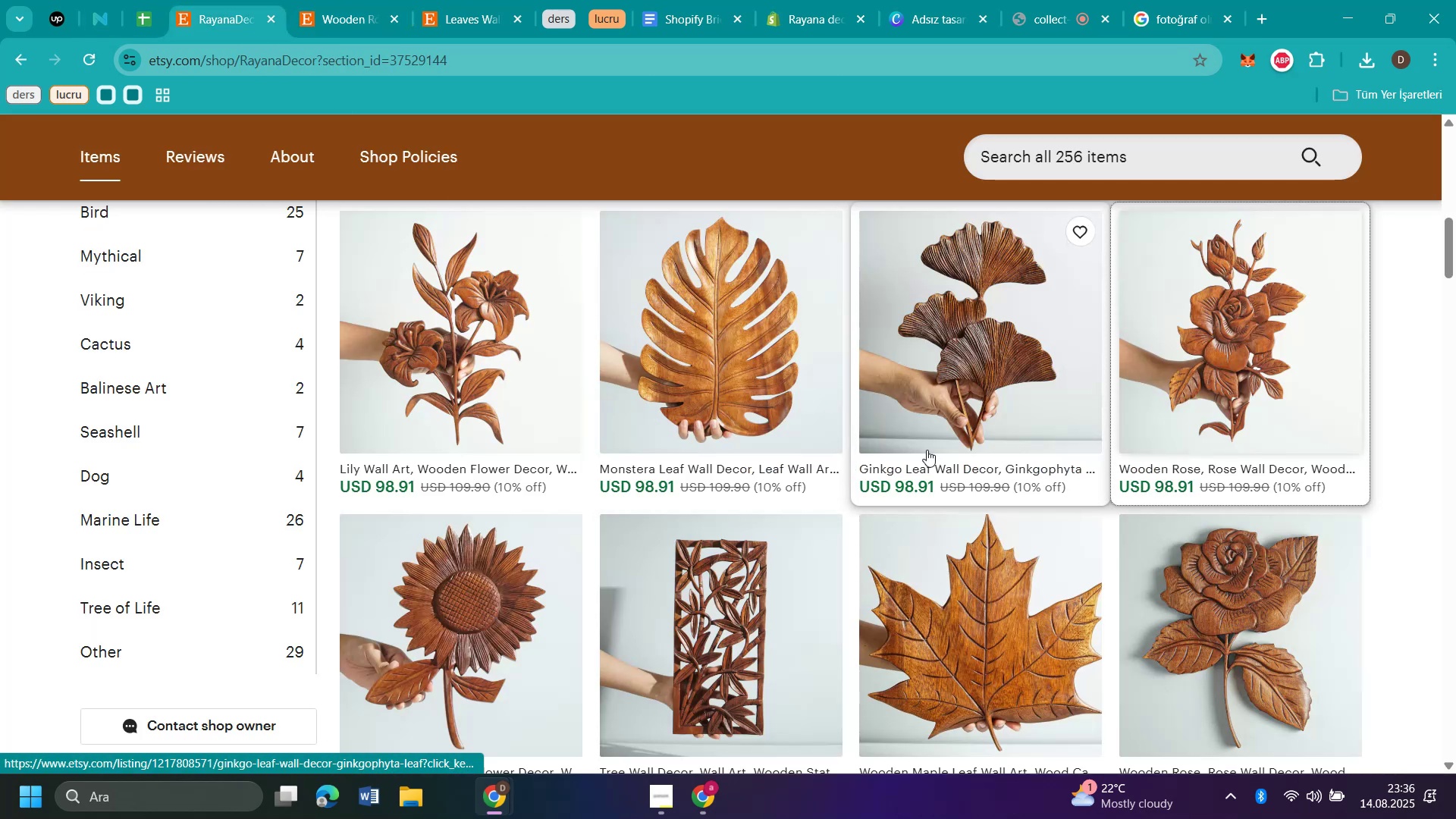 
scroll: coordinate [910, 437], scroll_direction: down, amount: 2.0
 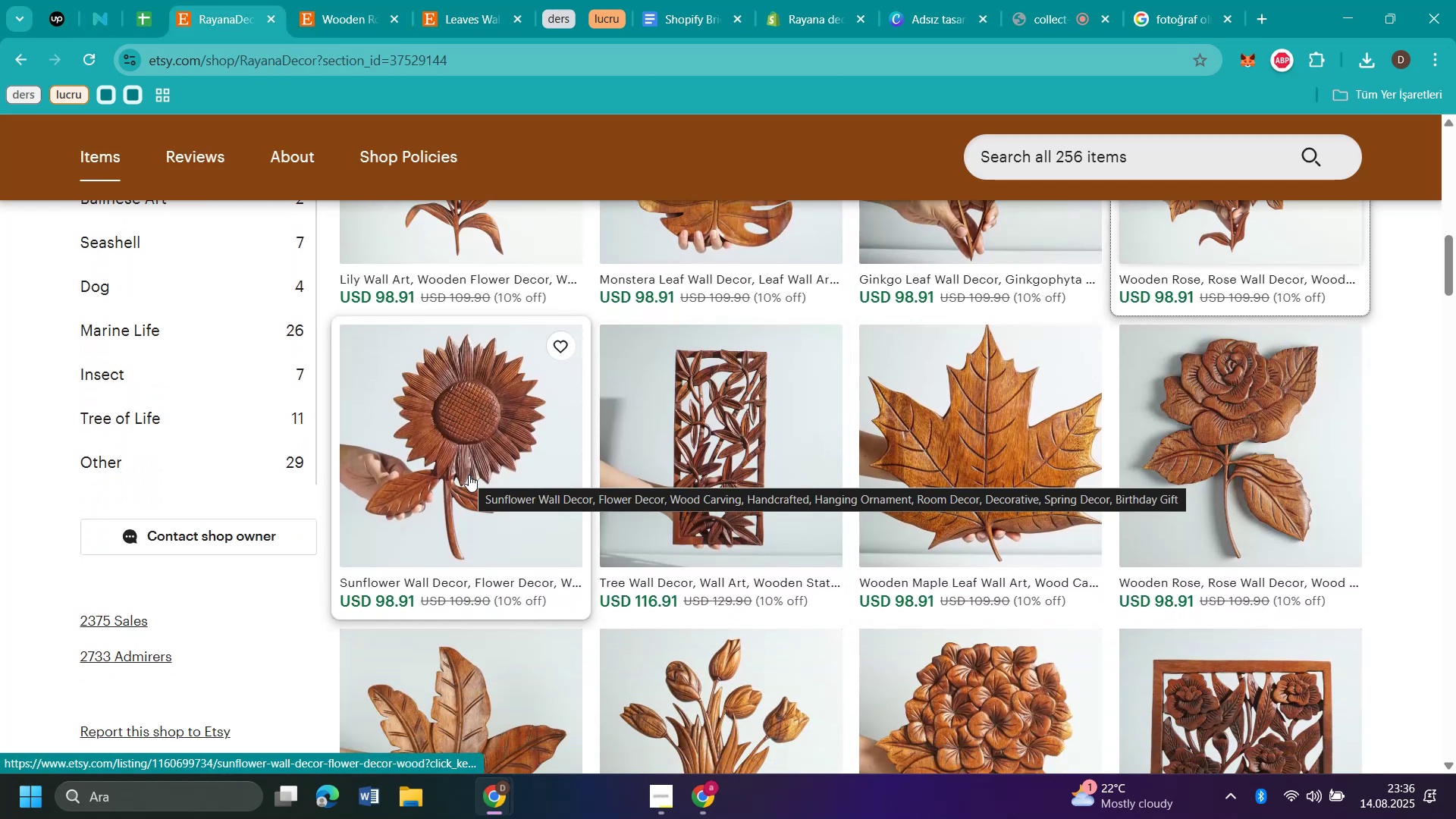 
left_click([469, 475])
 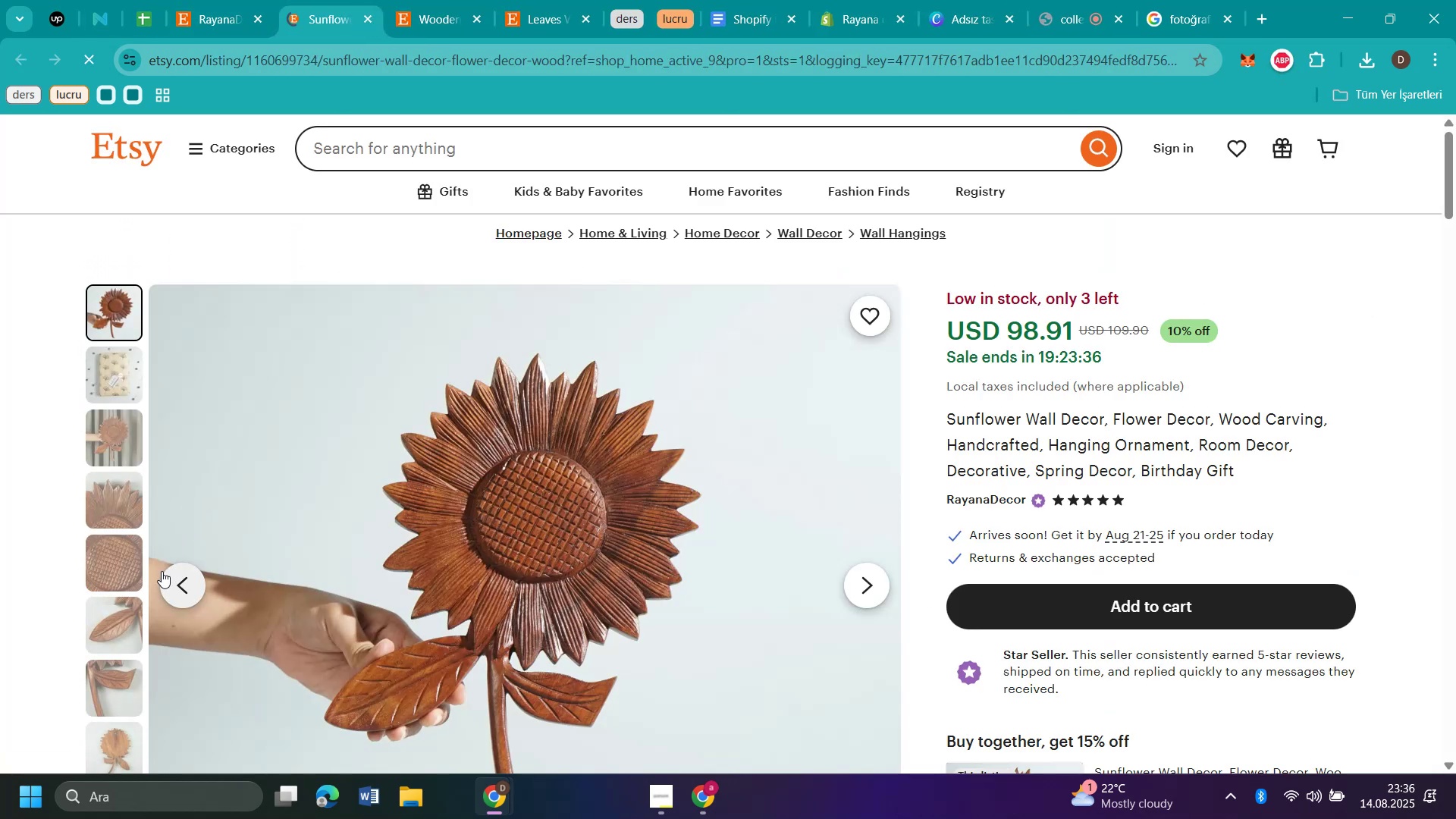 
scroll: coordinate [122, 491], scroll_direction: down, amount: 2.0
 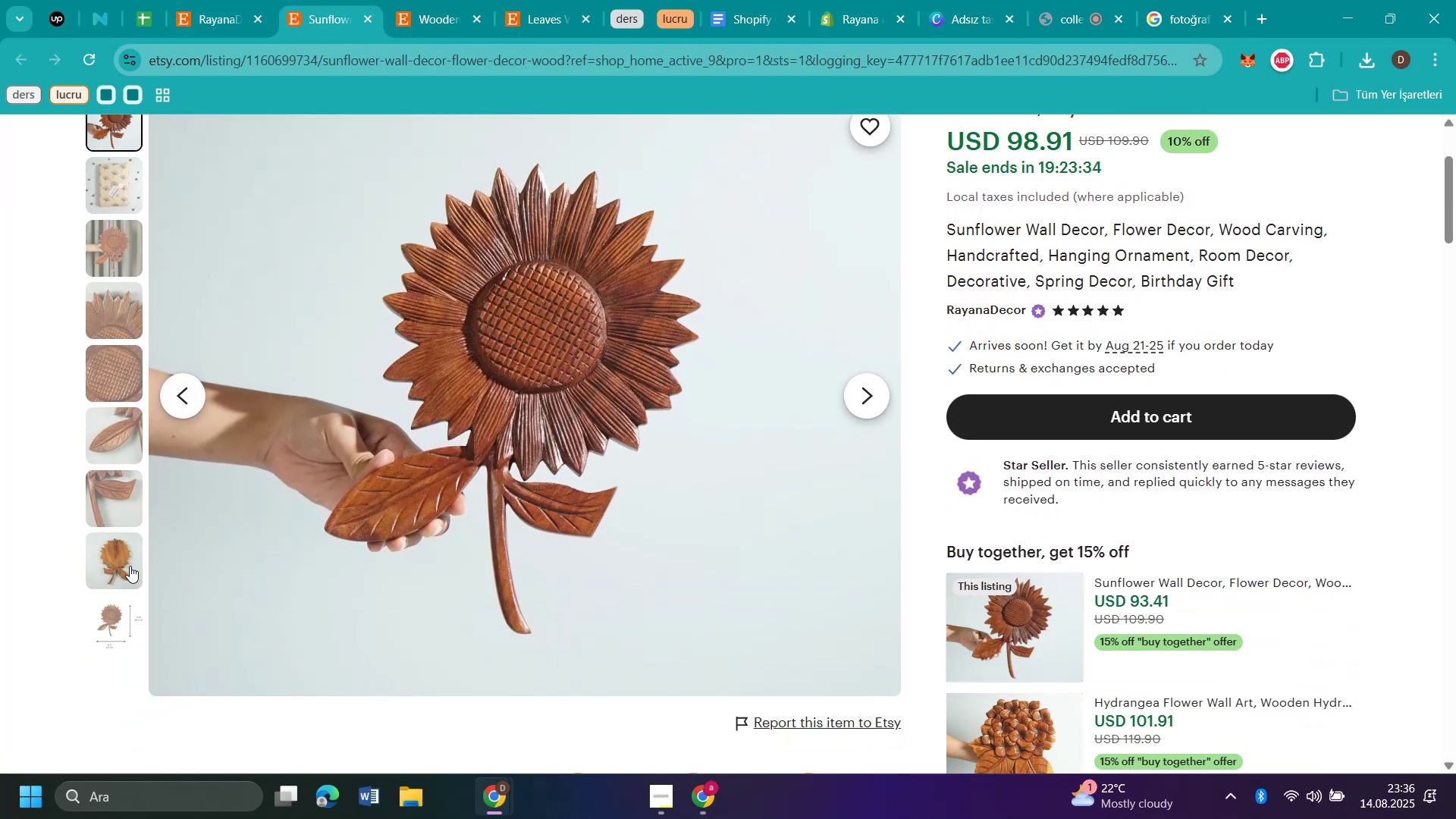 
scroll: coordinate [193, 262], scroll_direction: up, amount: 3.0
 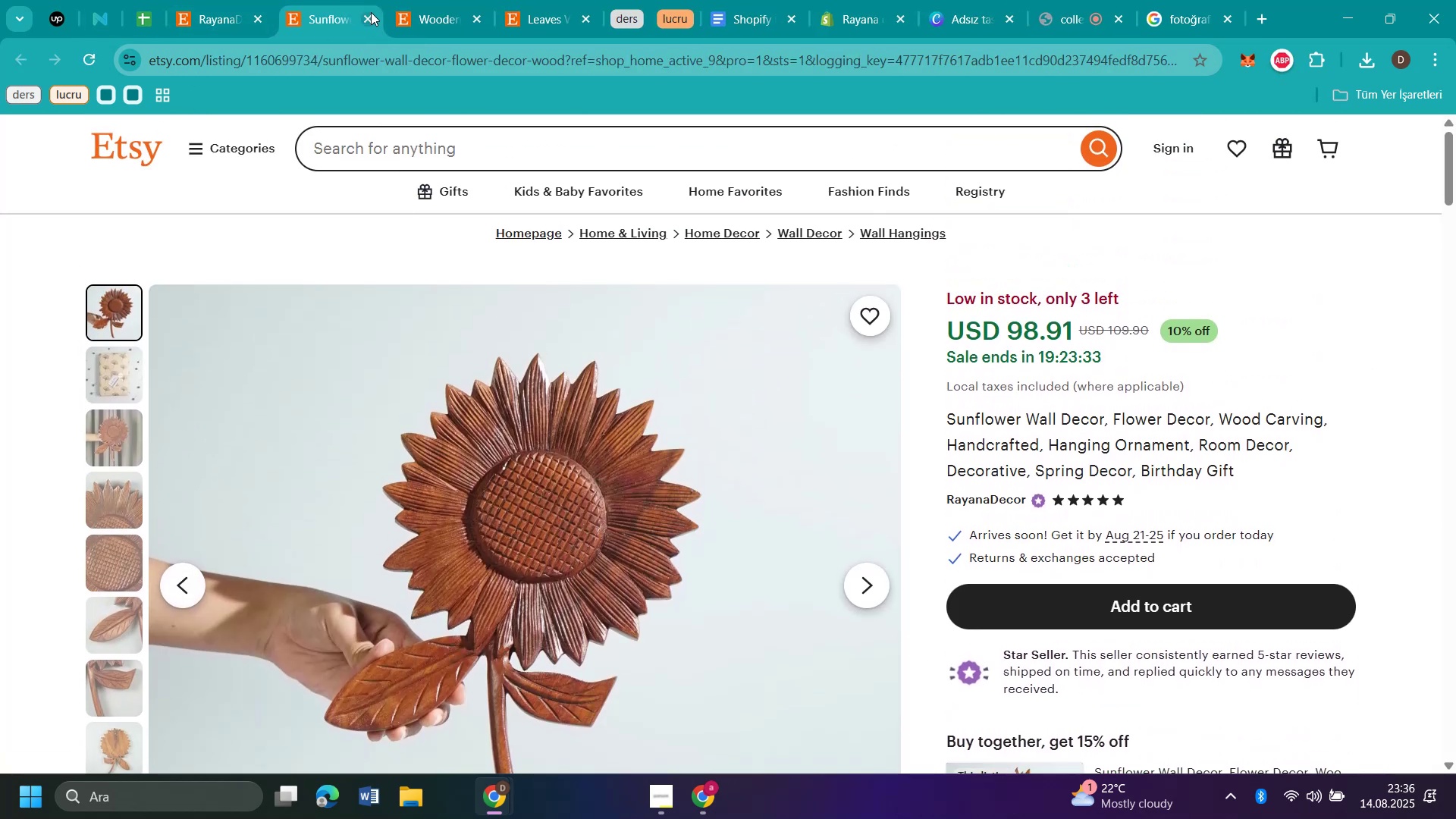 
left_click([371, 18])
 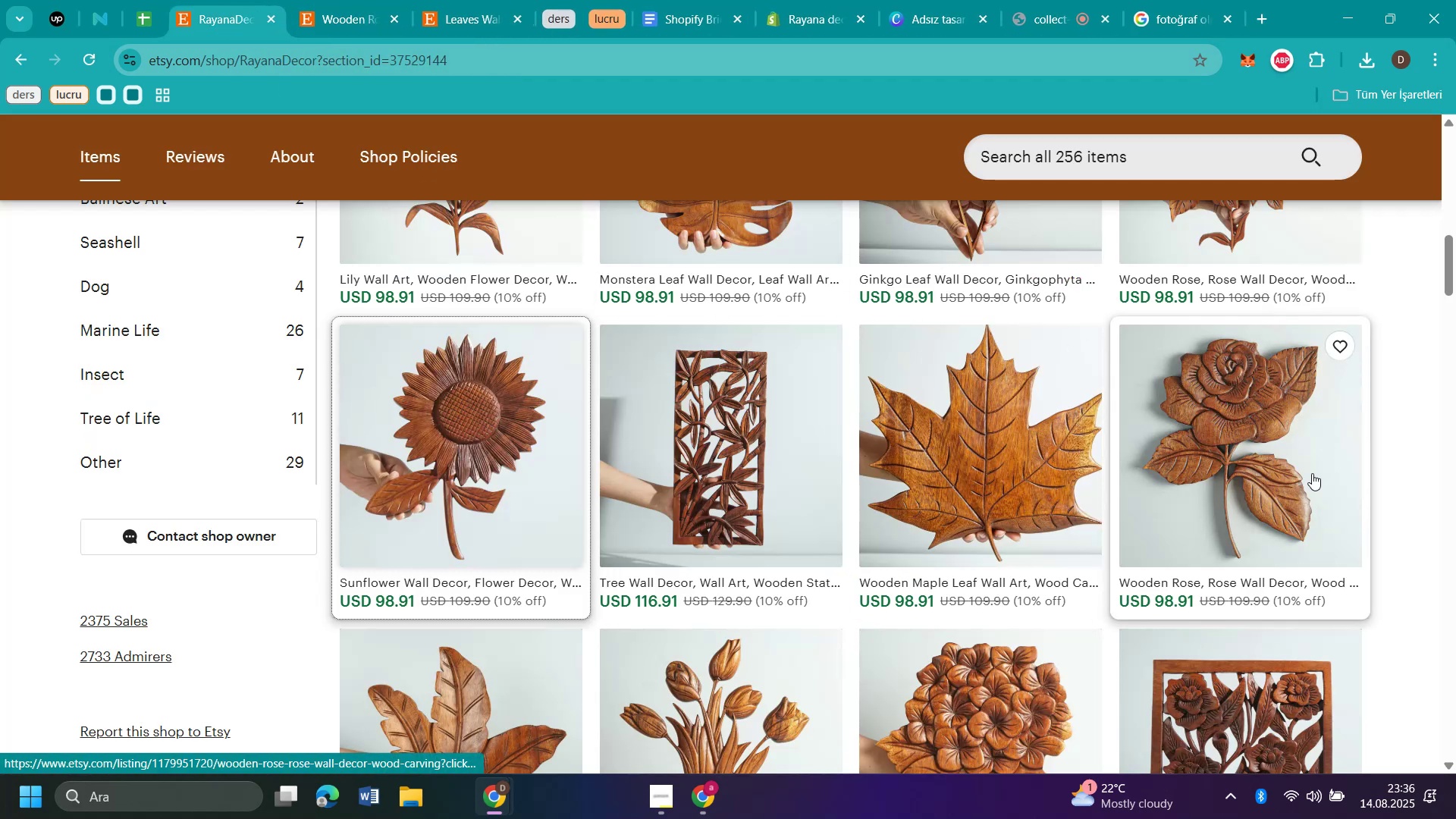 
scroll: coordinate [1341, 466], scroll_direction: down, amount: 2.0
 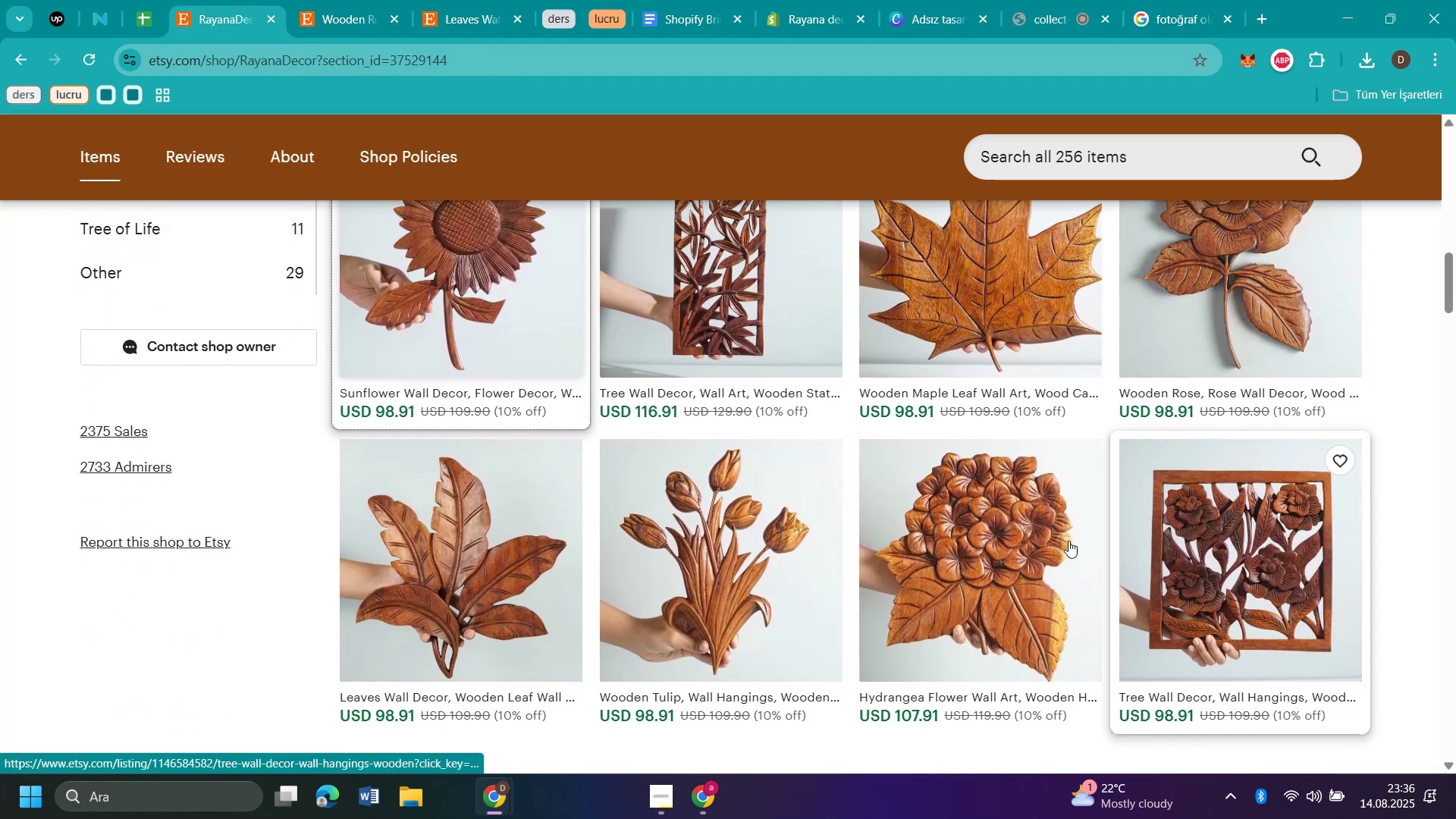 
mouse_move([767, 592])
 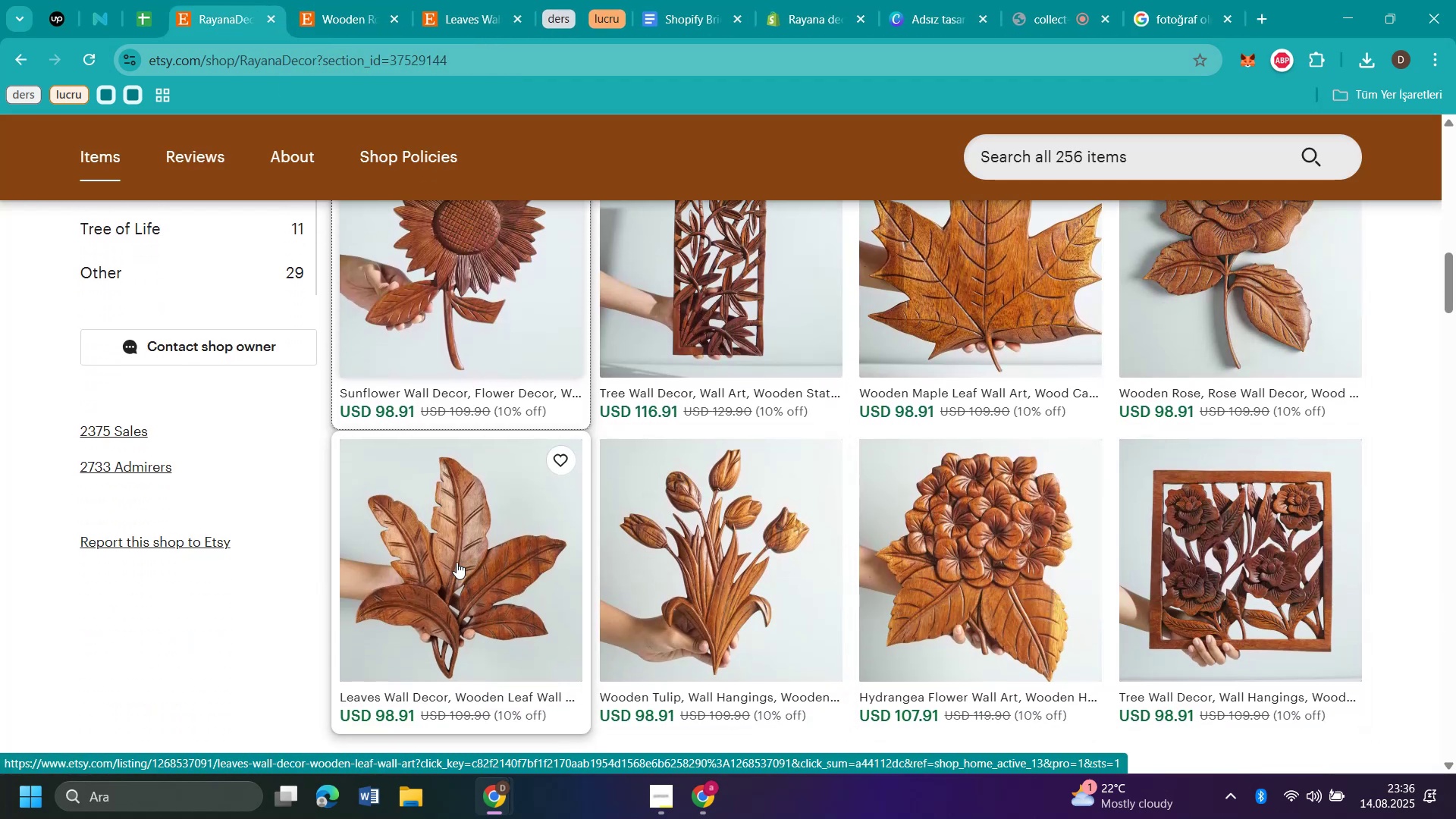 
left_click([457, 562])
 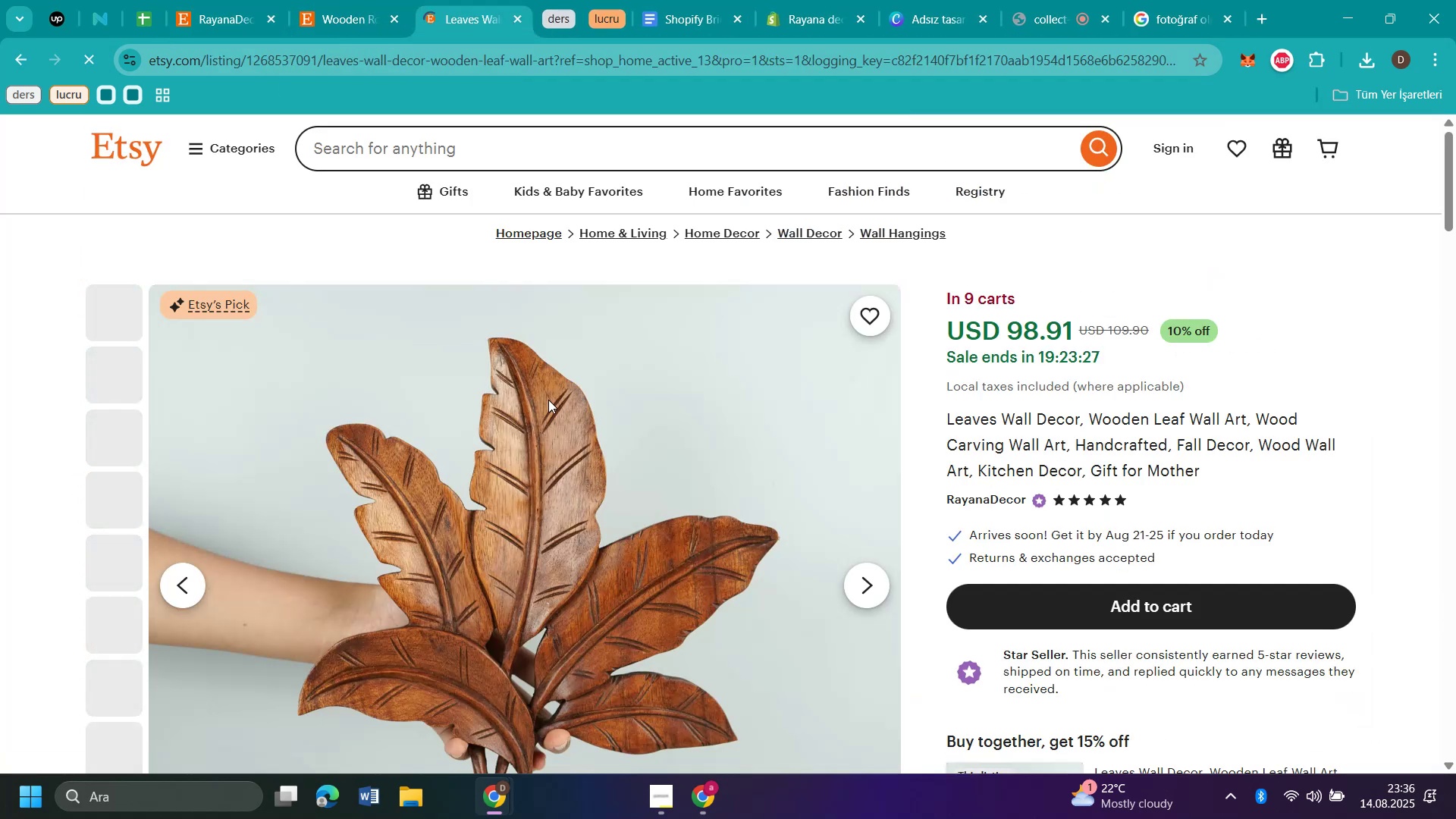 
scroll: coordinate [697, 431], scroll_direction: down, amount: 1.0
 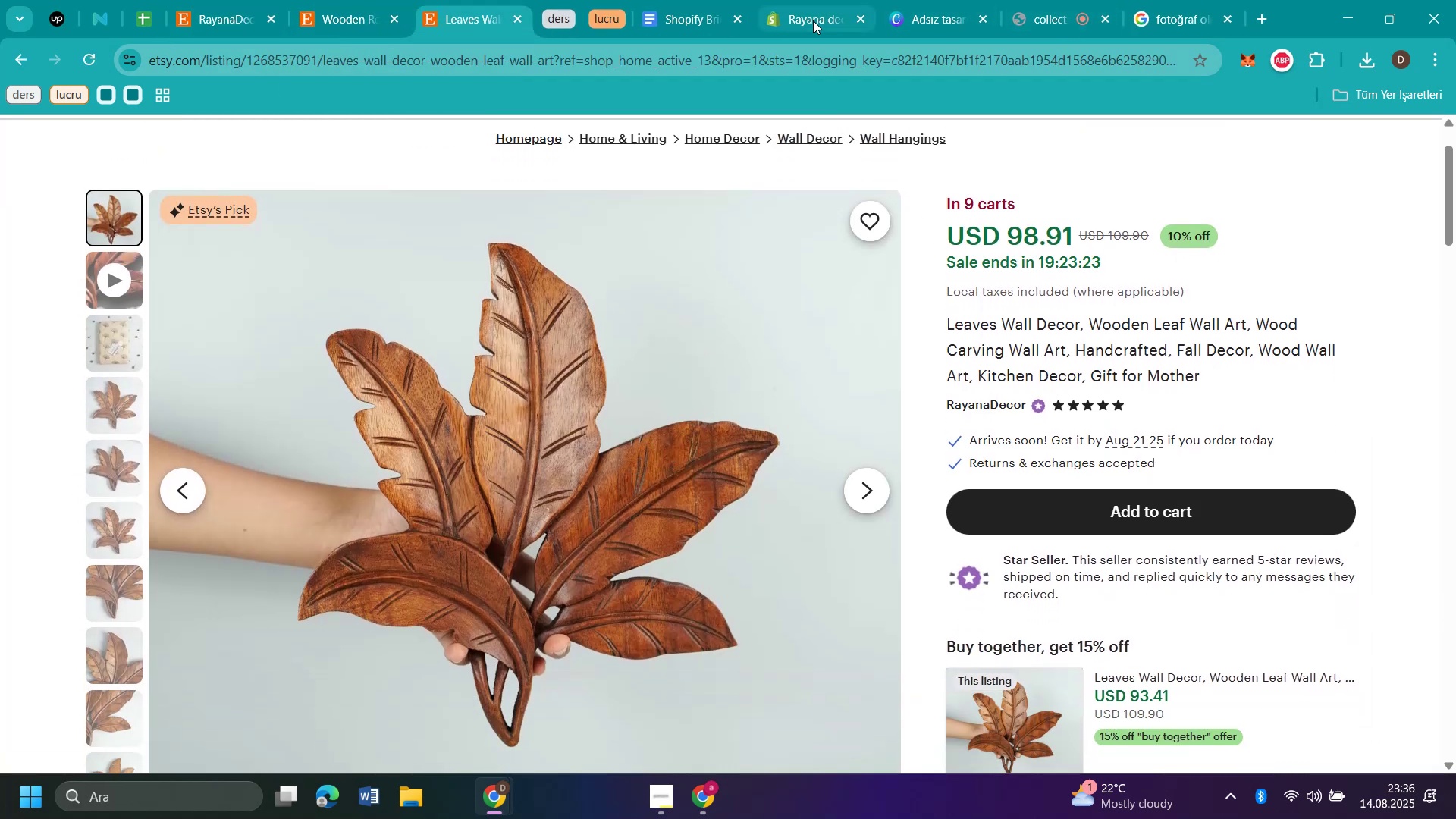 
left_click([943, 17])
 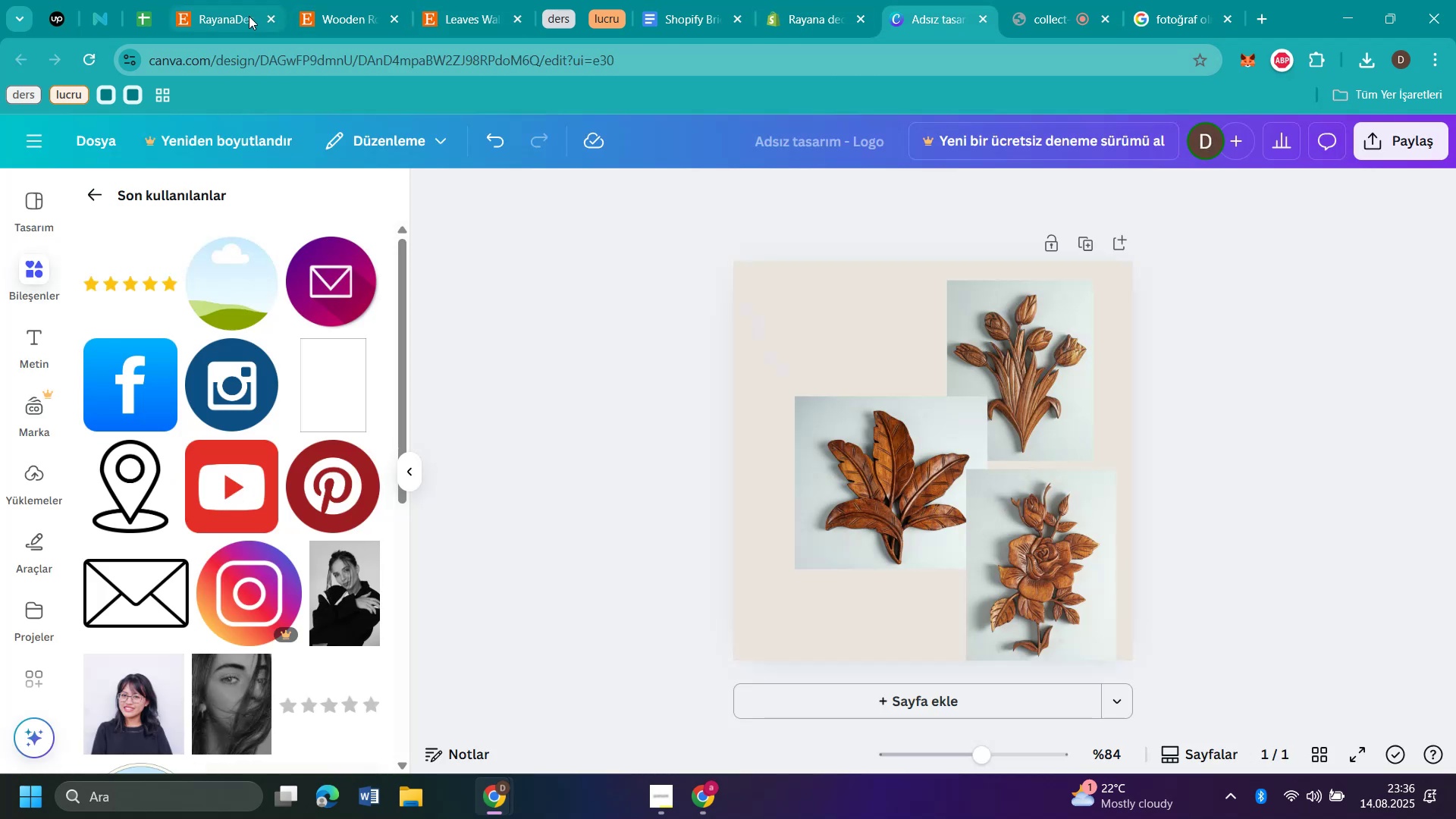 
left_click([230, 20])
 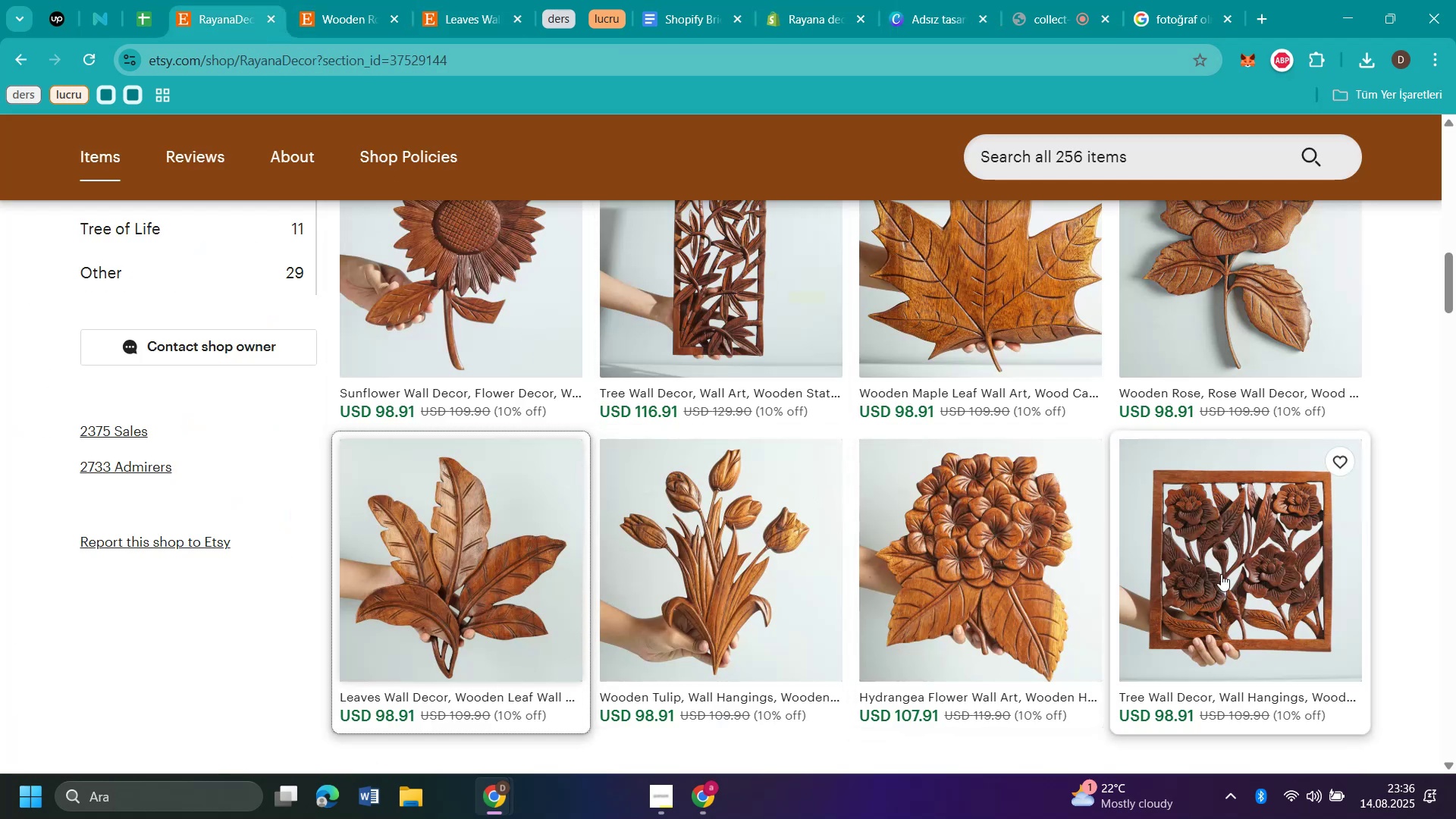 
scroll: coordinate [1237, 546], scroll_direction: up, amount: 5.0
 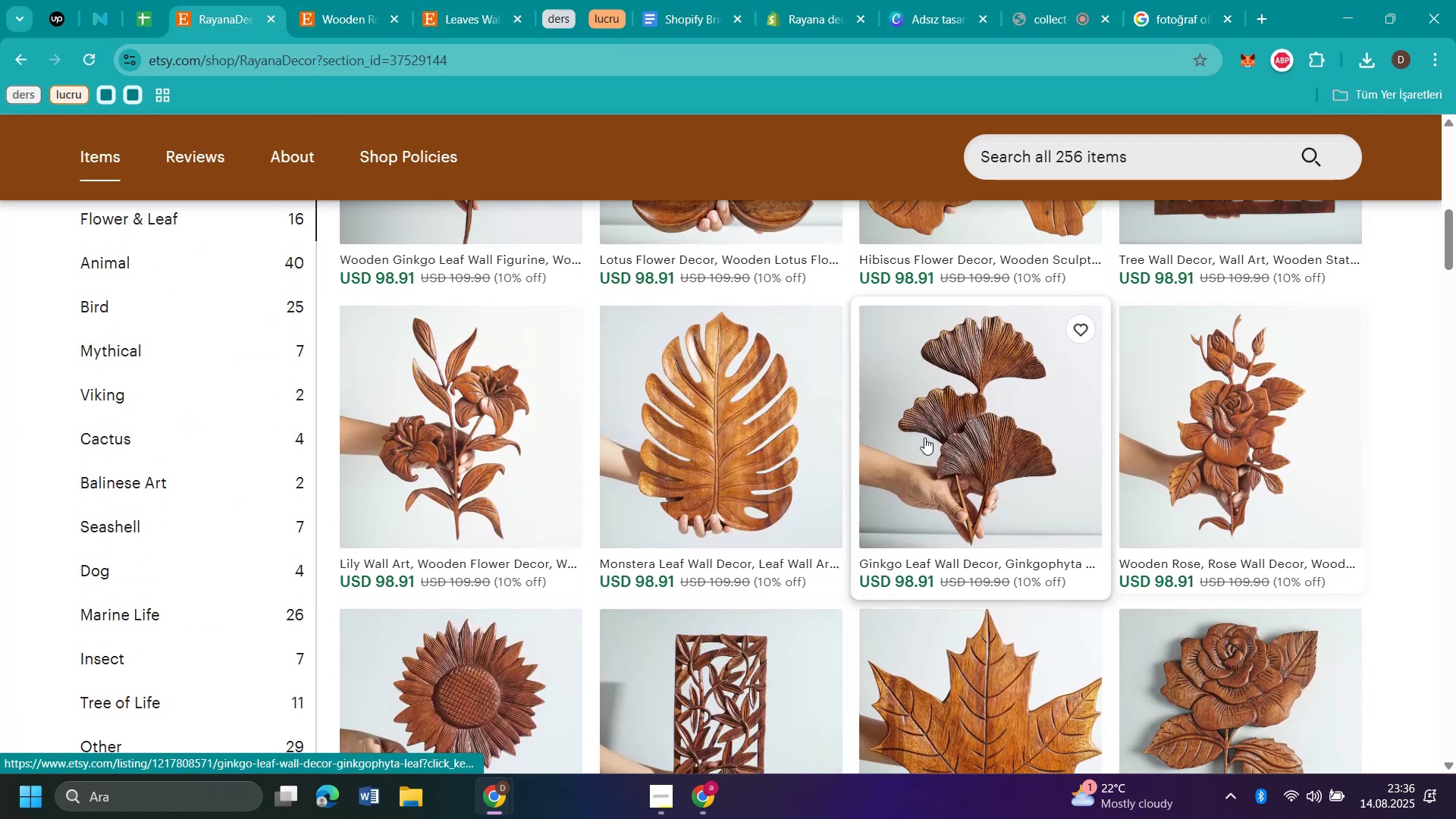 
left_click([924, 438])
 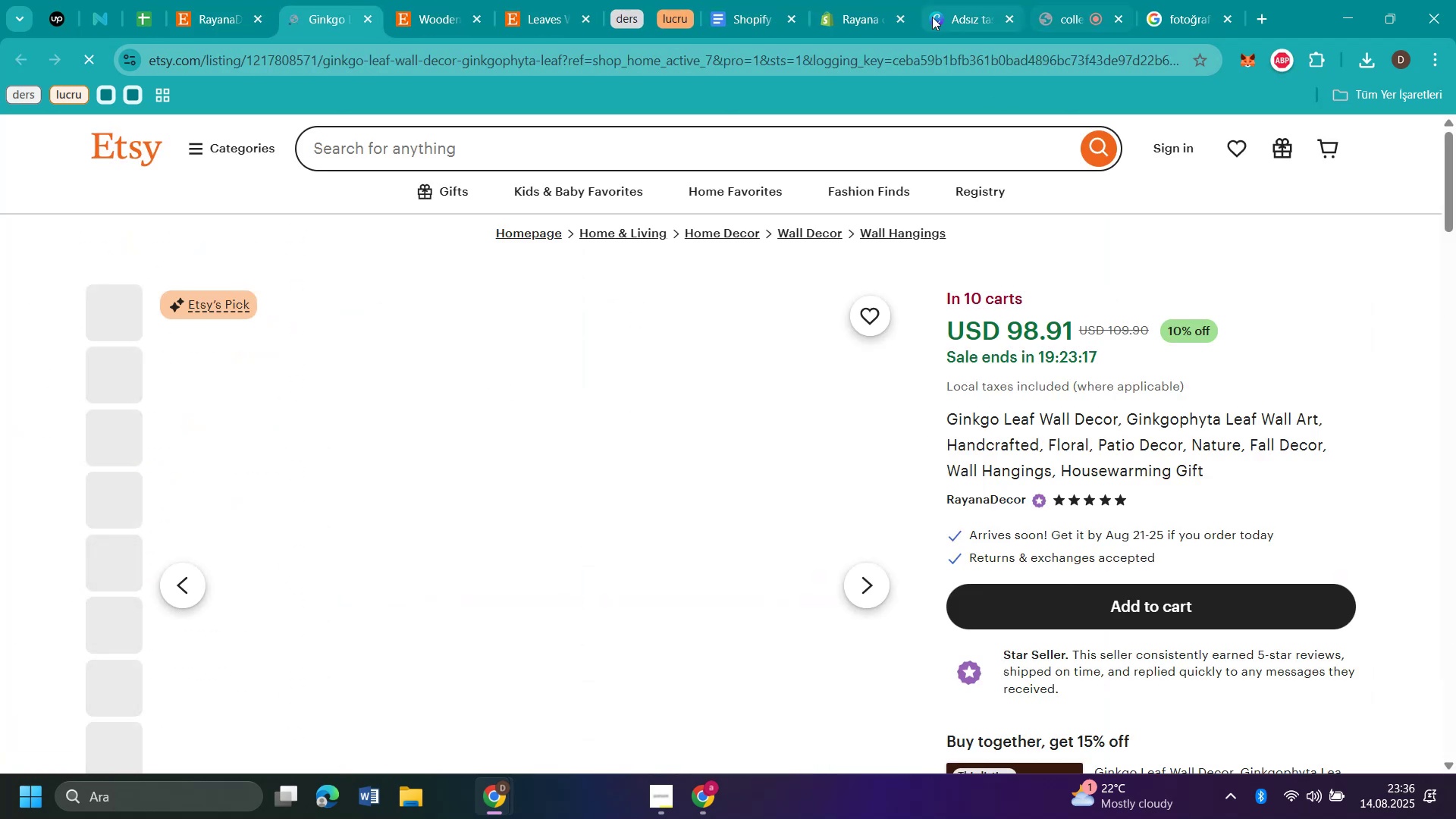 
left_click([874, 19])
 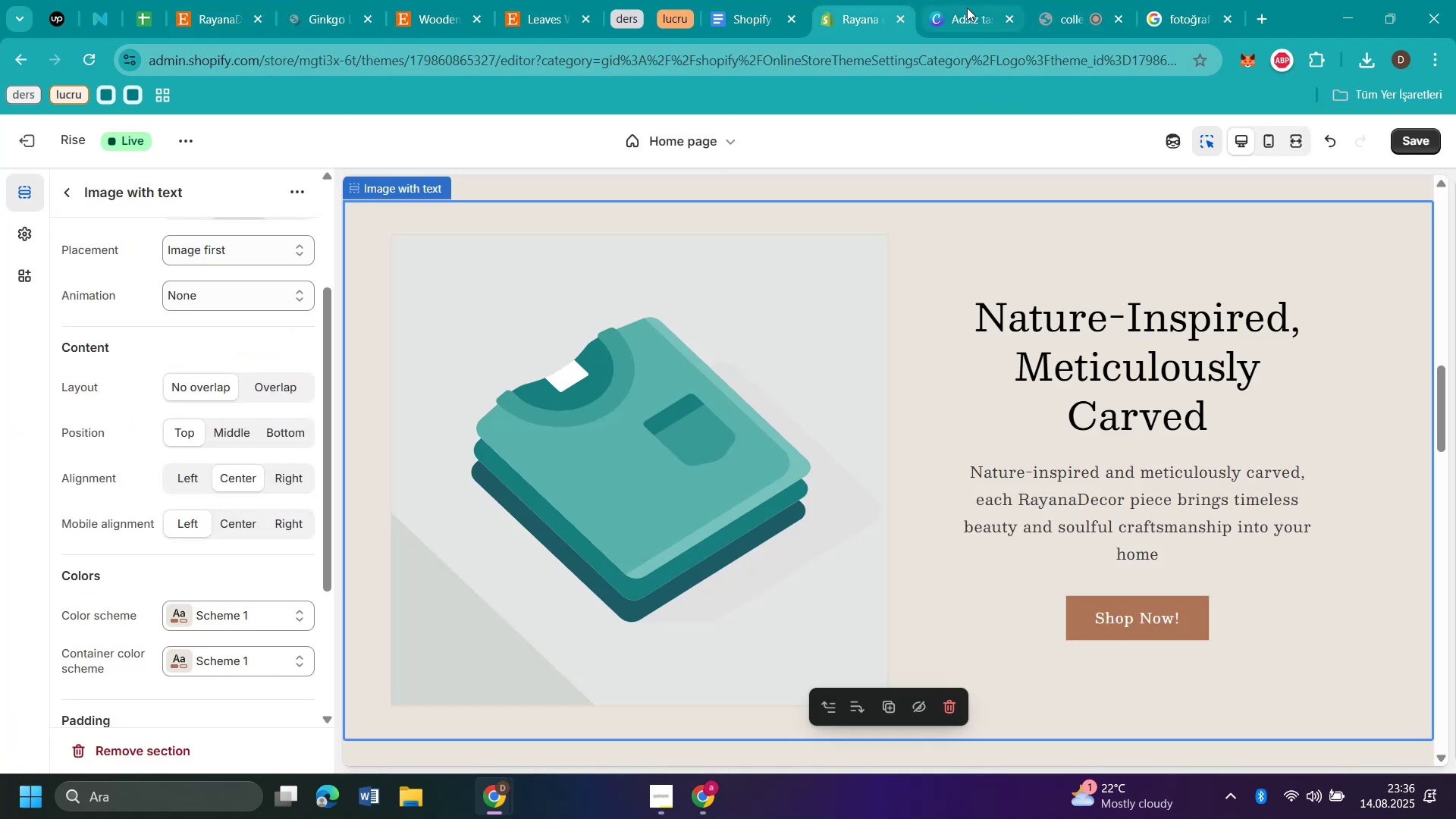 
left_click([967, 8])
 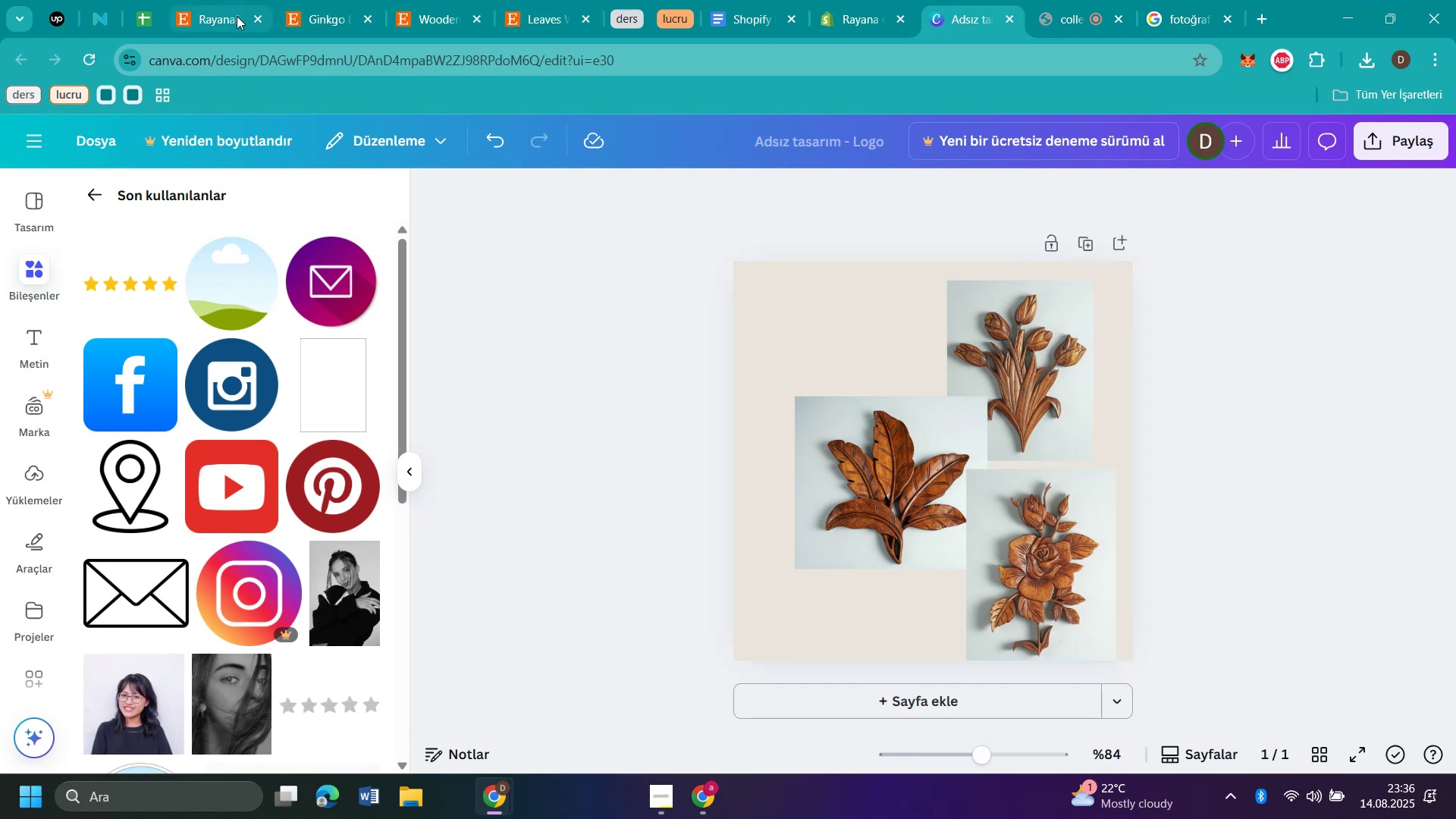 
left_click([303, 18])
 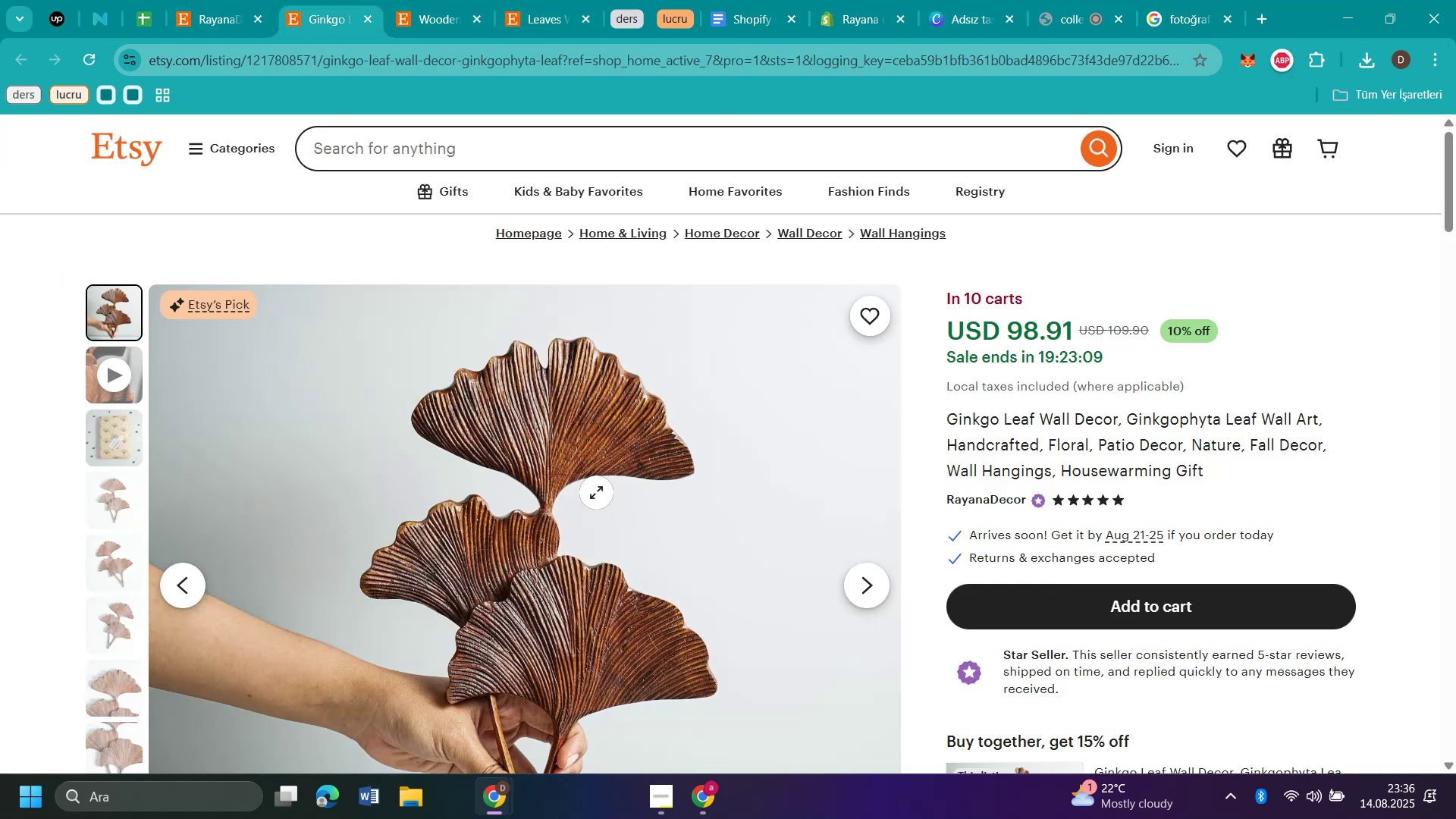 
scroll: coordinate [596, 476], scroll_direction: down, amount: 2.0
 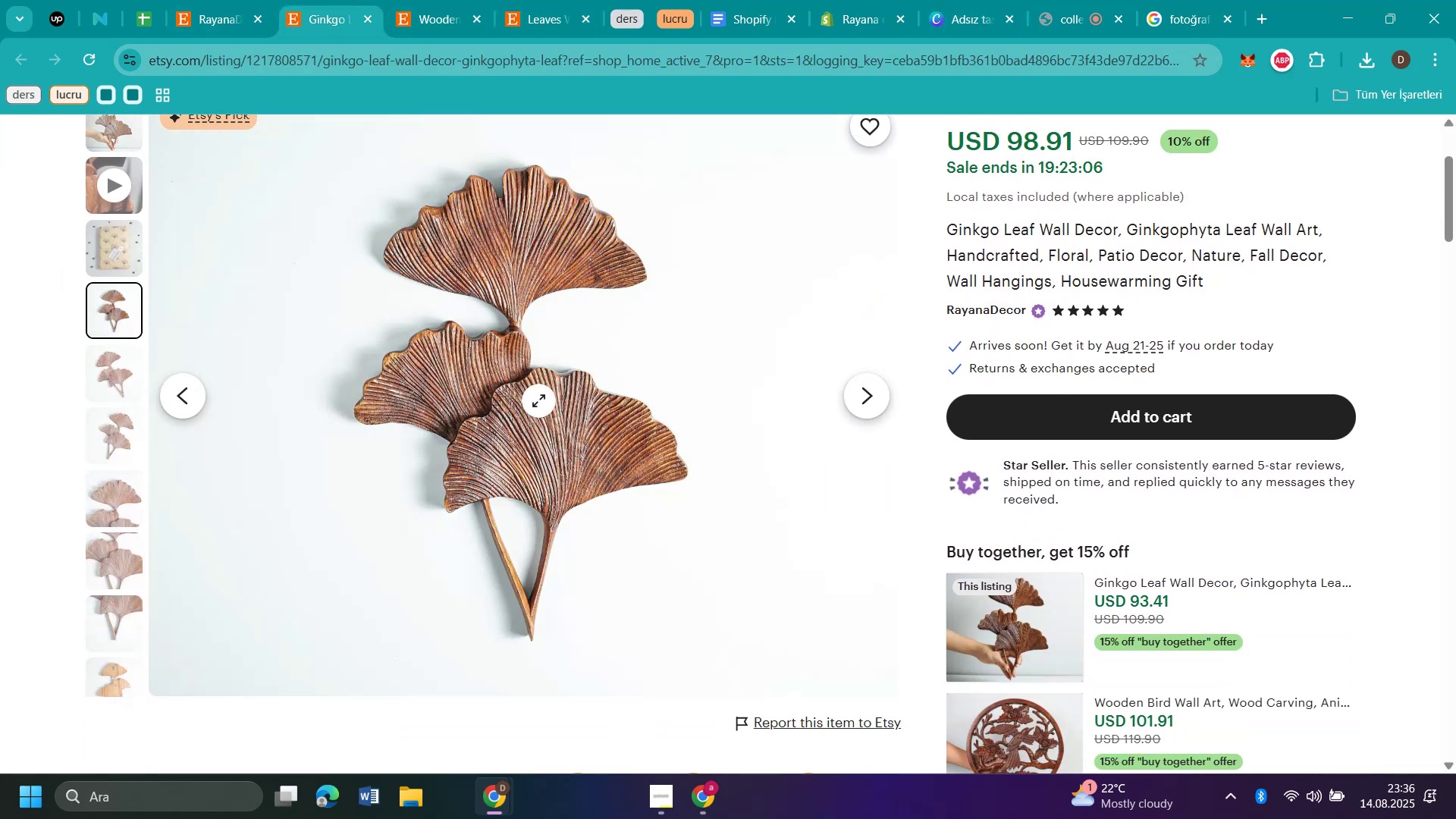 
left_click([109, 382])
 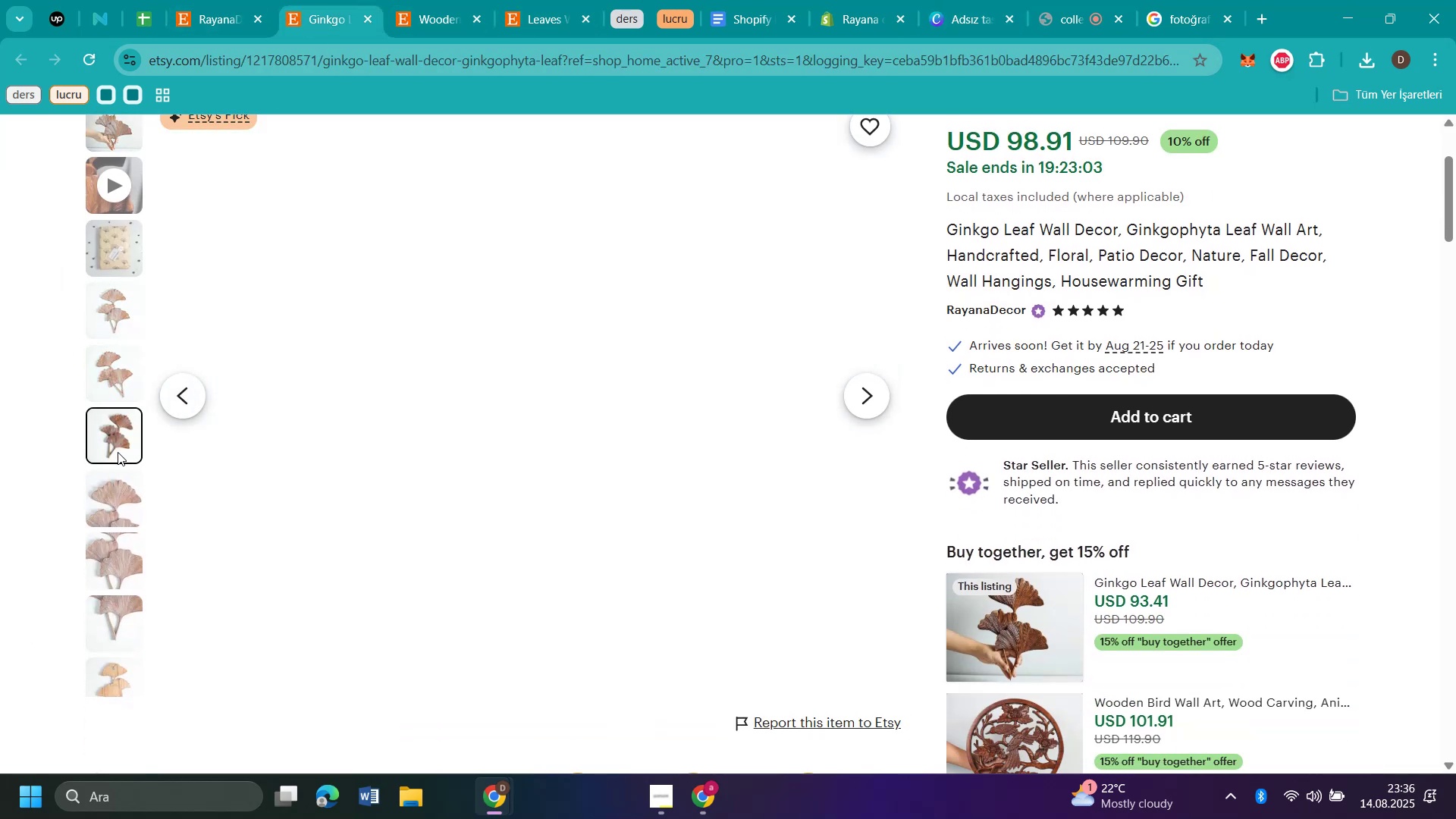 
scroll: coordinate [546, 447], scroll_direction: up, amount: 2.0
 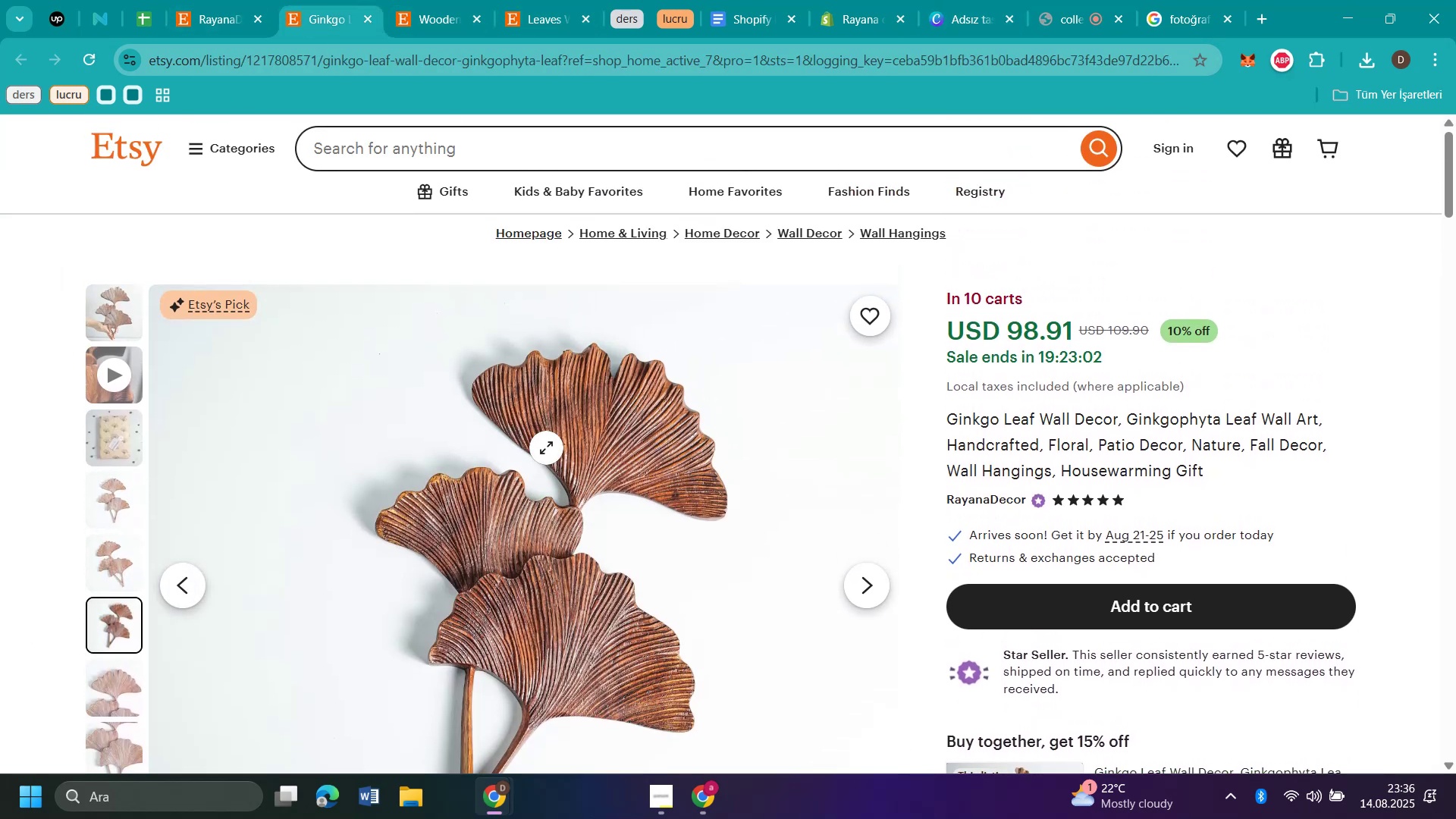 
scroll: coordinate [546, 447], scroll_direction: down, amount: 2.0
 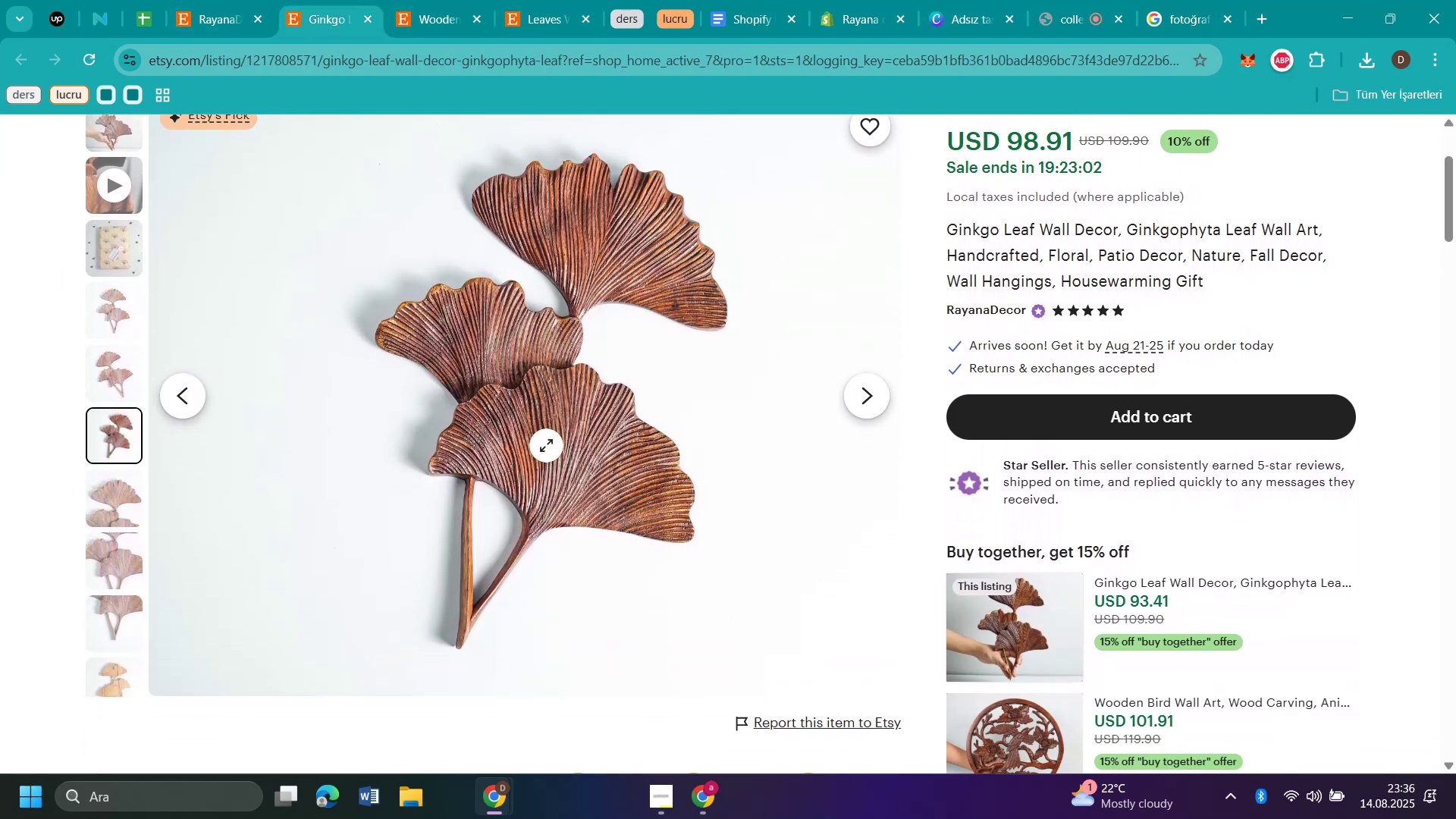 
right_click([546, 445])
 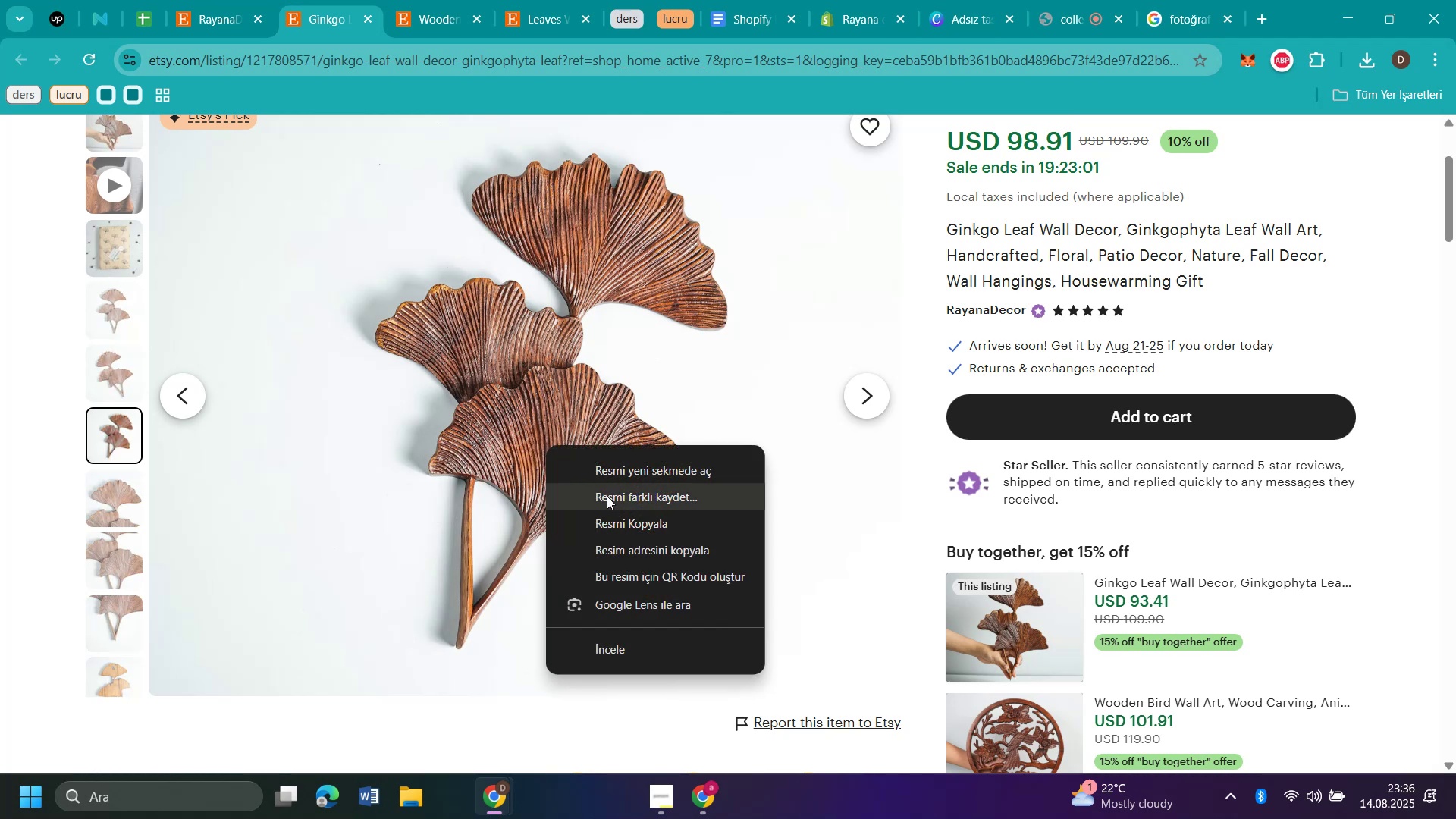 
left_click([607, 496])
 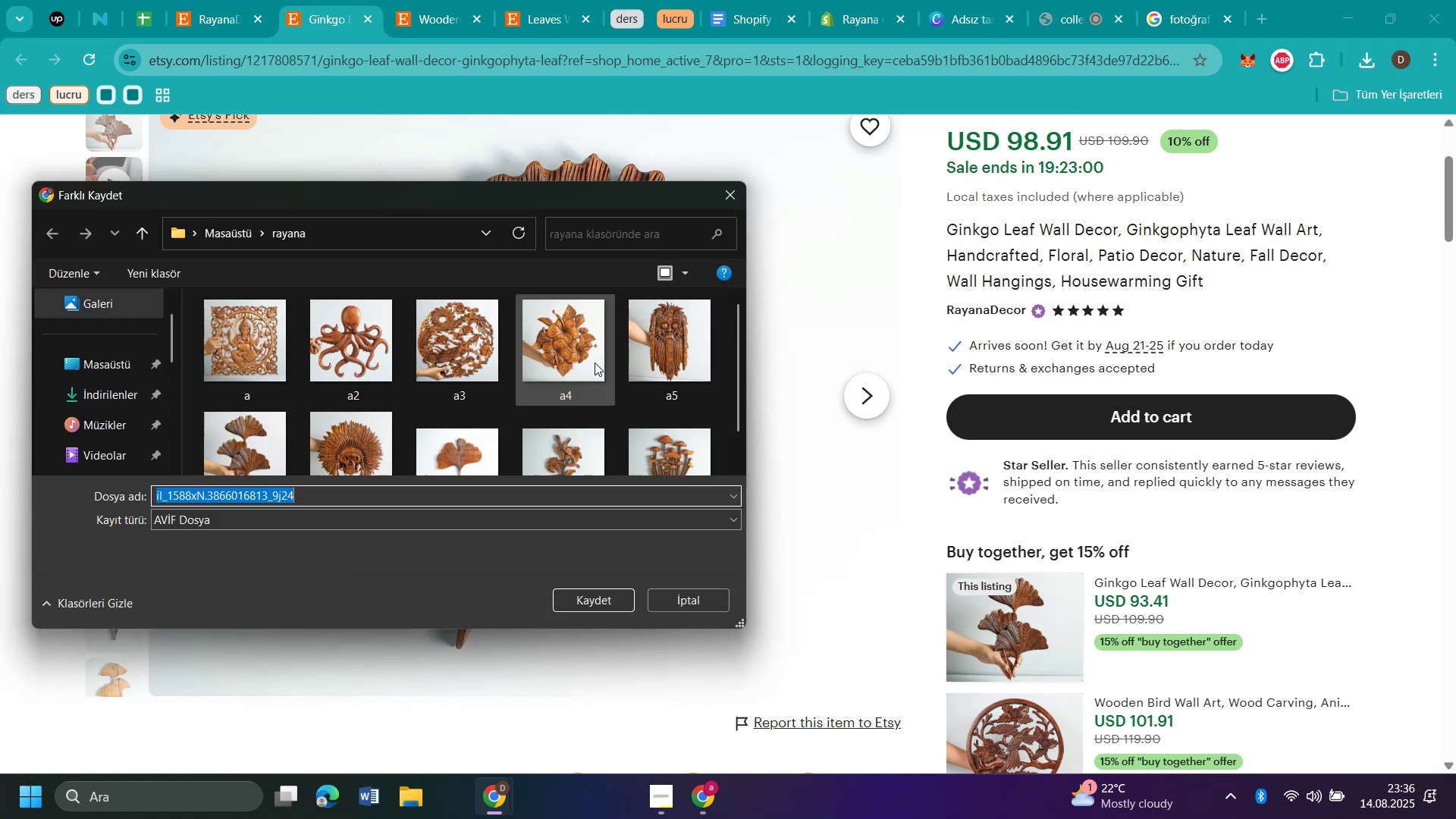 
key(G)
 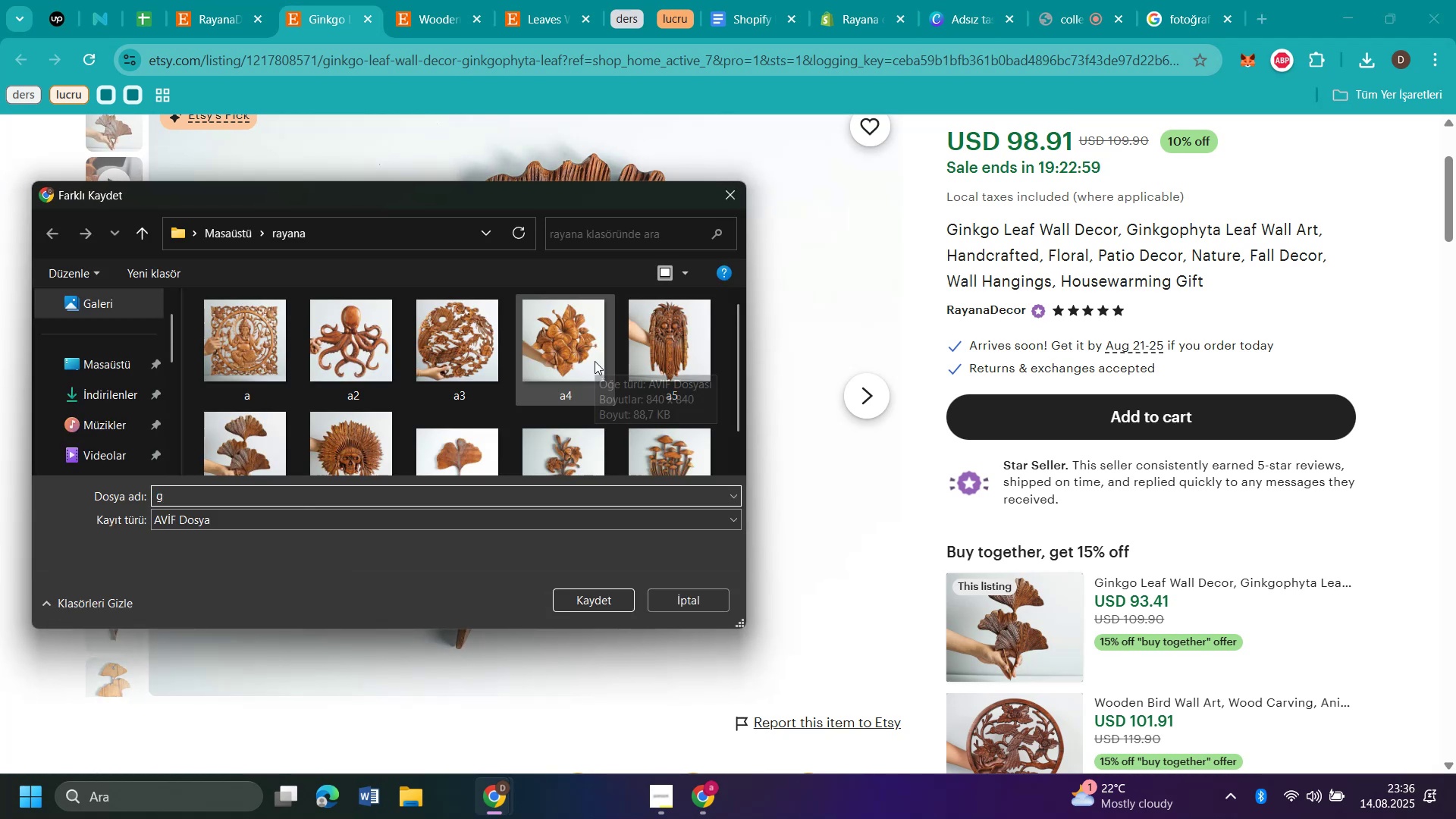 
key(Enter)
 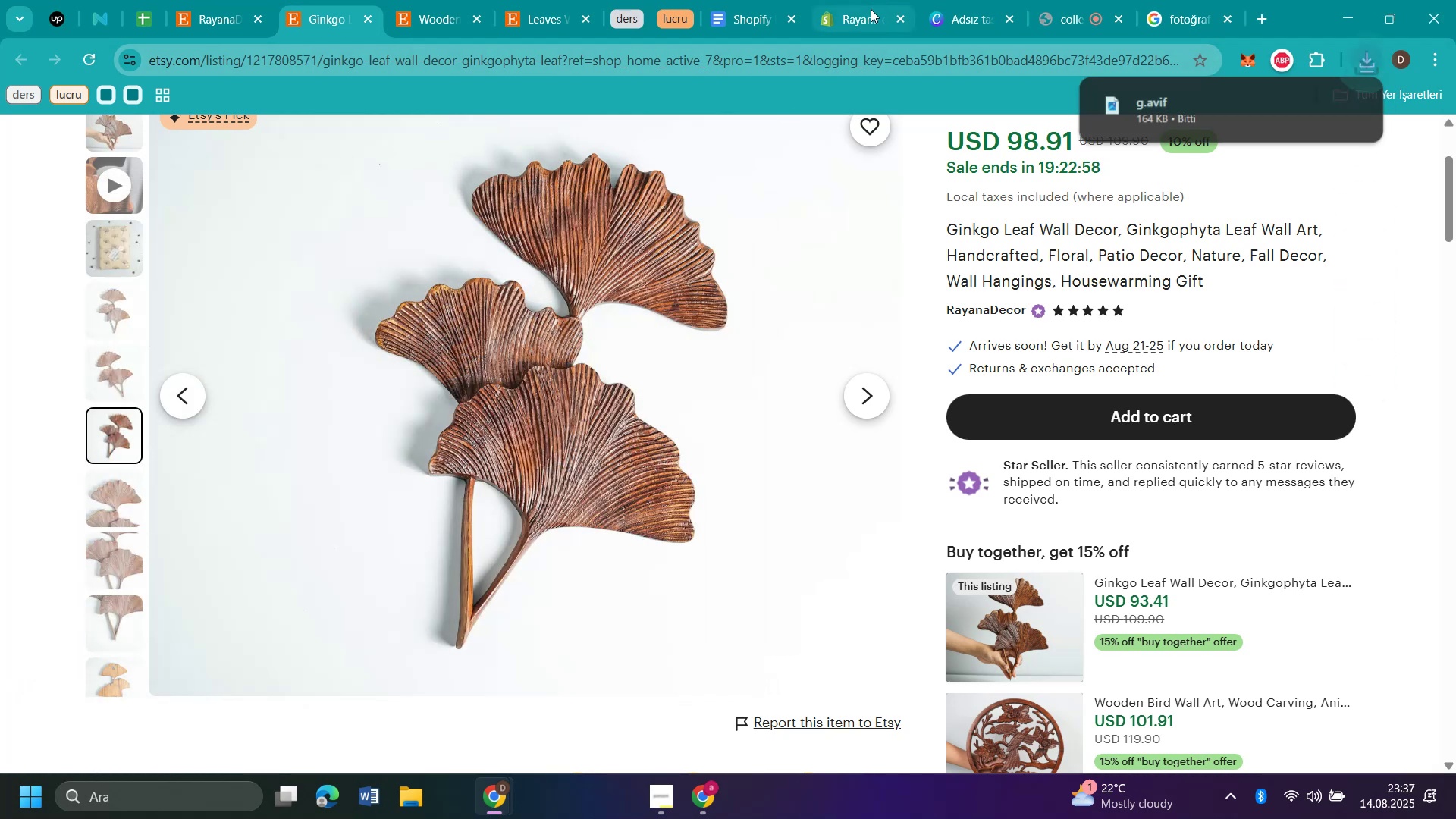 
left_click([863, 14])
 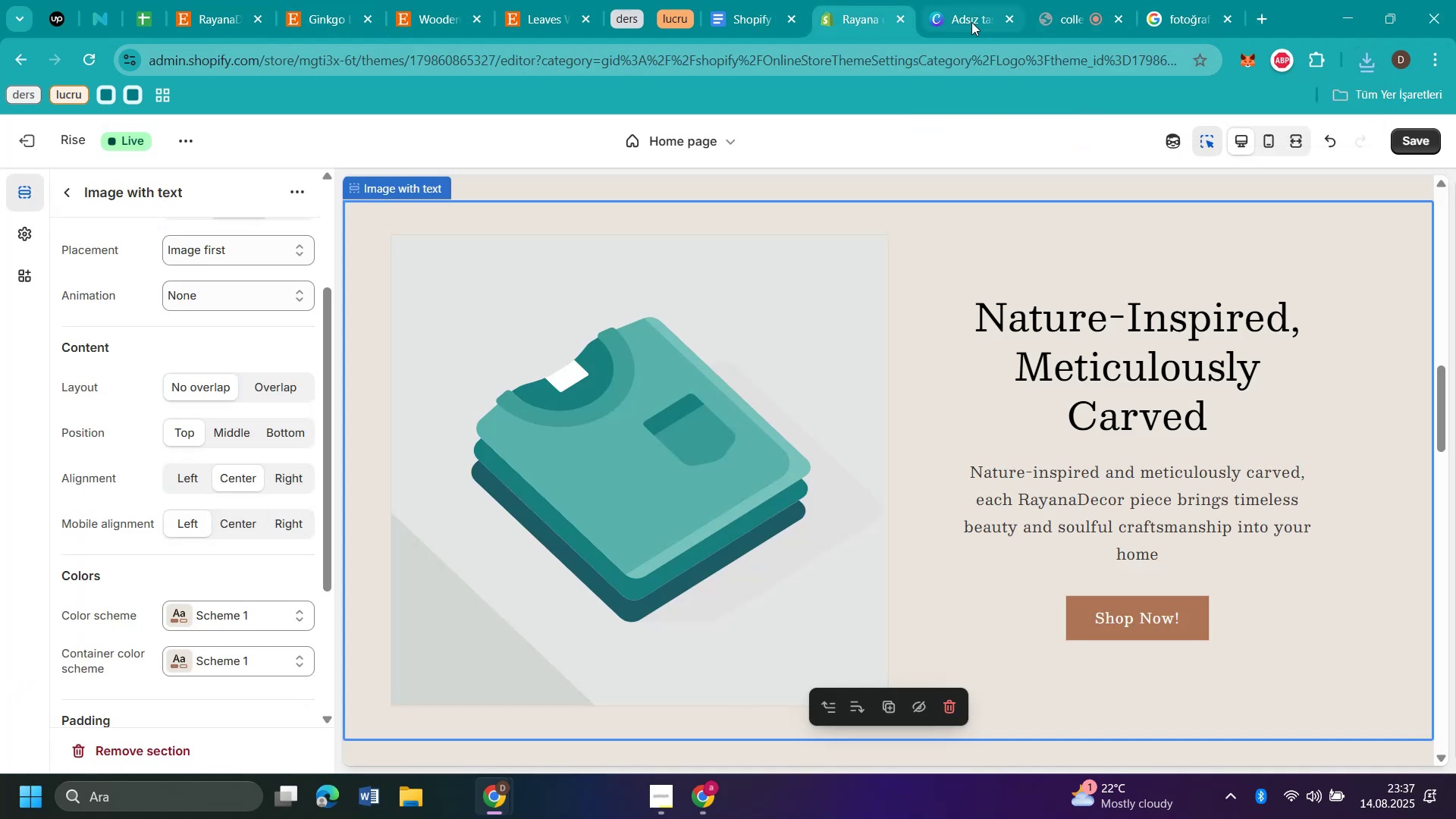 
left_click([964, 20])
 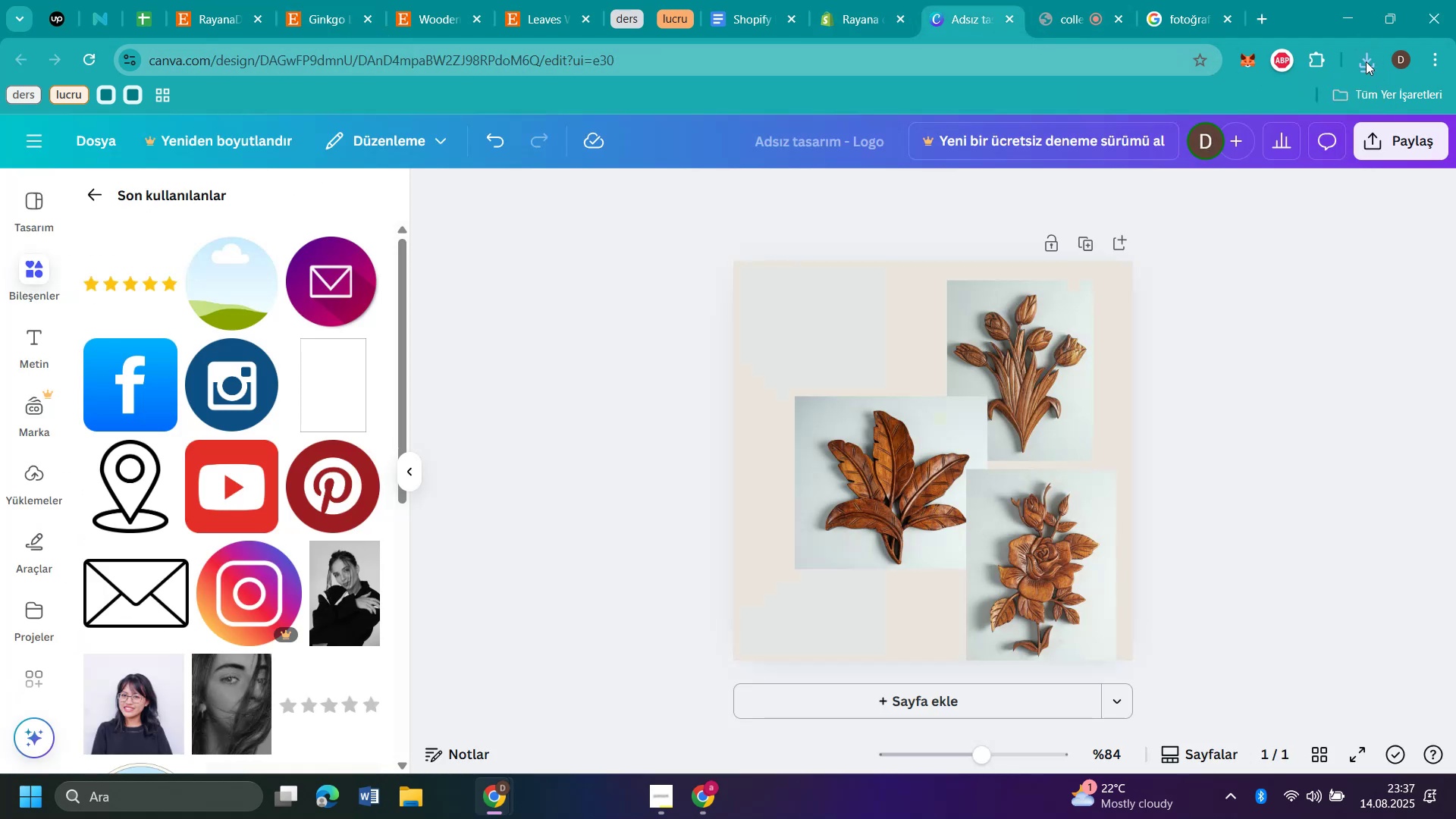 
left_click([1367, 61])
 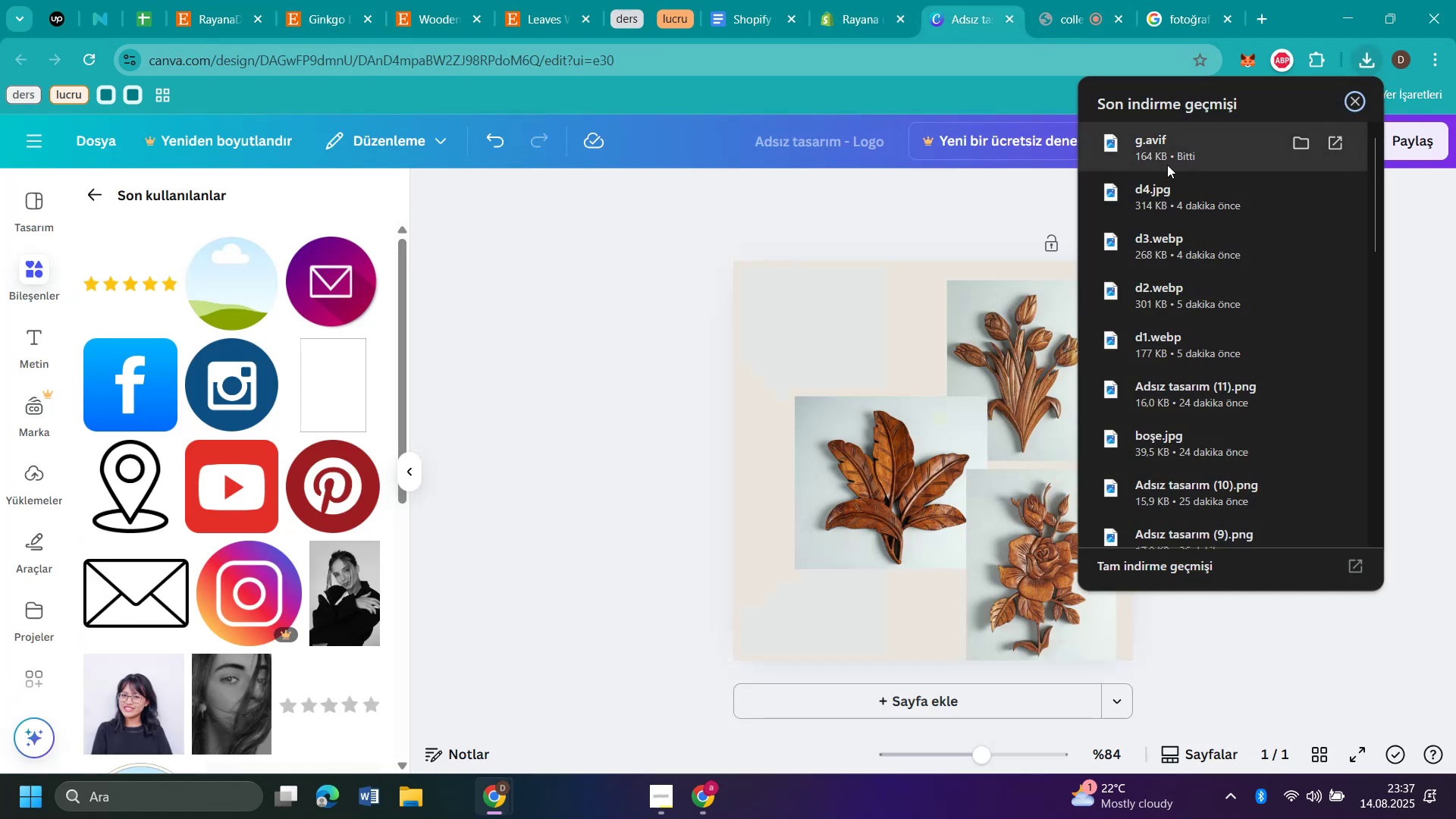 
left_click_drag(start_coordinate=[1160, 143], to_coordinate=[802, 324])
 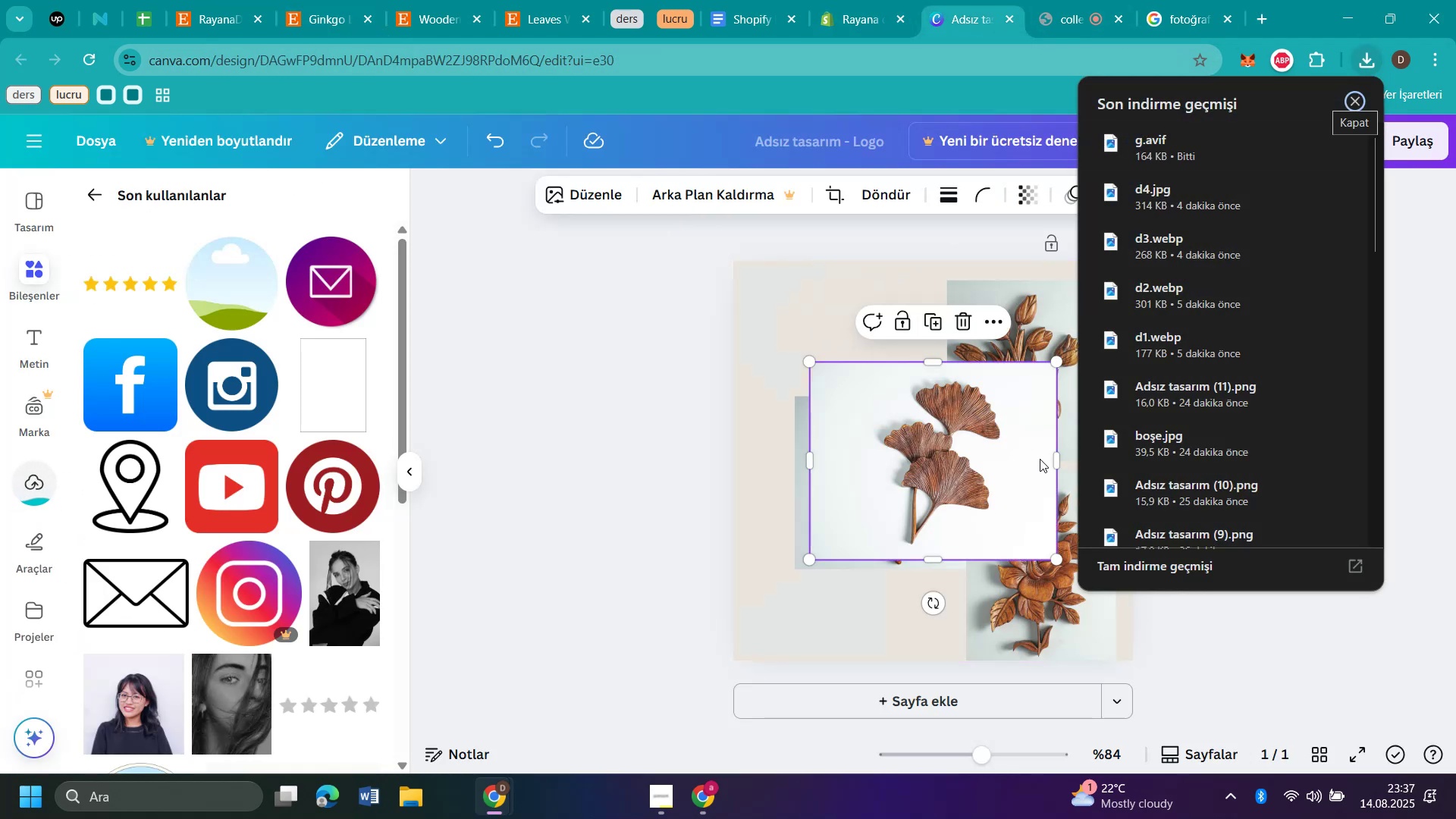 
left_click_drag(start_coordinate=[1056, 460], to_coordinate=[1011, 460])
 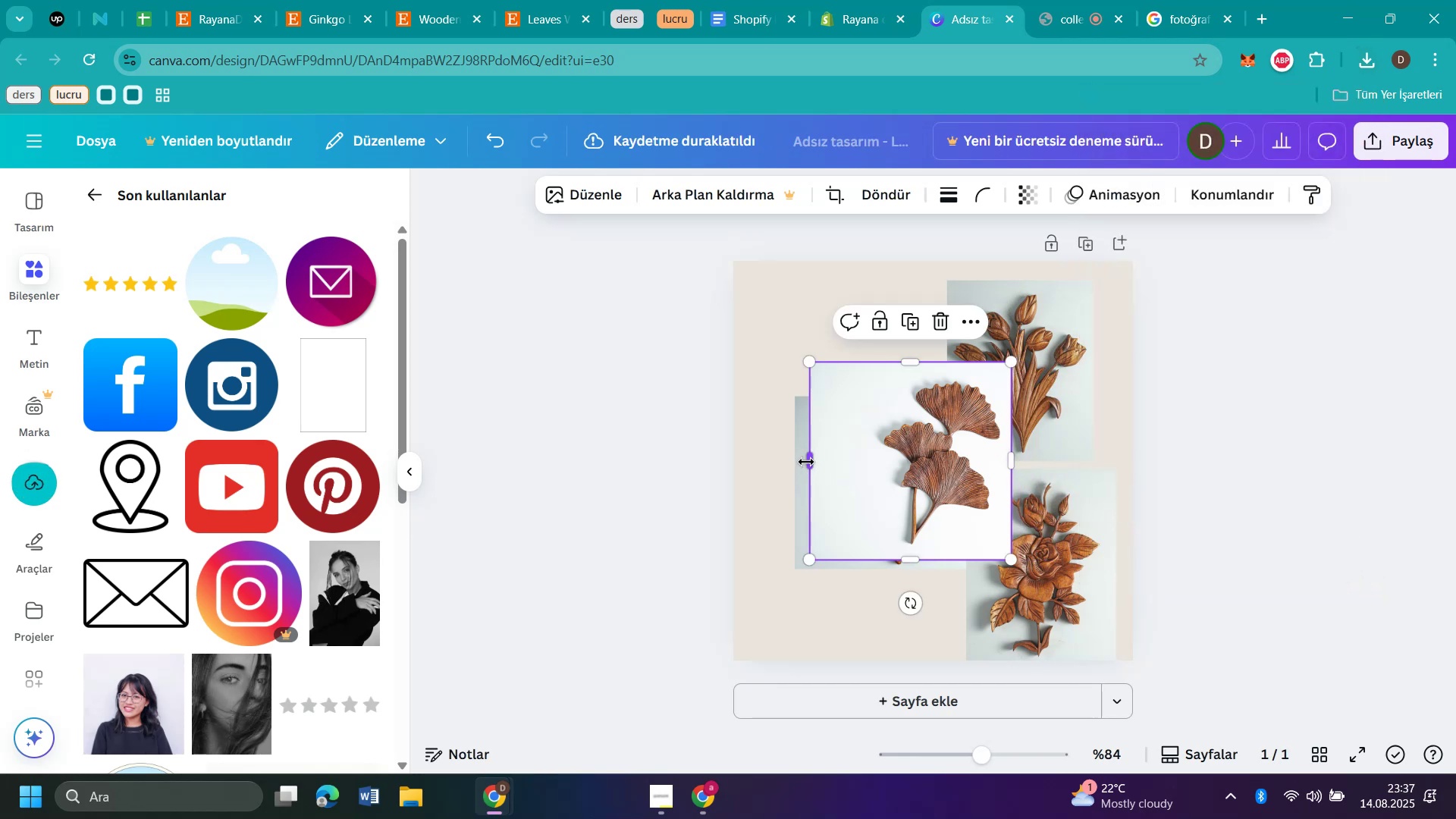 
left_click_drag(start_coordinate=[811, 458], to_coordinate=[863, 475])
 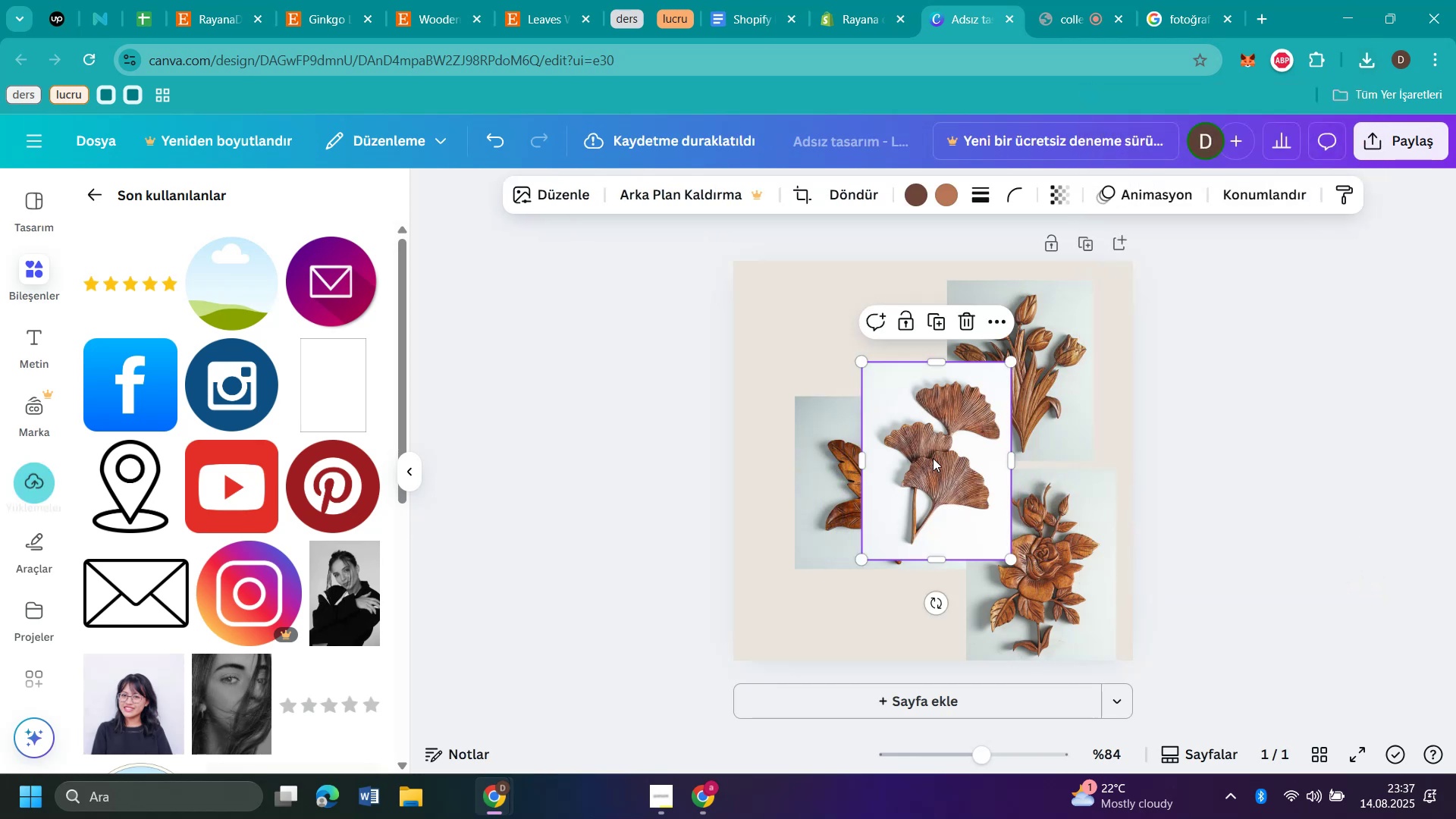 
left_click_drag(start_coordinate=[945, 462], to_coordinate=[1164, 565])
 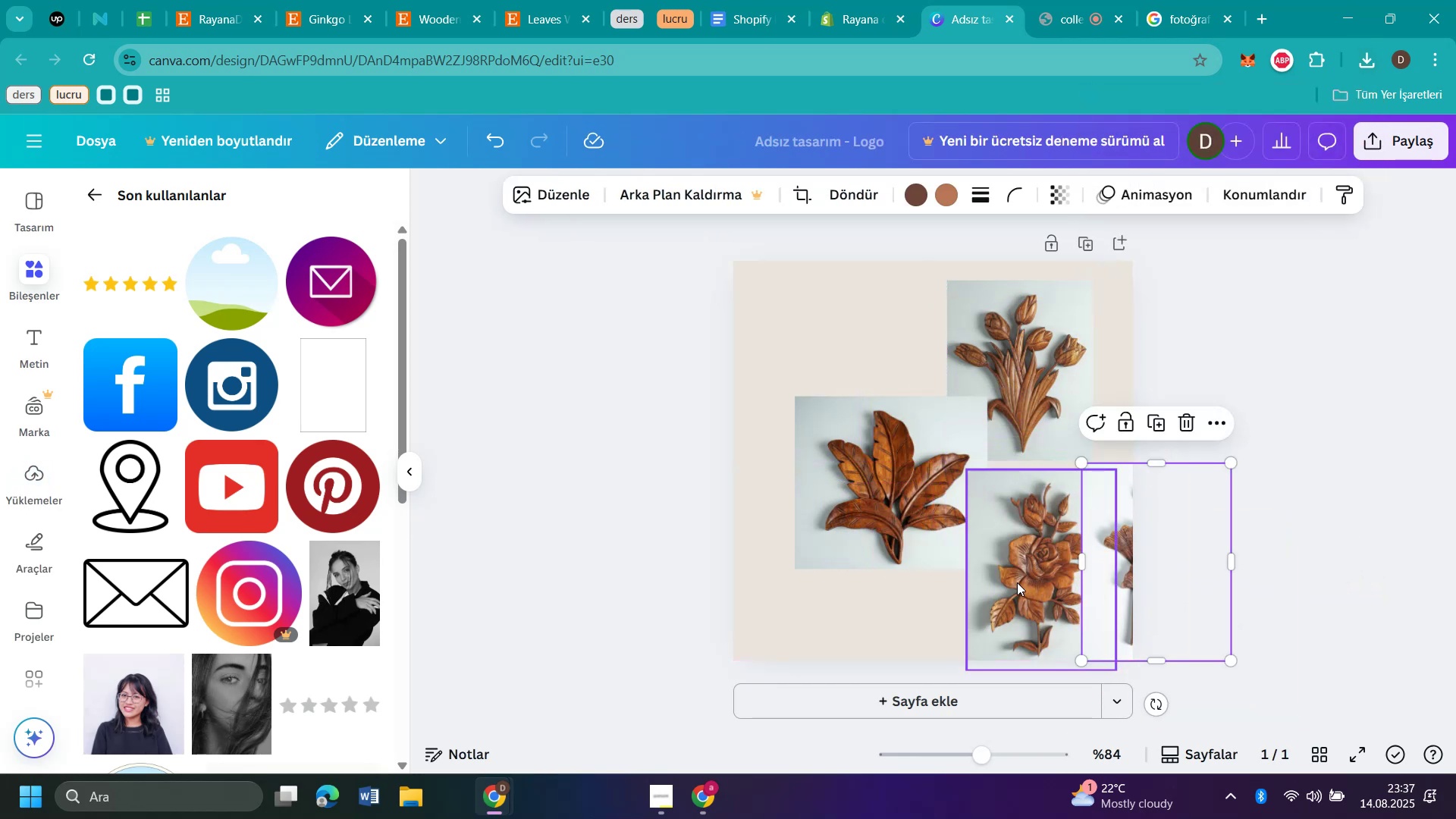 
left_click_drag(start_coordinate=[1024, 580], to_coordinate=[795, 573])
 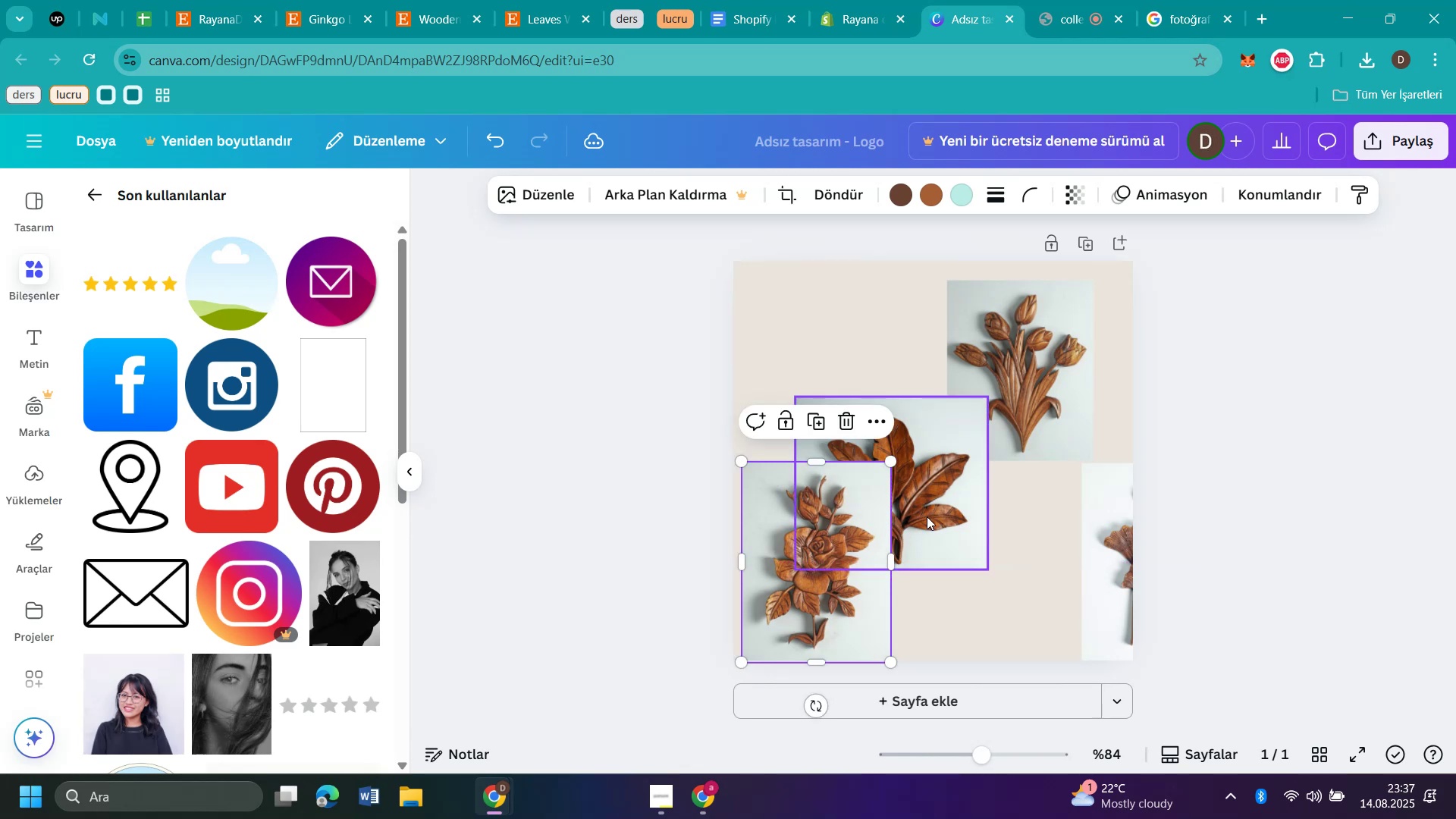 
left_click_drag(start_coordinate=[931, 513], to_coordinate=[819, 592])
 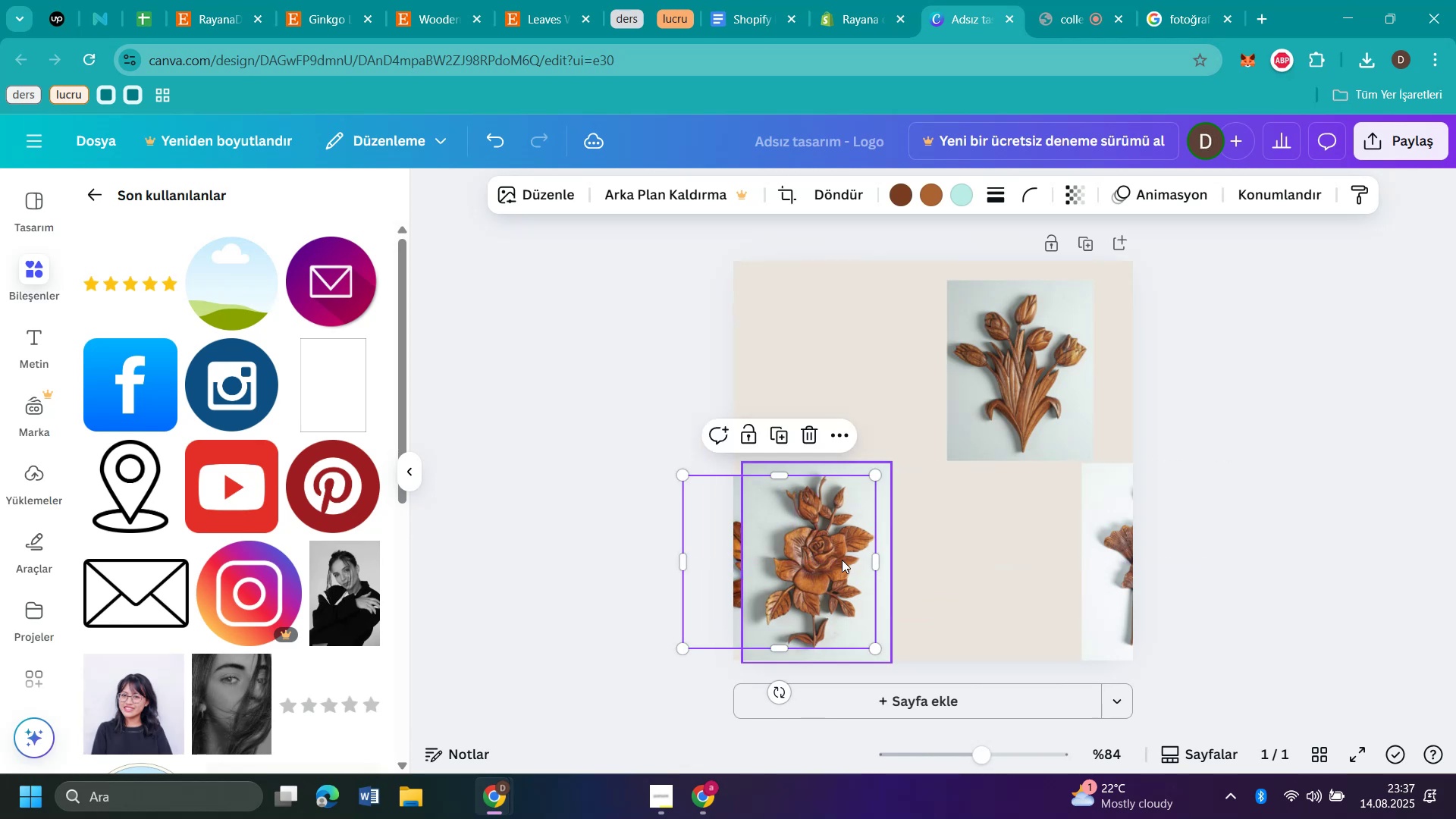 
left_click_drag(start_coordinate=[842, 556], to_coordinate=[823, 595])
 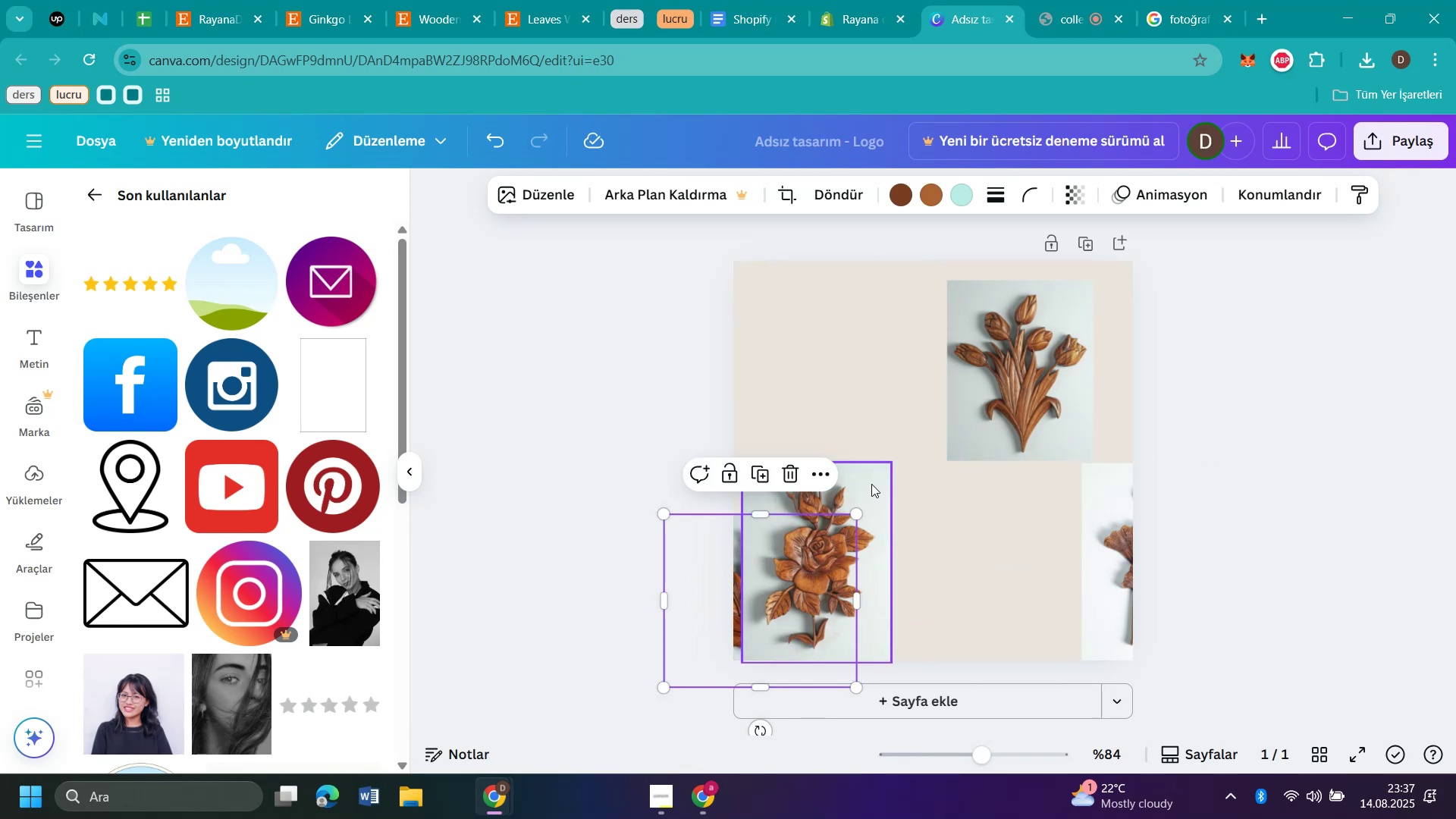 
left_click_drag(start_coordinate=[869, 484], to_coordinate=[959, 383])
 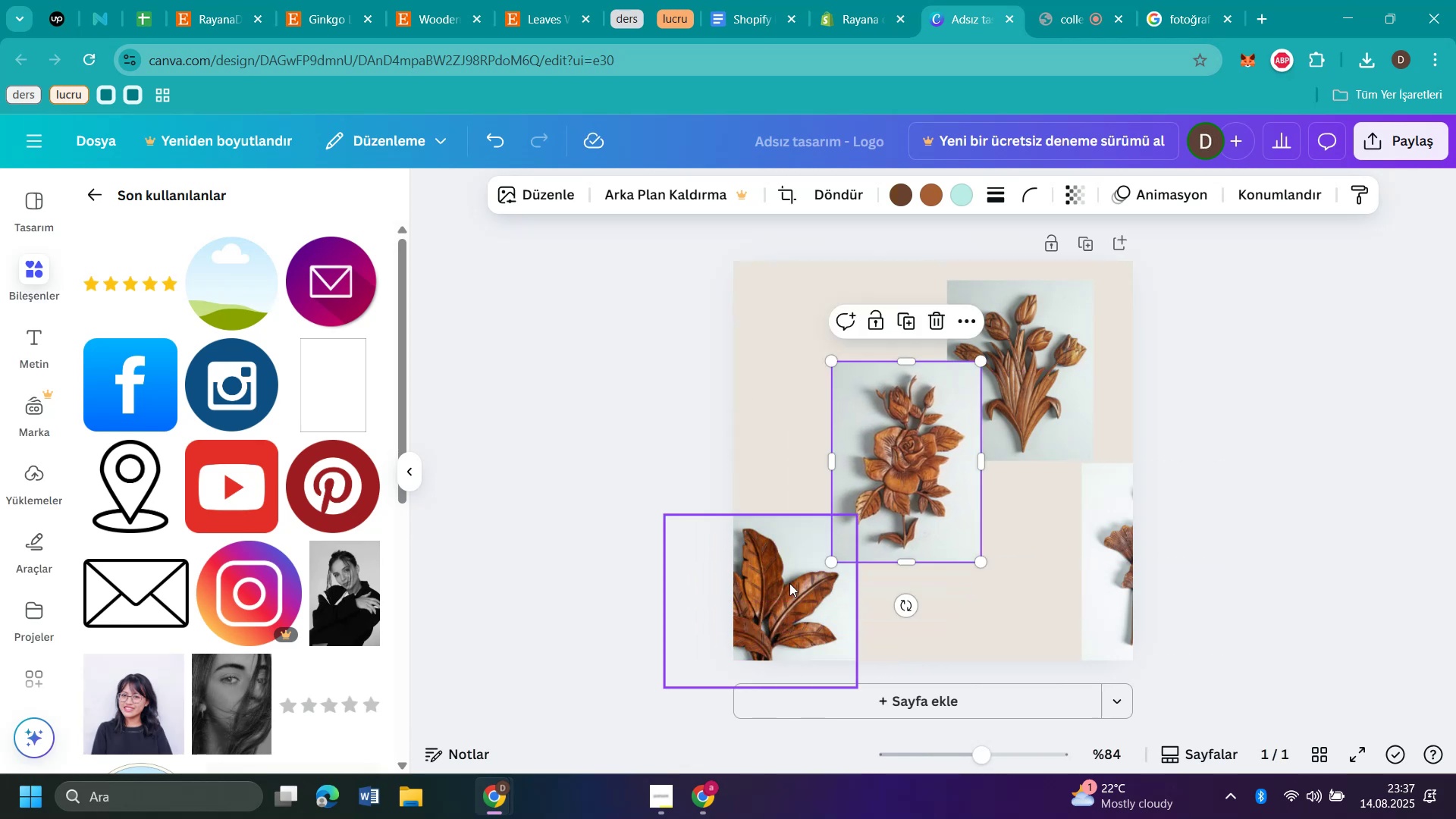 
left_click_drag(start_coordinate=[784, 594], to_coordinate=[843, 573])
 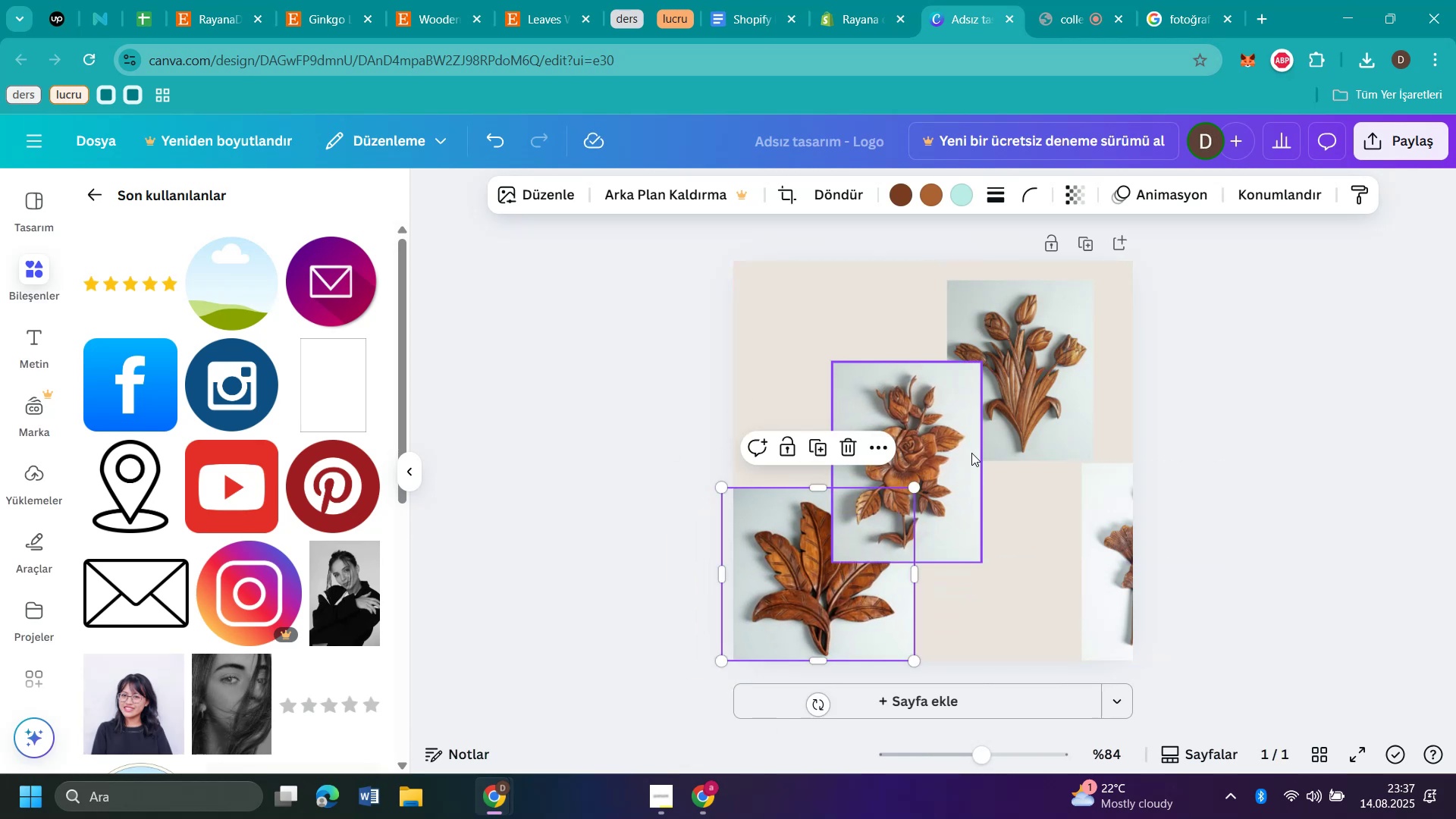 
left_click_drag(start_coordinate=[1049, 394], to_coordinate=[1084, 373])
 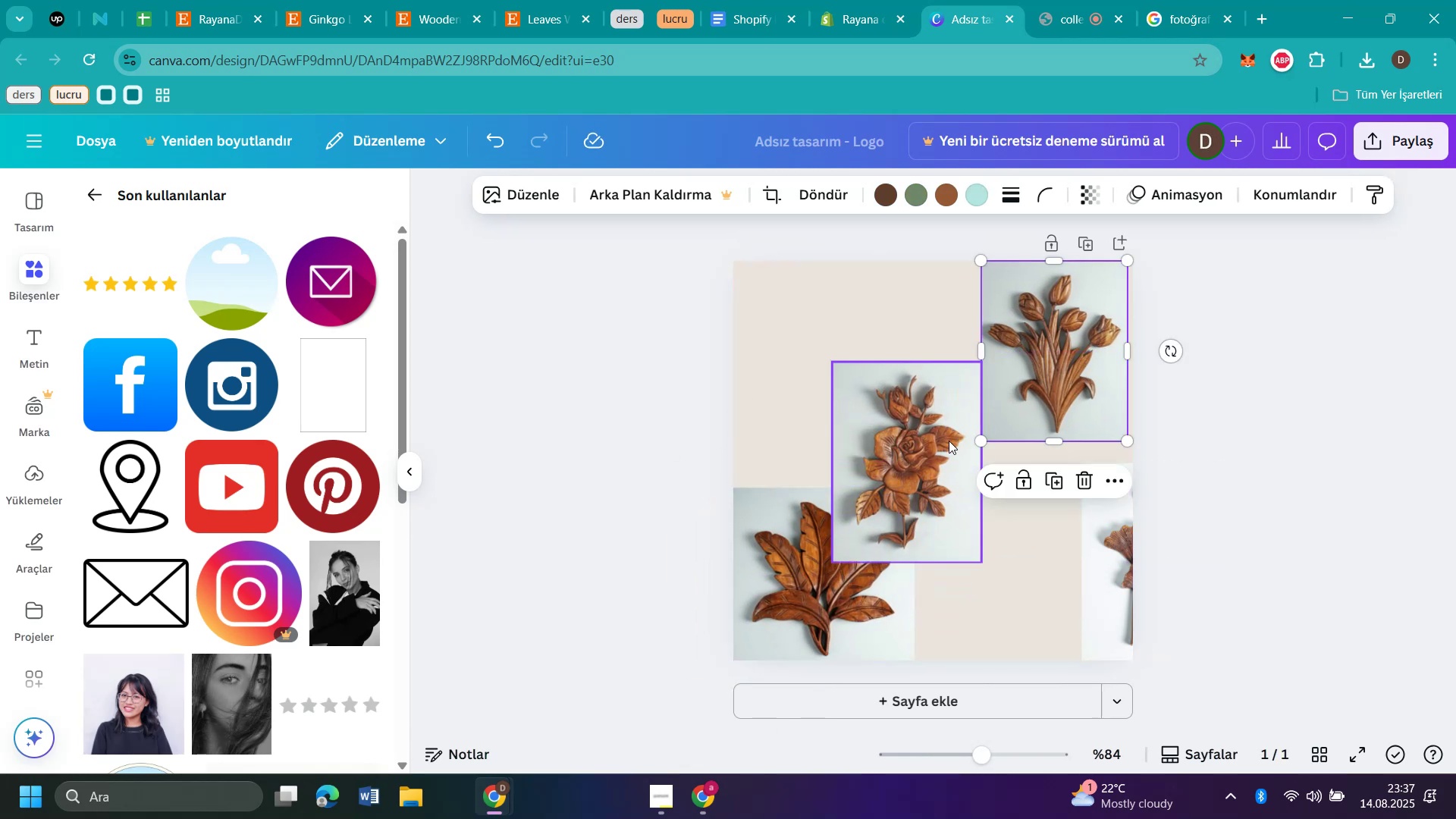 
left_click_drag(start_coordinate=[924, 450], to_coordinate=[953, 432])
 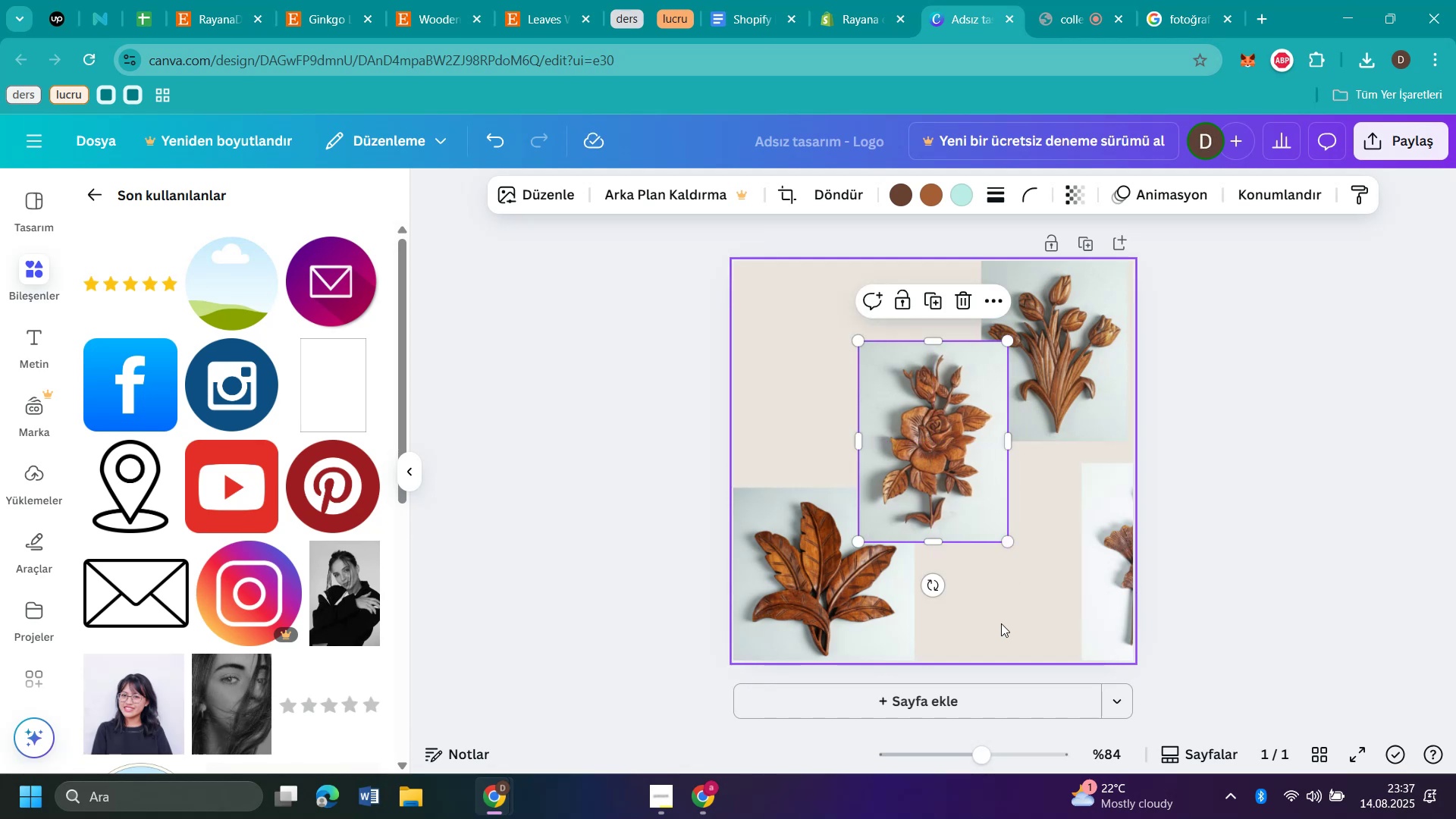 
left_click([1001, 624])
 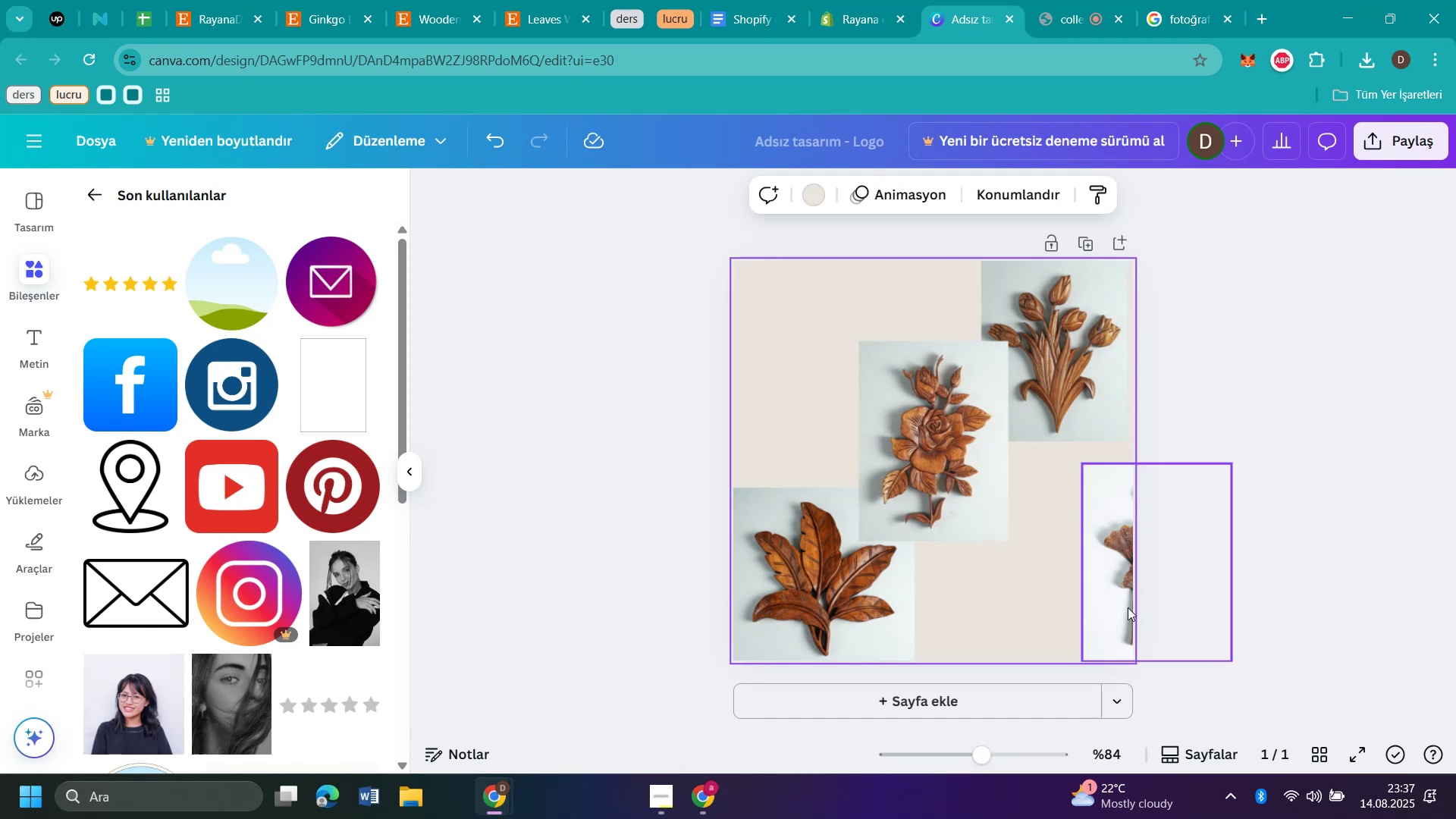 
left_click_drag(start_coordinate=[1146, 588], to_coordinate=[1119, 590])
 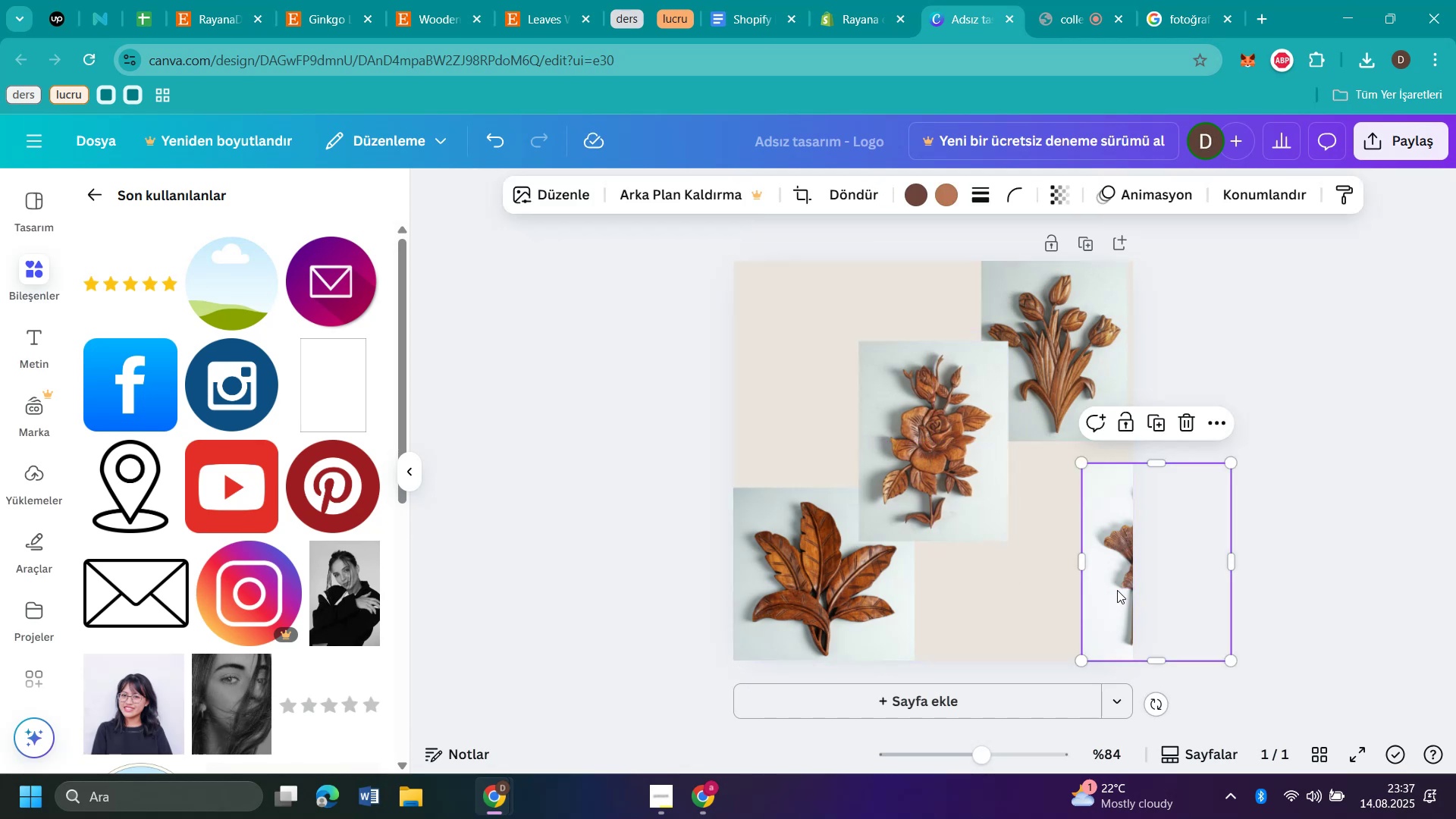 
left_click_drag(start_coordinate=[1116, 590], to_coordinate=[1028, 584])
 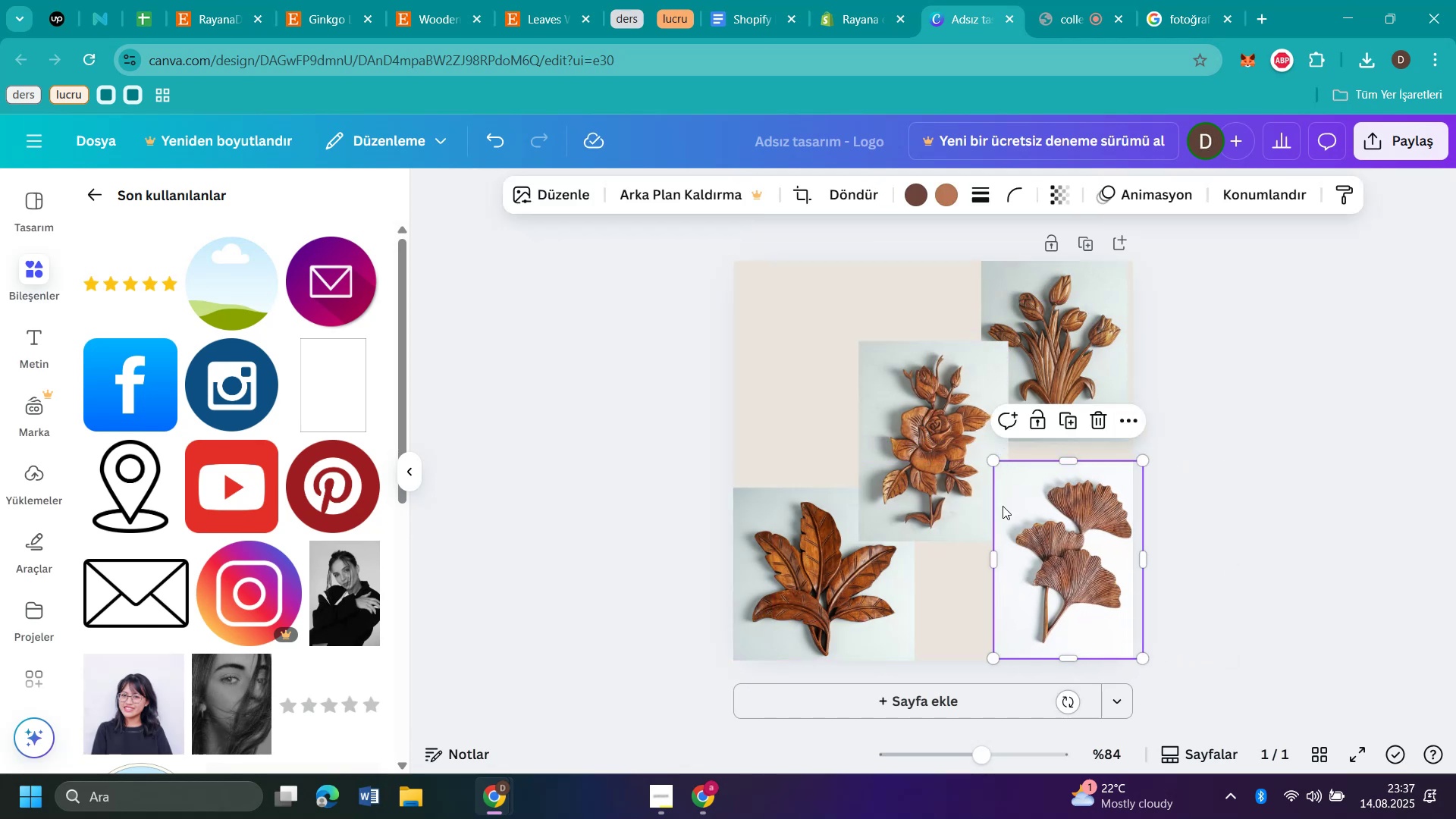 
left_click_drag(start_coordinate=[1086, 563], to_coordinate=[1078, 556])
 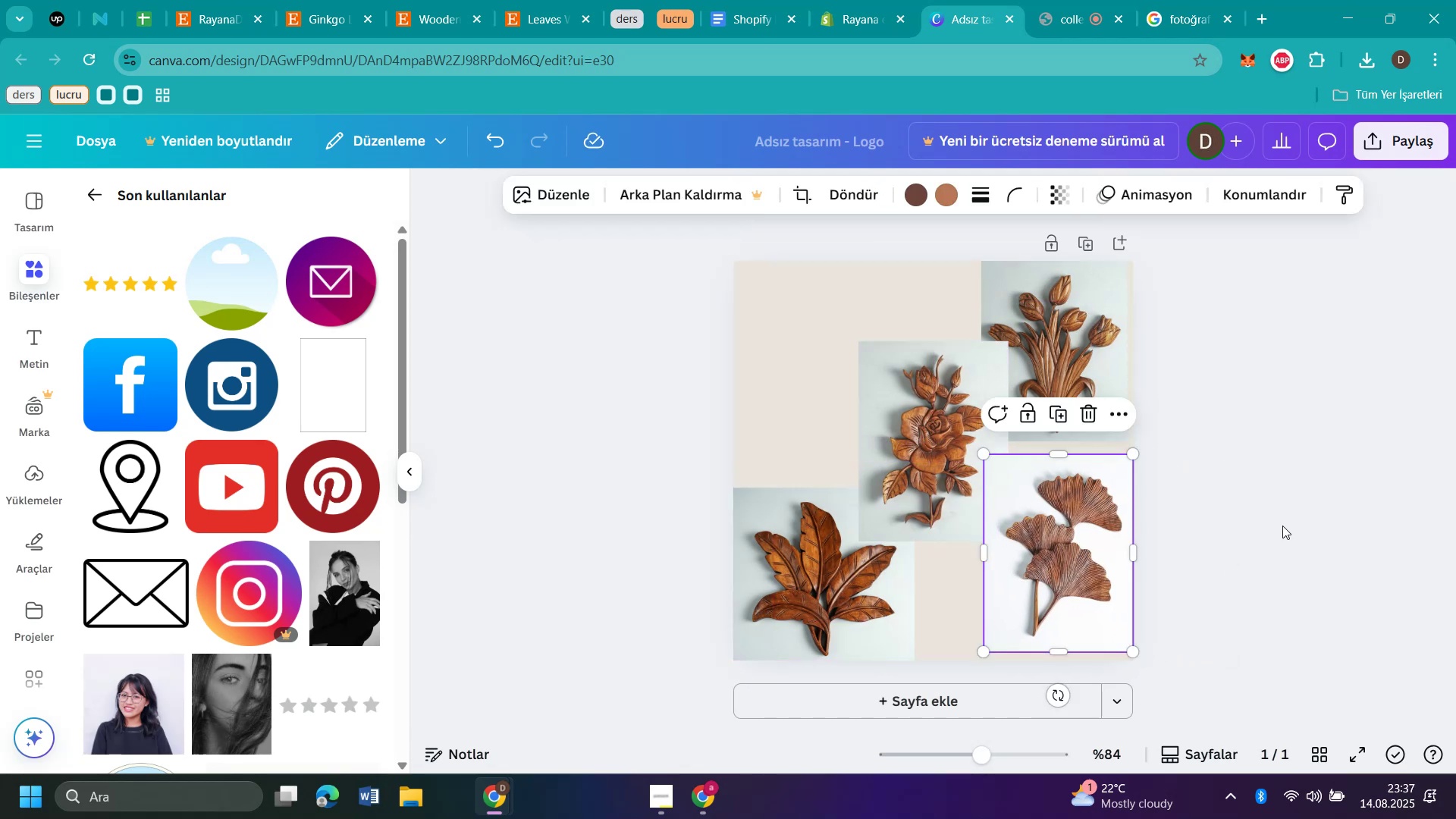 
left_click([1282, 526])
 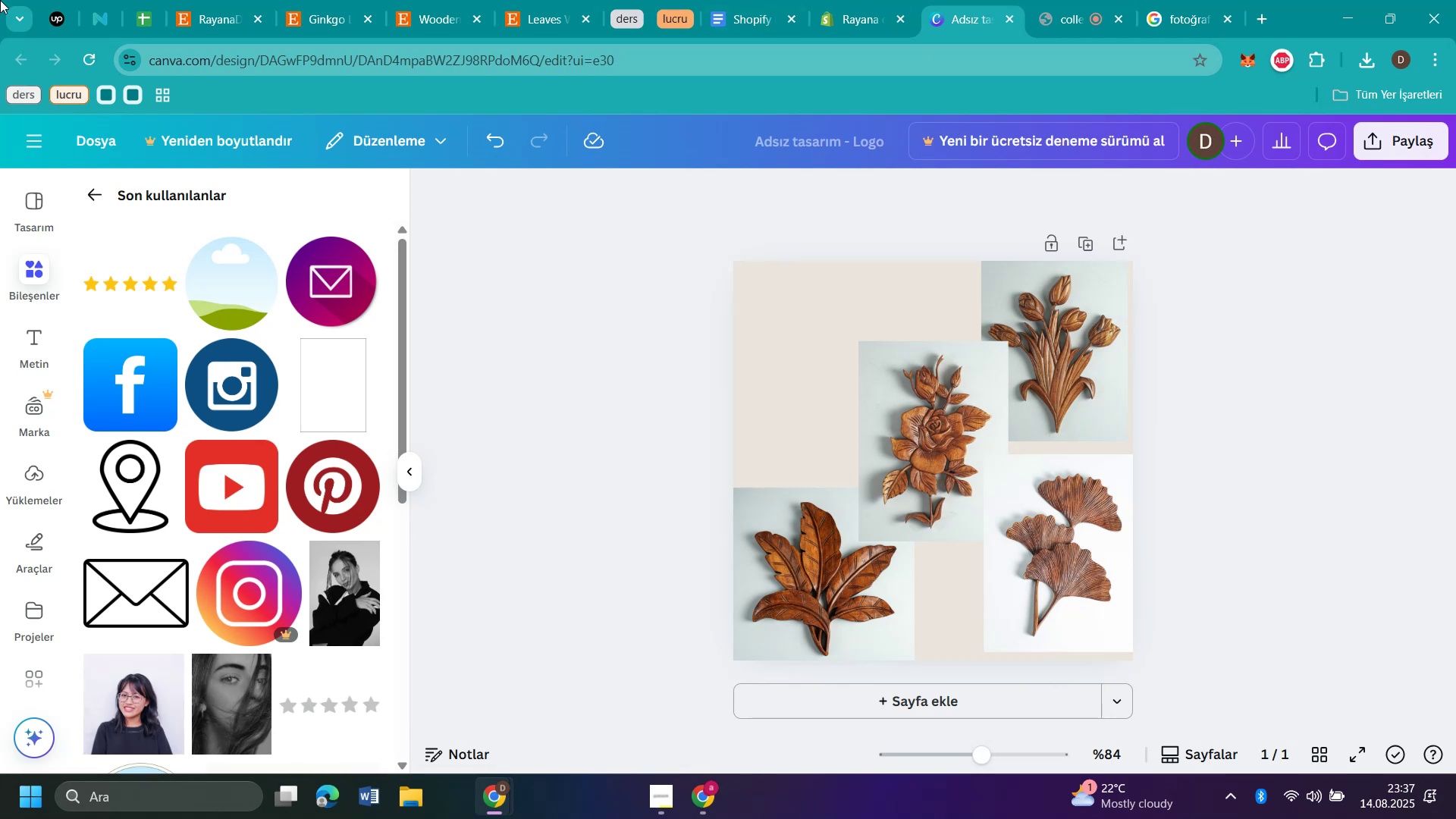 
left_click([206, 24])
 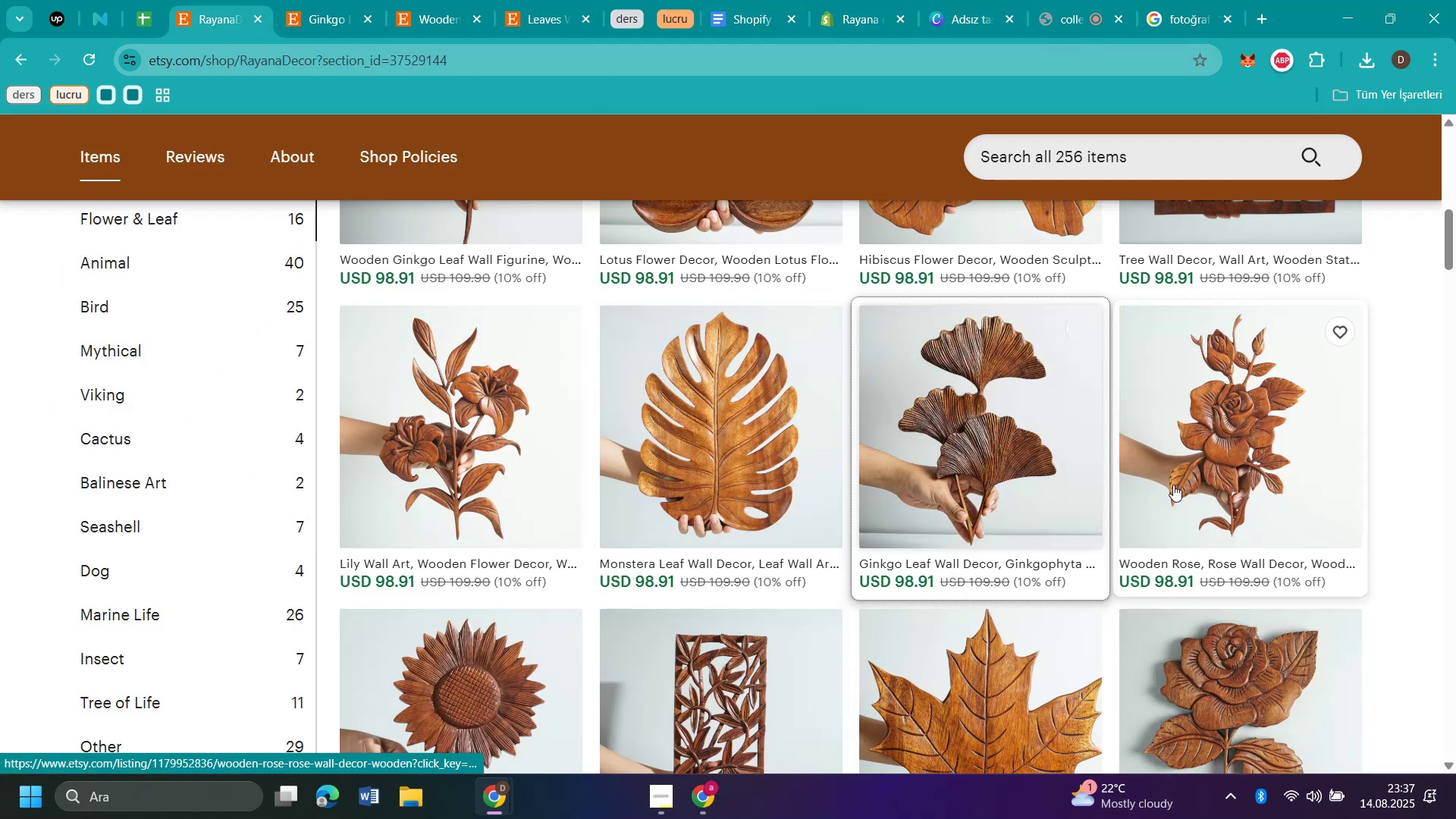 
scroll: coordinate [1261, 425], scroll_direction: up, amount: 2.0
 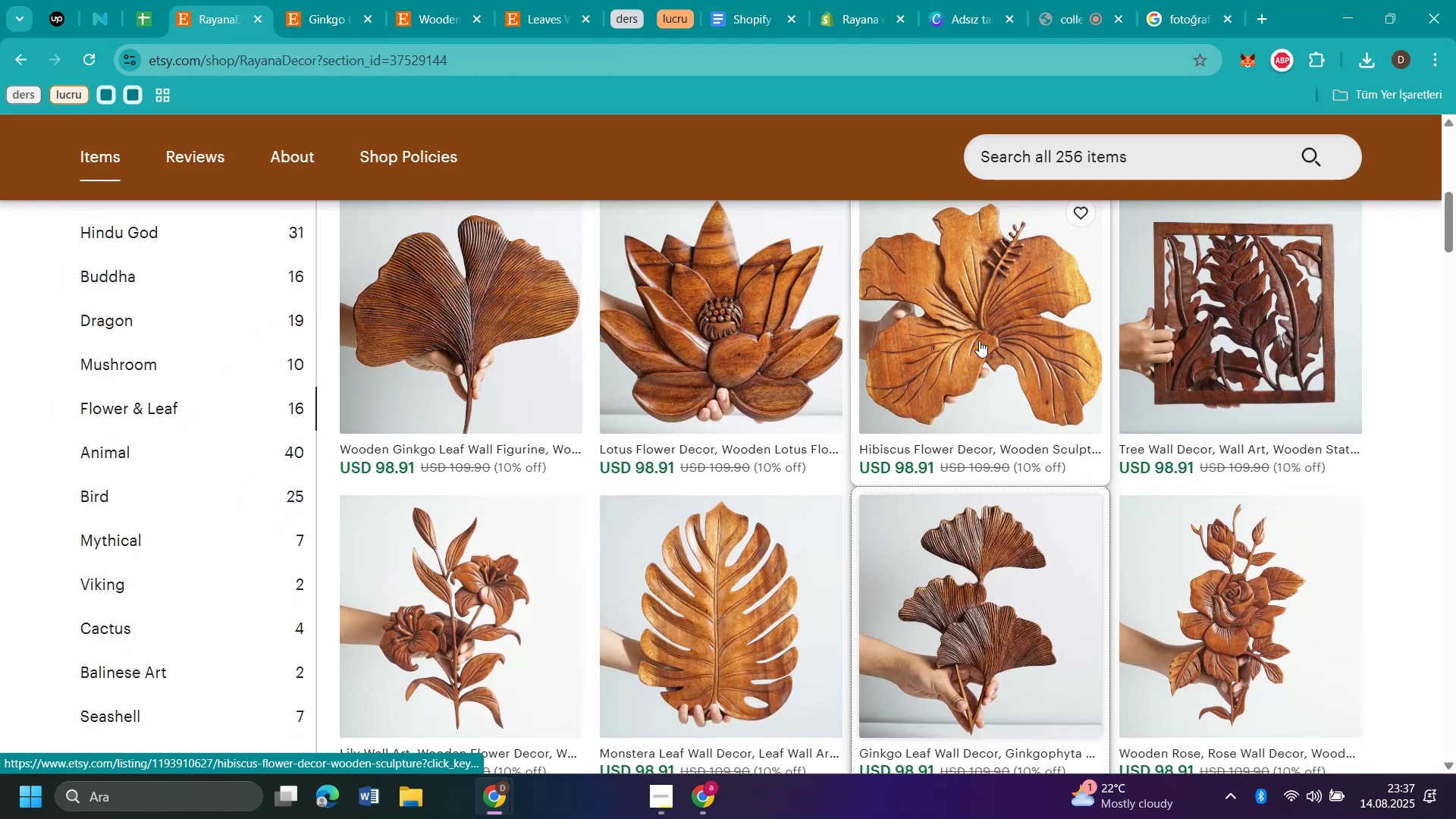 
left_click([979, 340])
 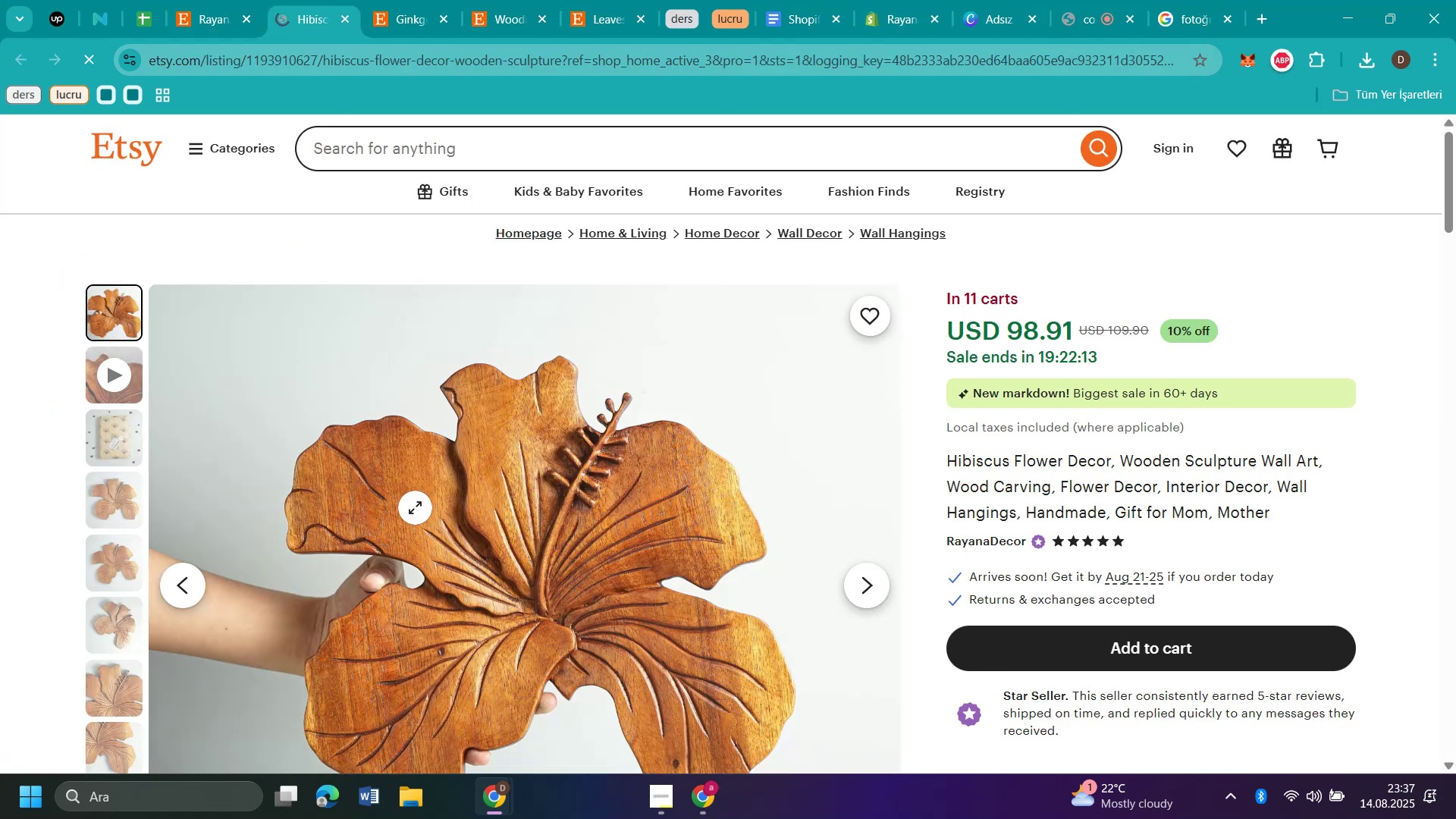 
left_click([124, 494])
 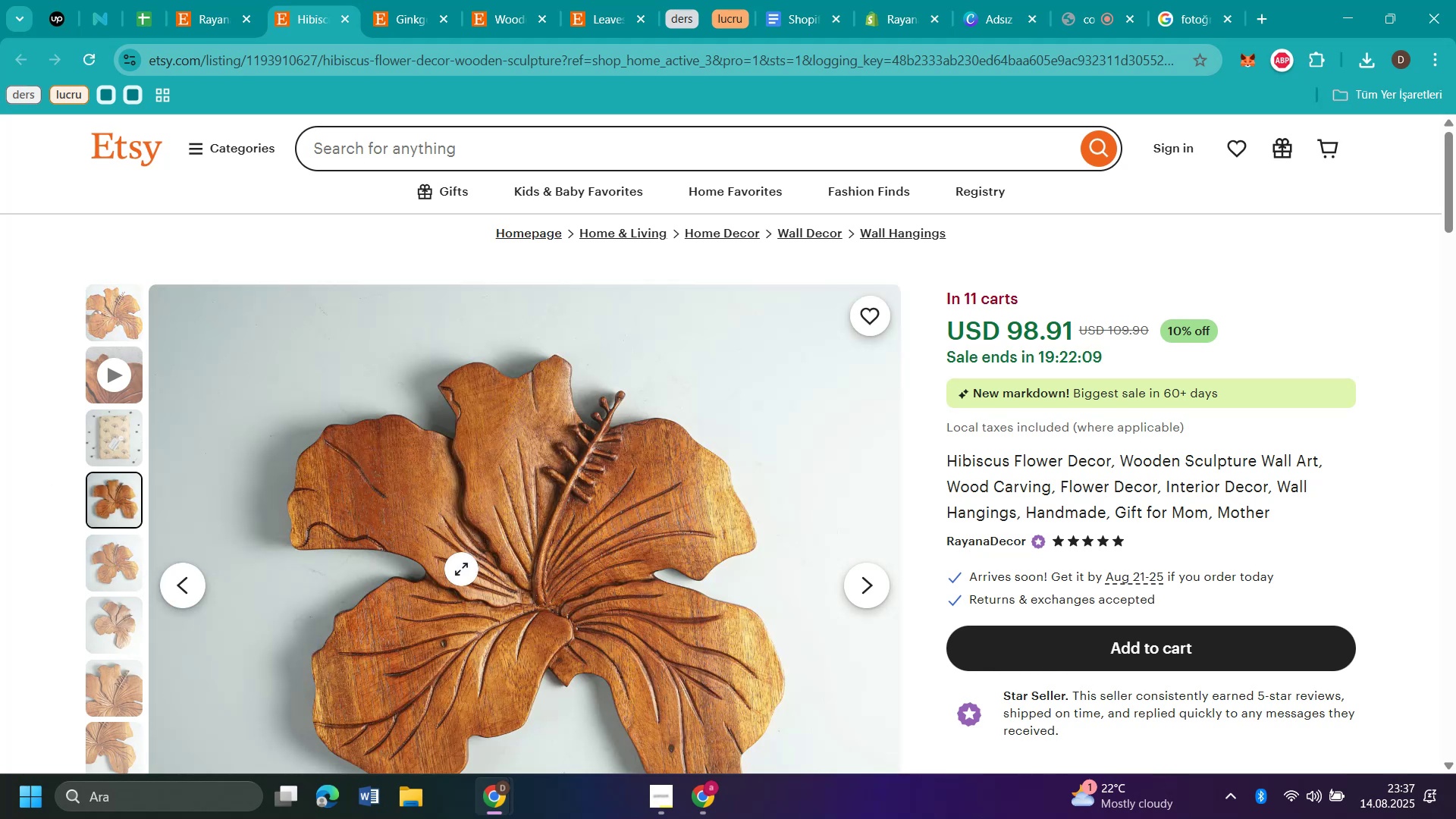 
right_click([461, 569])
 